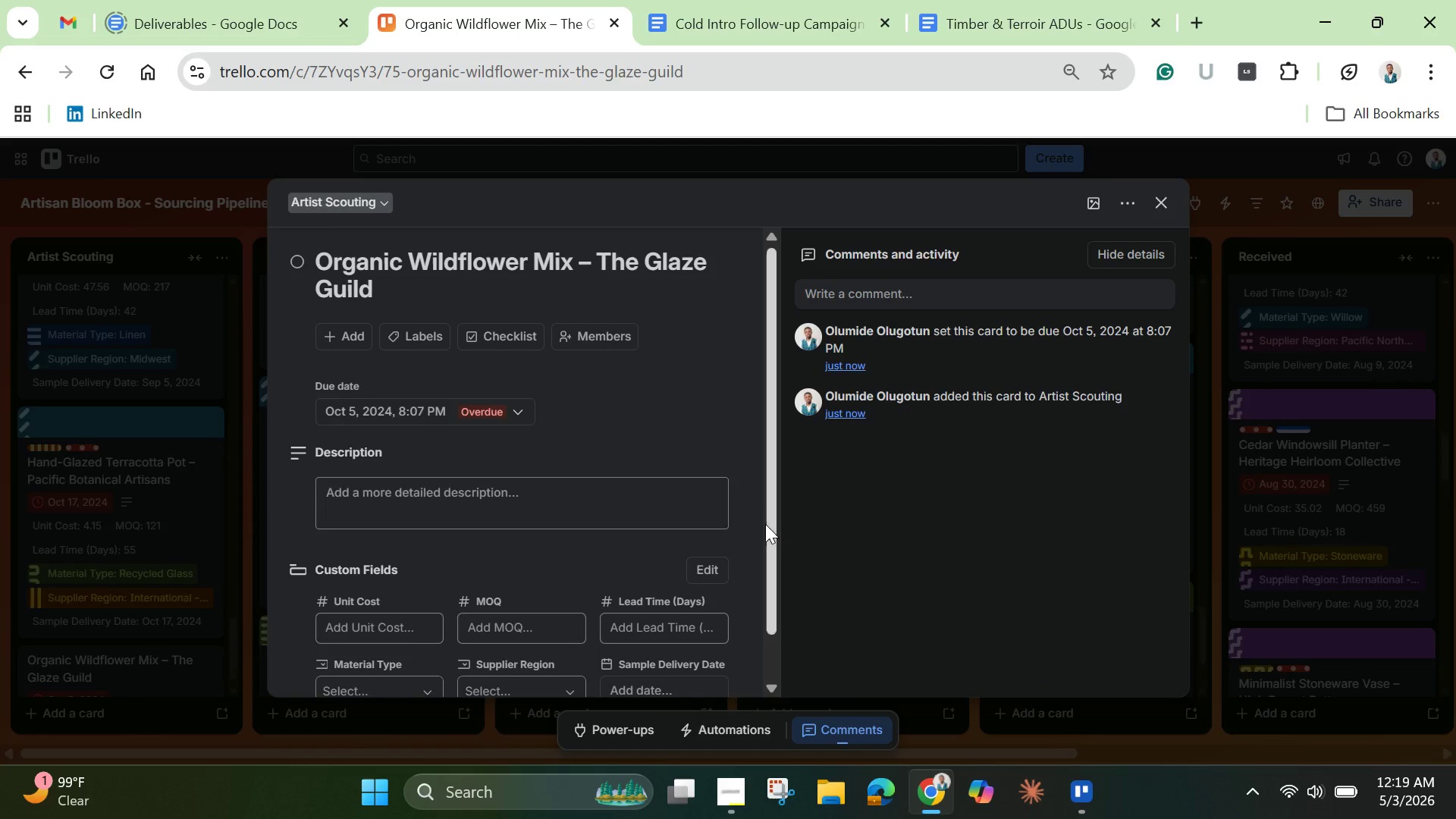 
left_click_drag(start_coordinate=[768, 530], to_coordinate=[770, 657])
 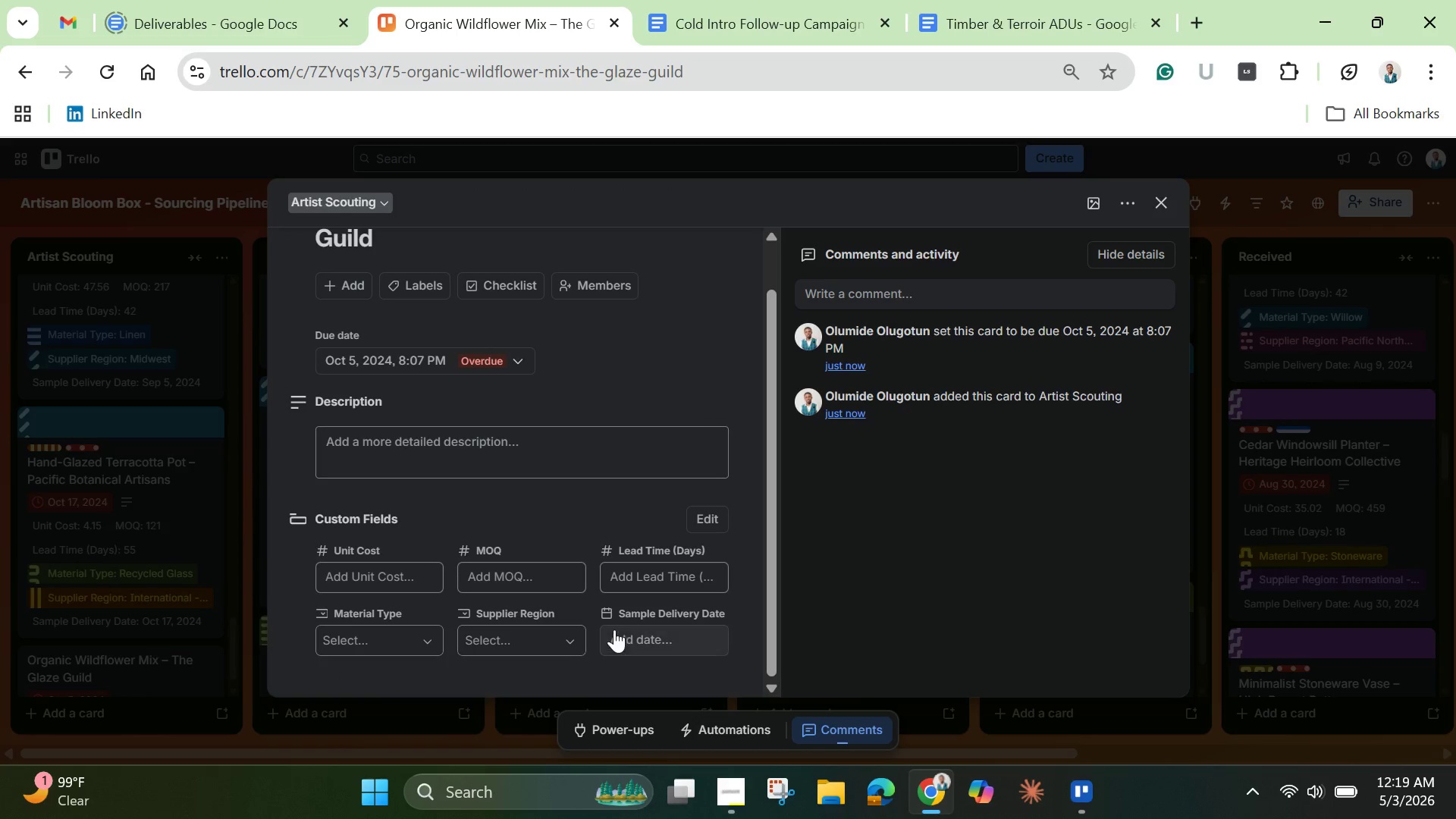 
left_click([614, 626])
 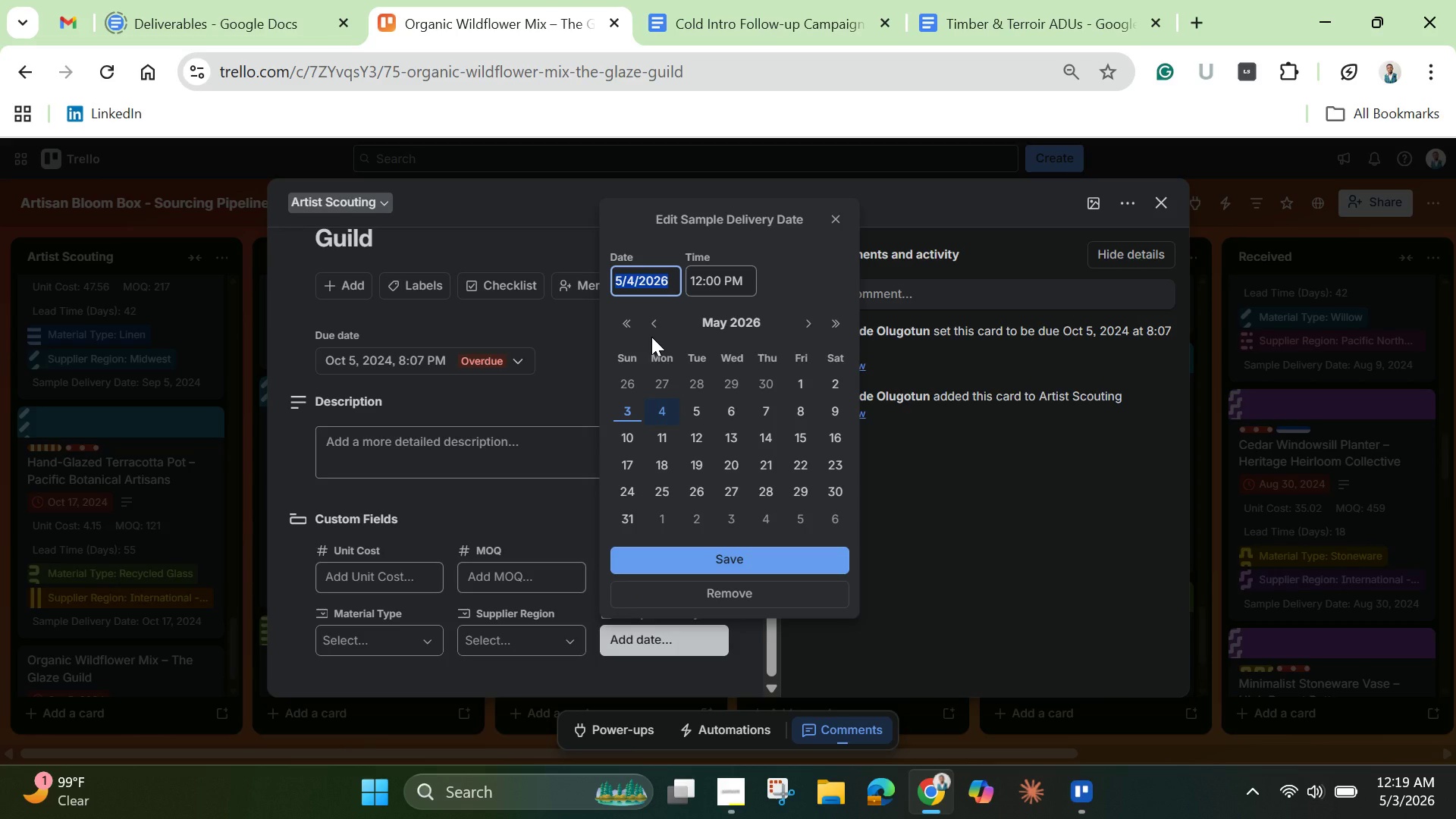 
key(Backspace)
 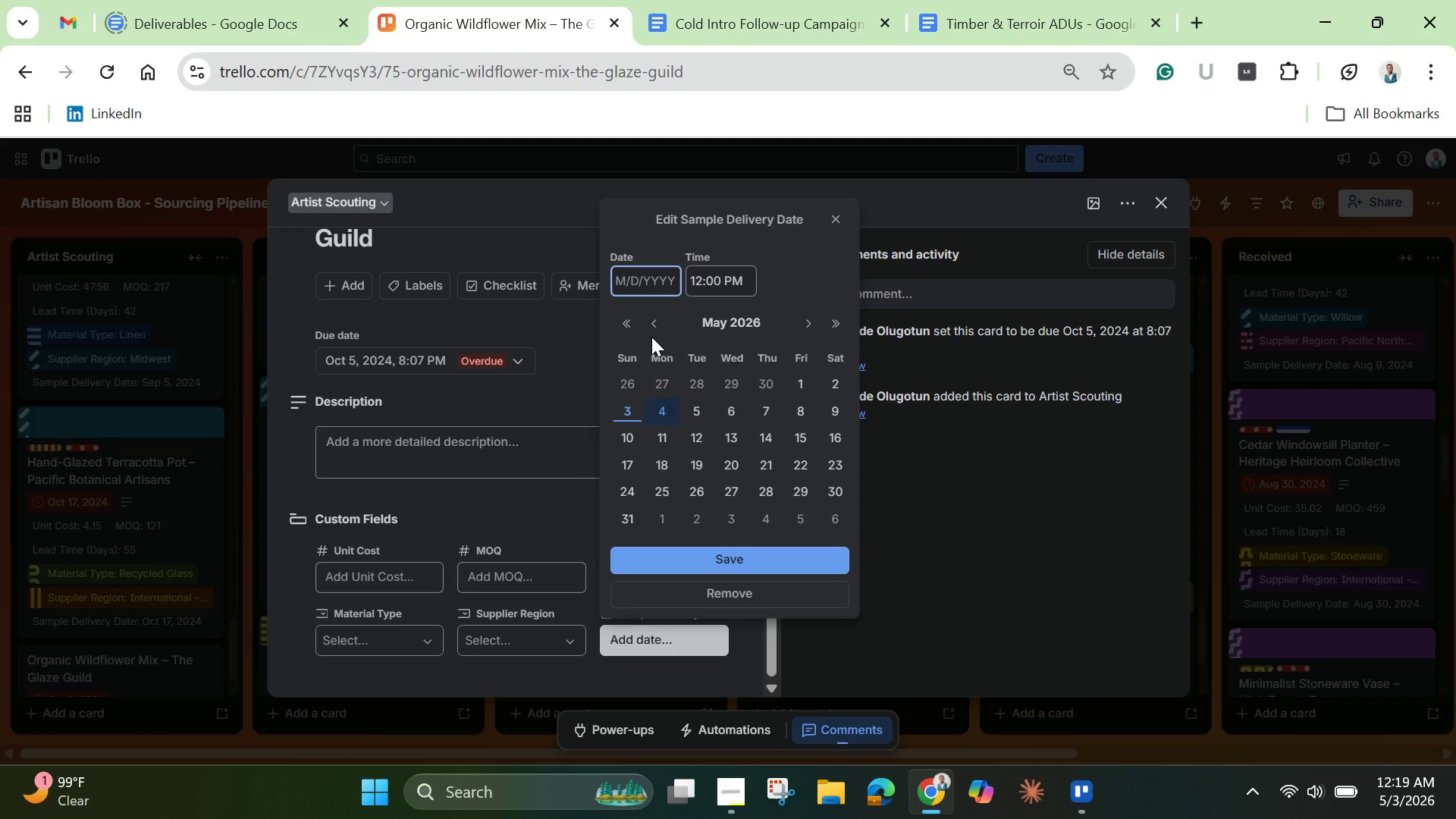 
key(Control+V)
 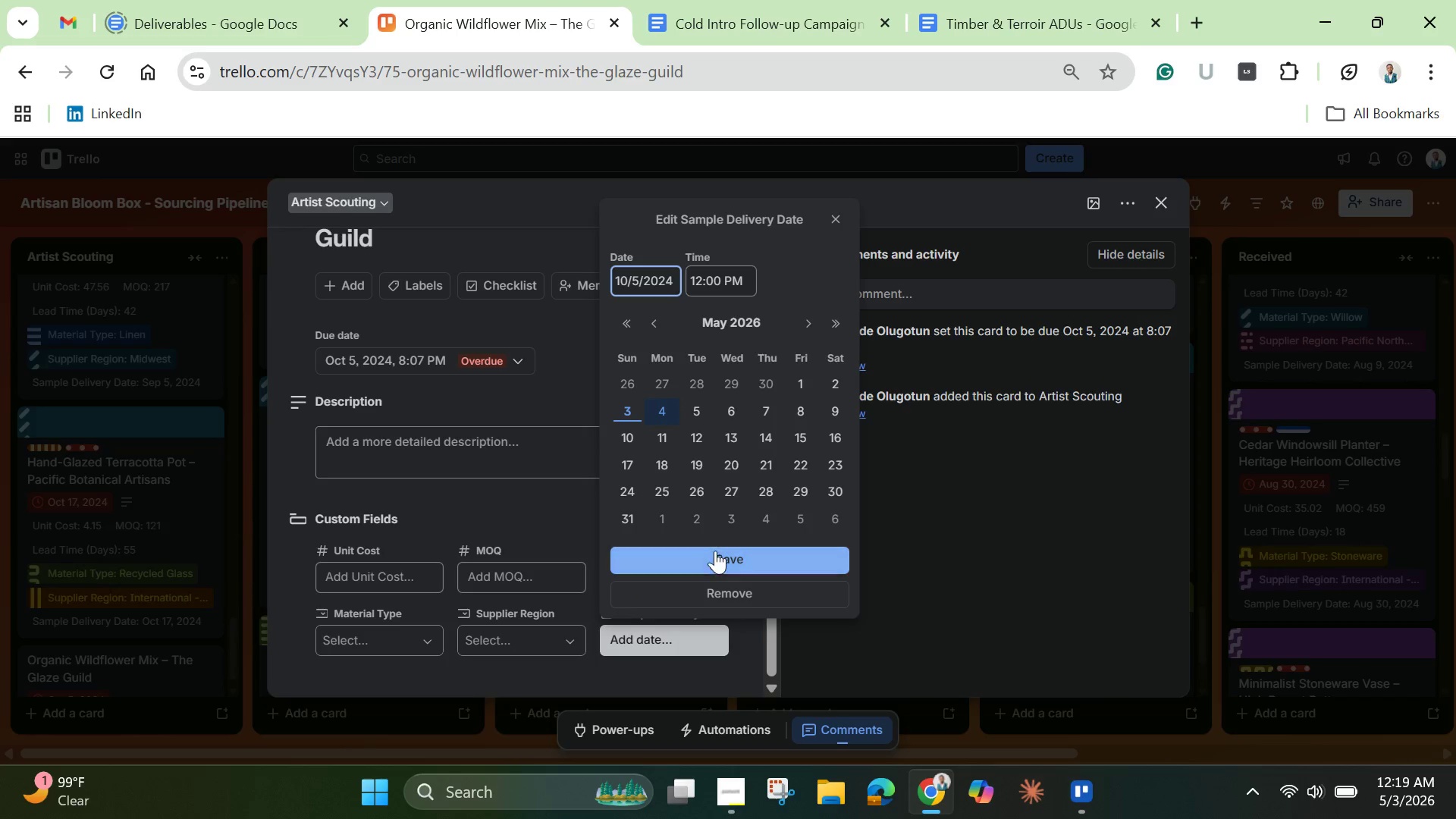 
left_click([711, 566])
 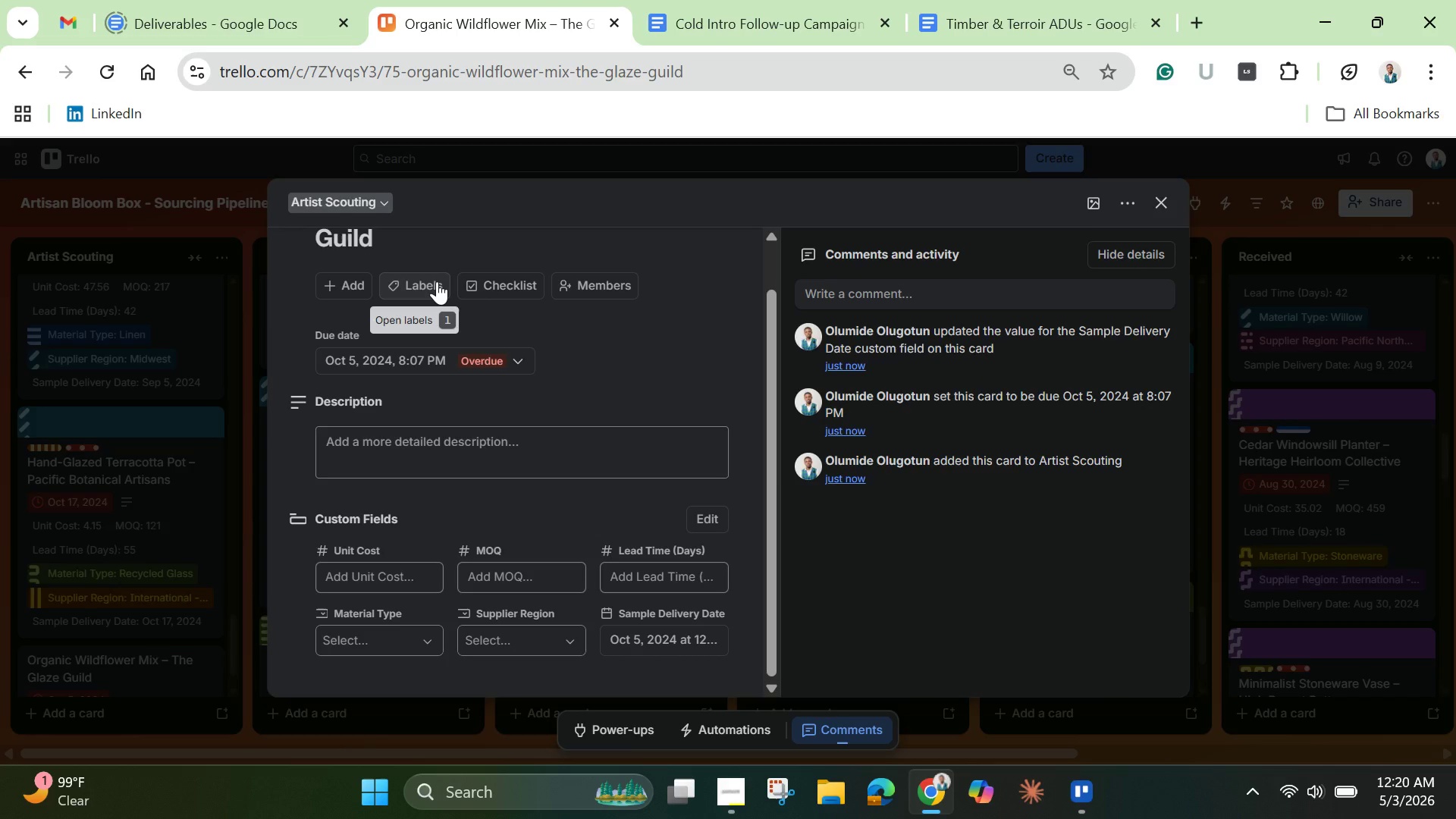 
wait(9.22)
 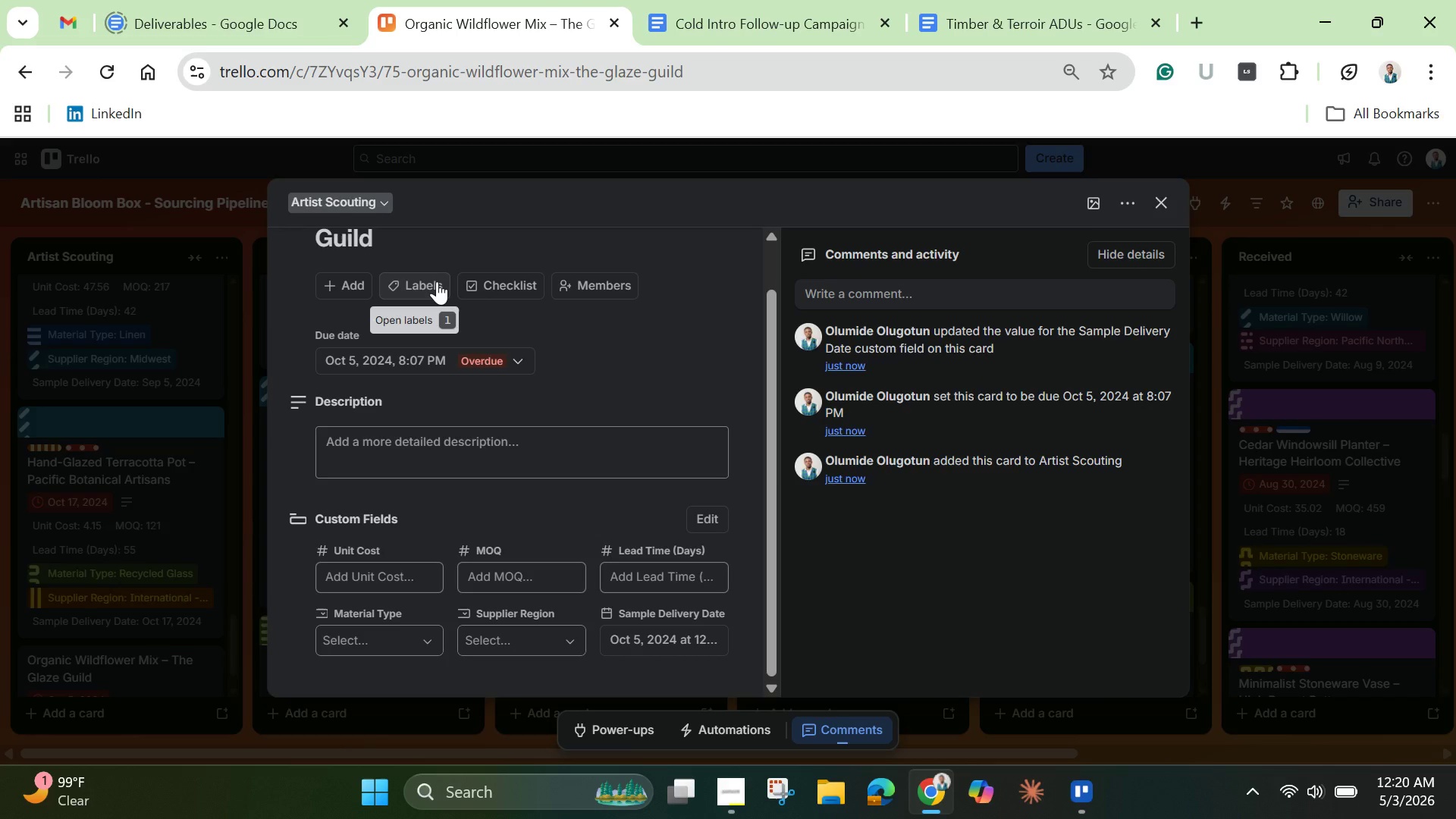 
left_click([437, 281])
 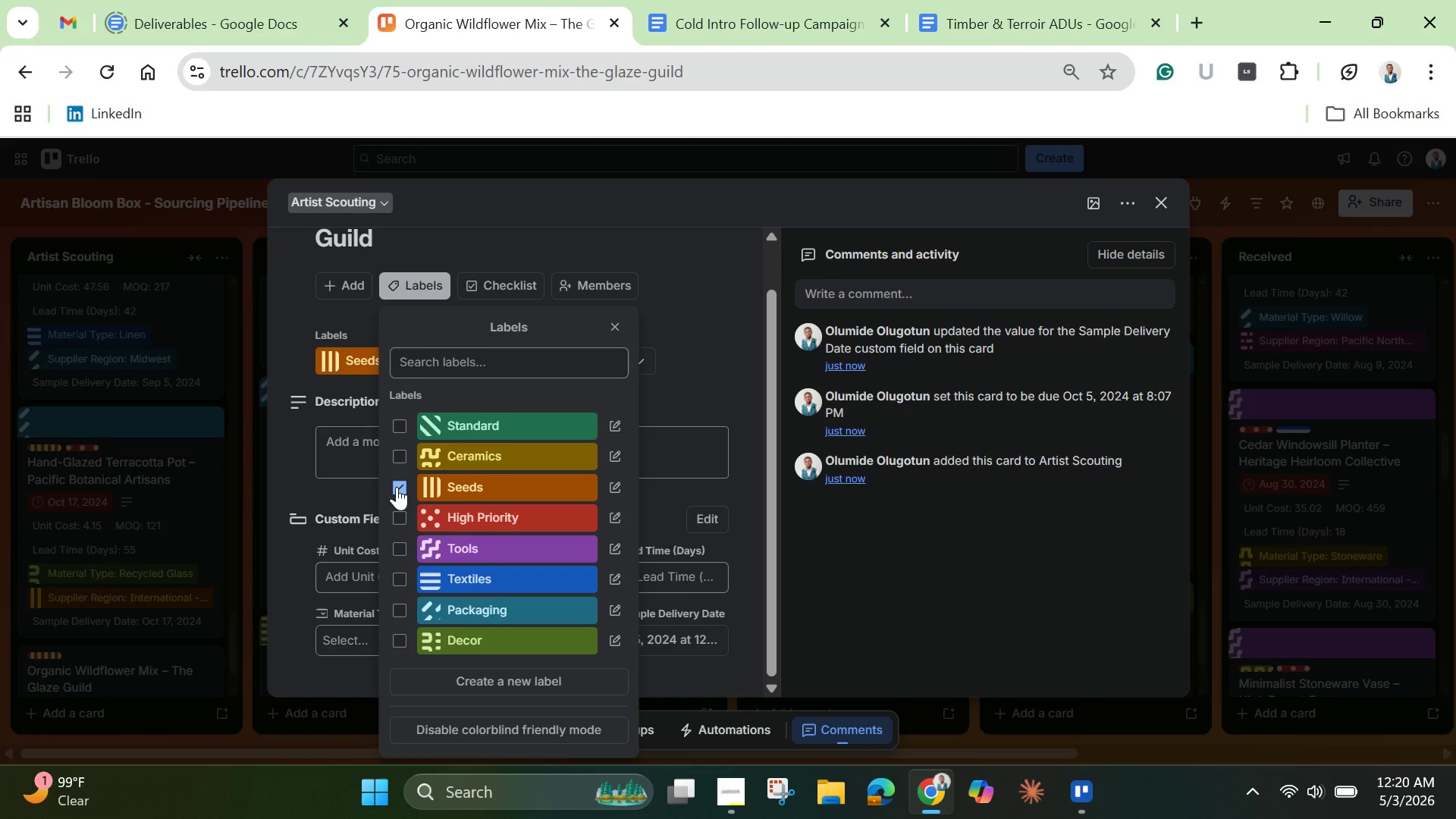 
wait(10.2)
 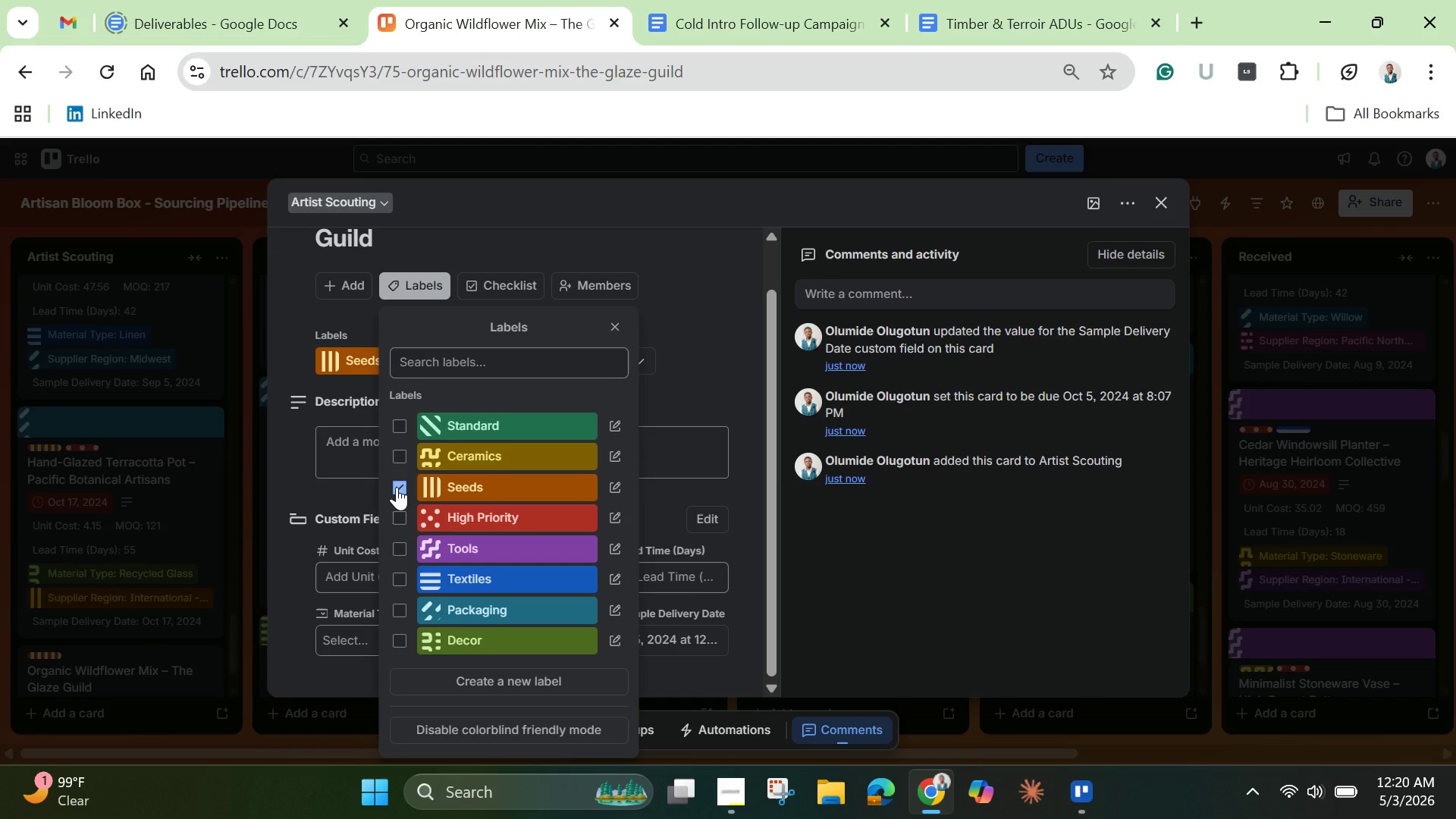 
left_click([714, 363])
 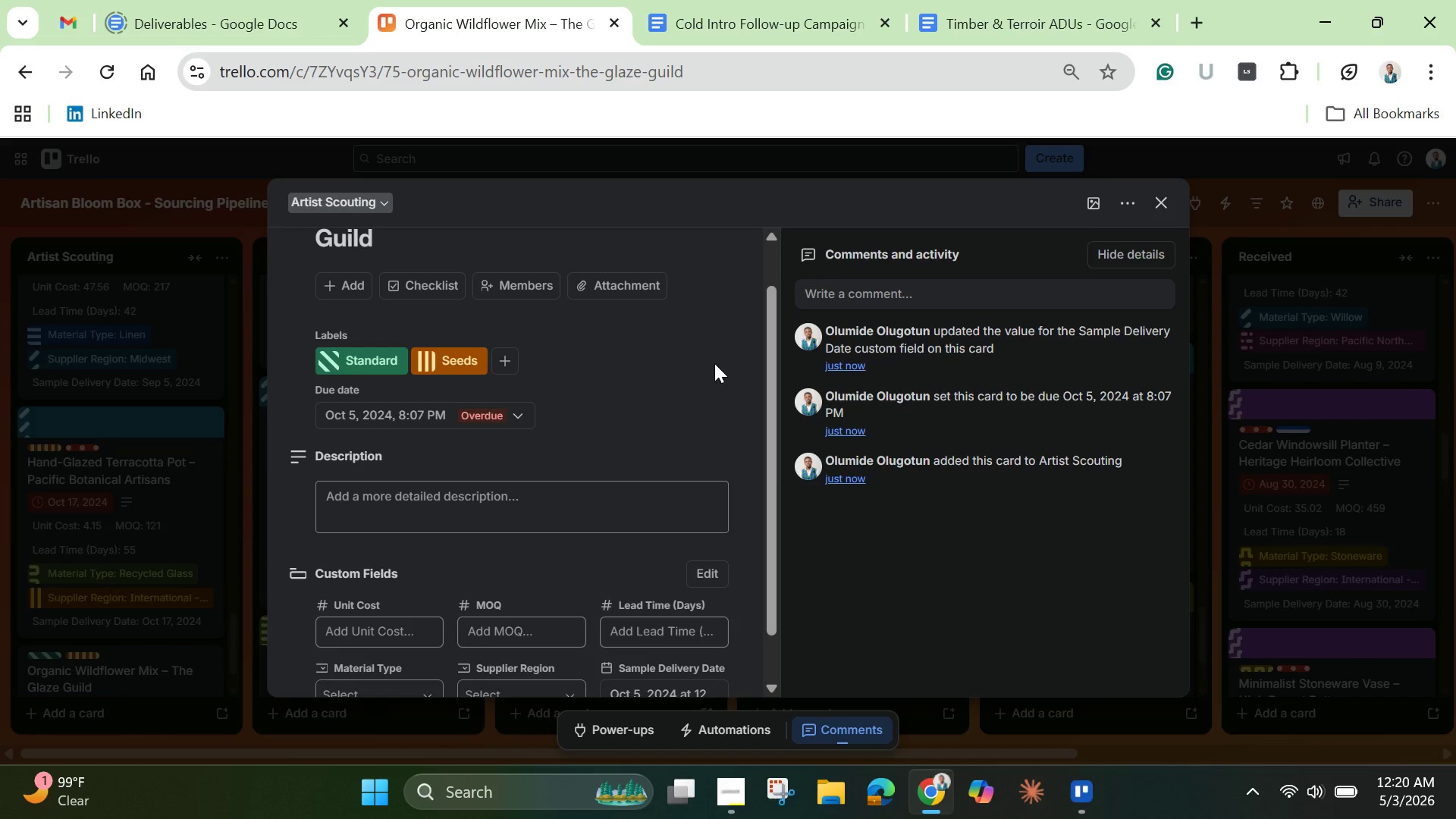 
wait(18.27)
 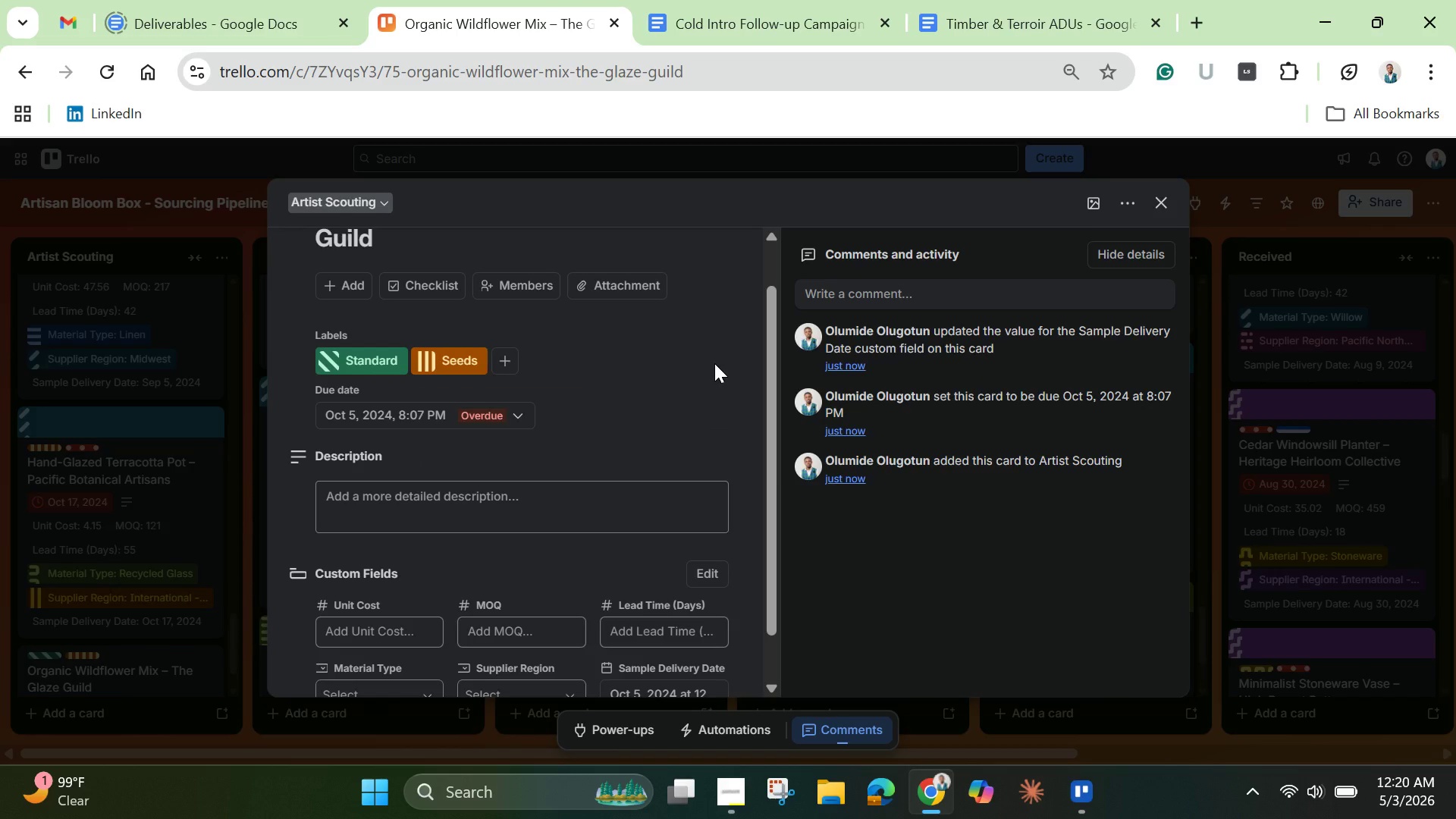 
left_click_drag(start_coordinate=[764, 394], to_coordinate=[747, 320])
 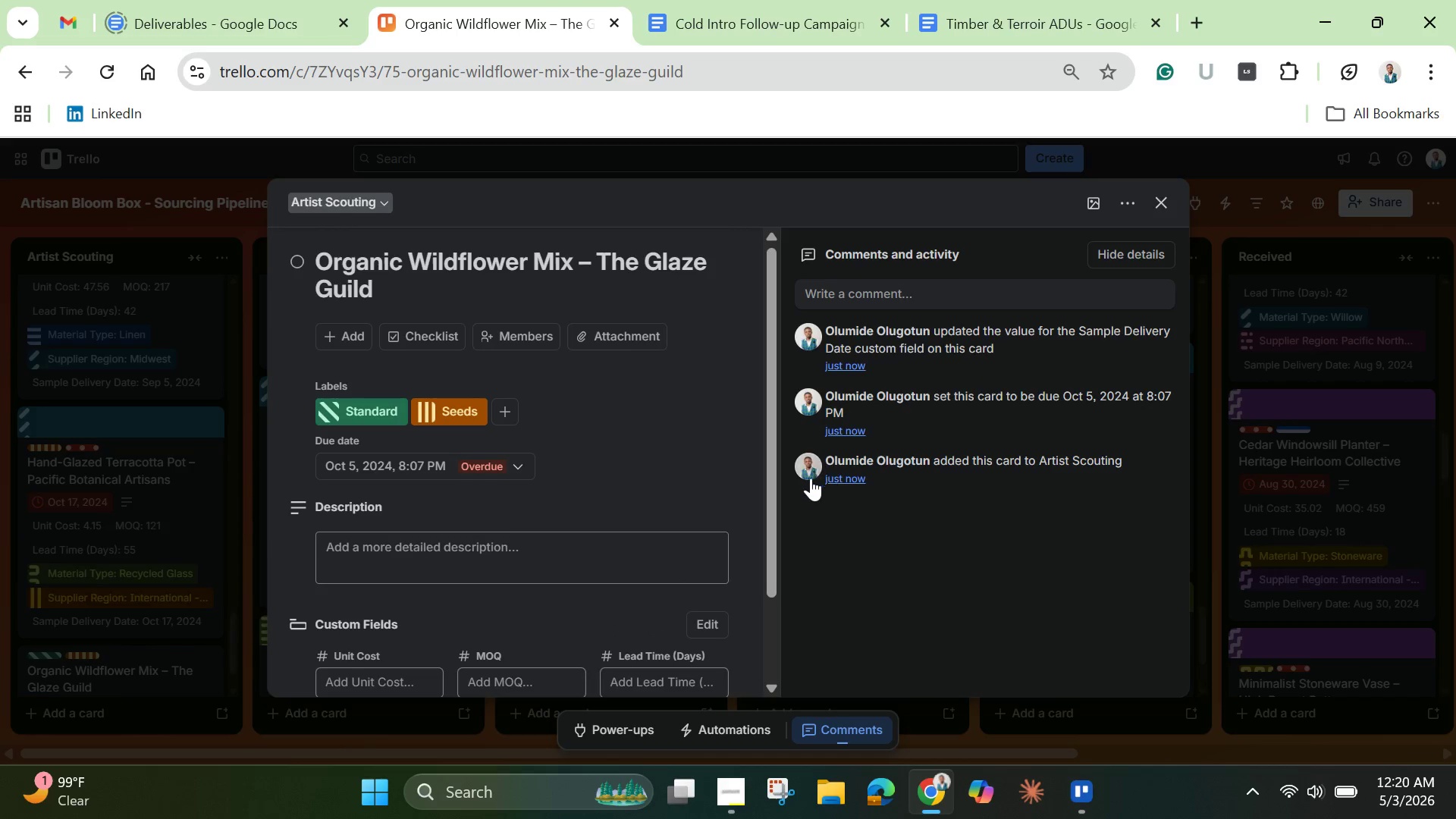 
left_click_drag(start_coordinate=[770, 496], to_coordinate=[762, 654])
 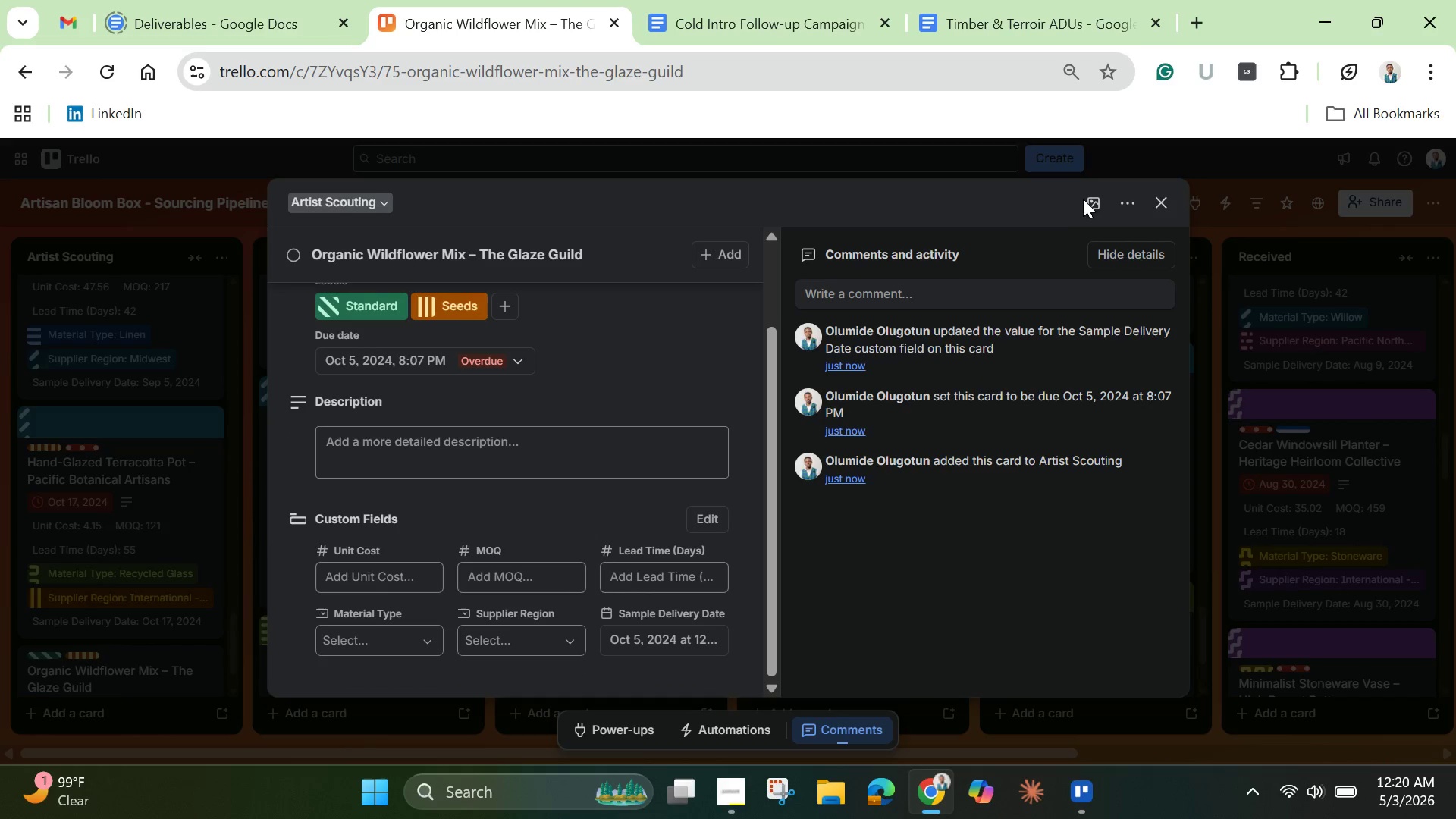 
left_click([1097, 205])
 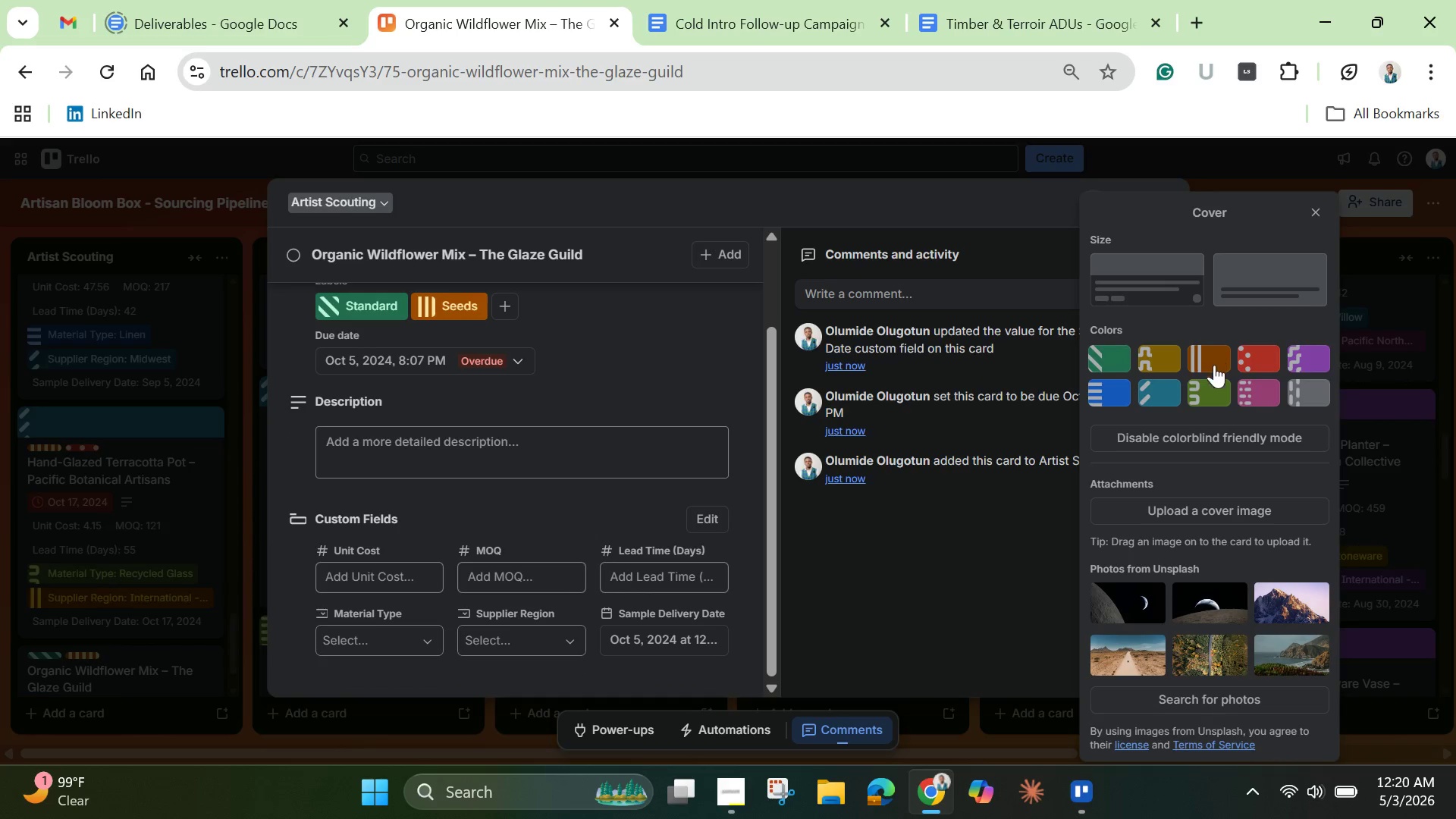 
left_click([1207, 388])
 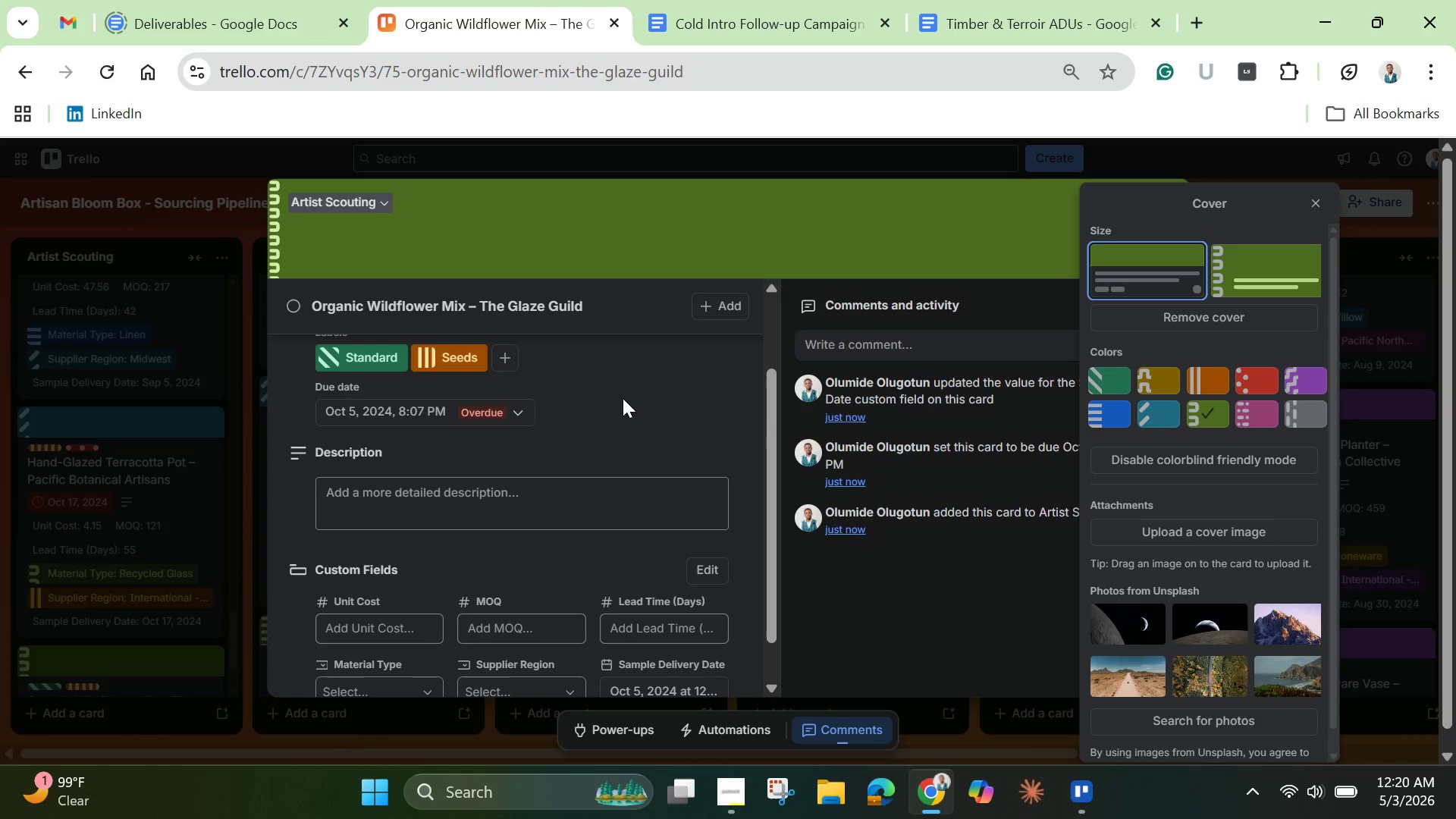 
left_click([630, 420])
 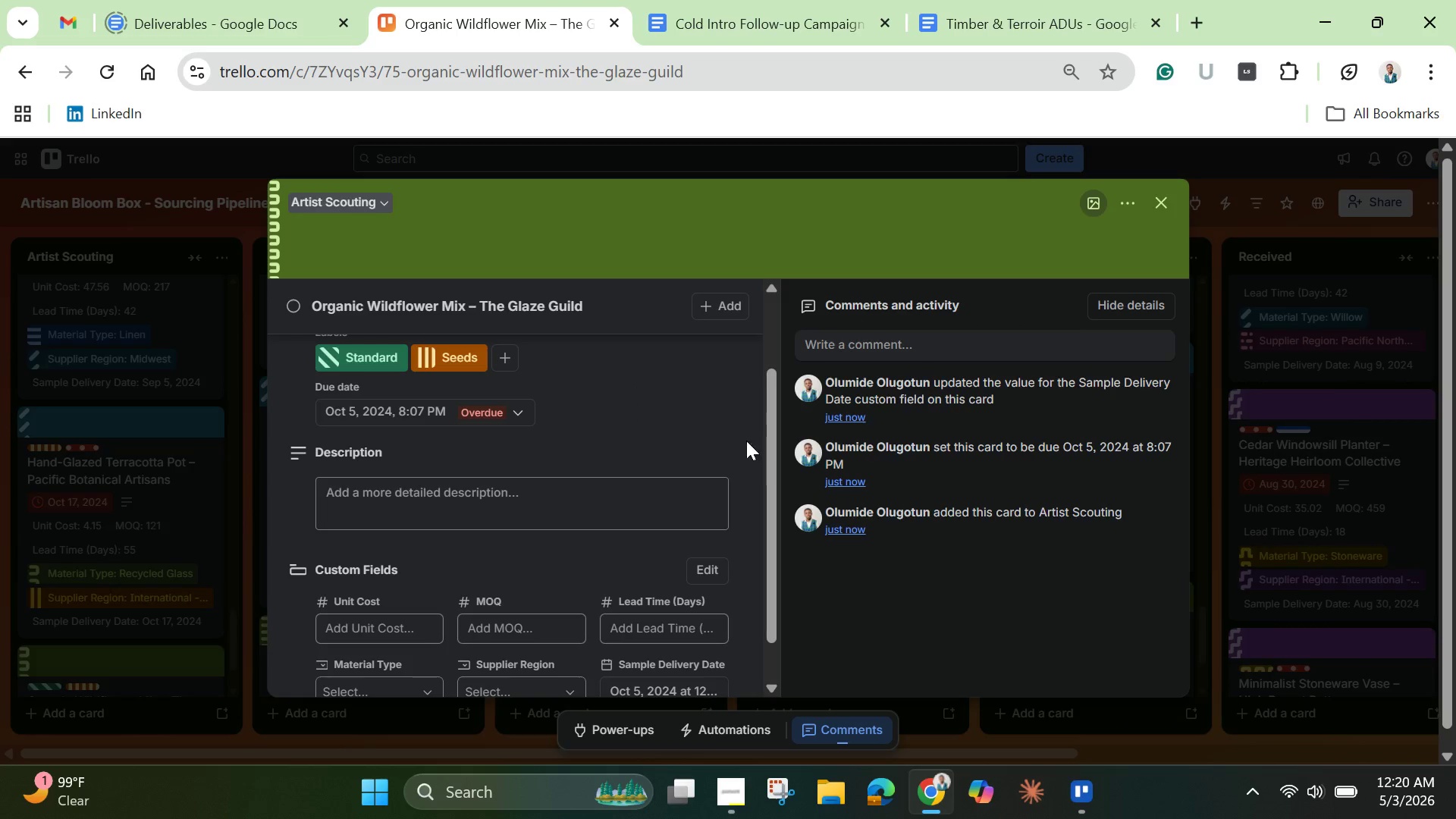 
left_click_drag(start_coordinate=[769, 456], to_coordinate=[767, 574])
 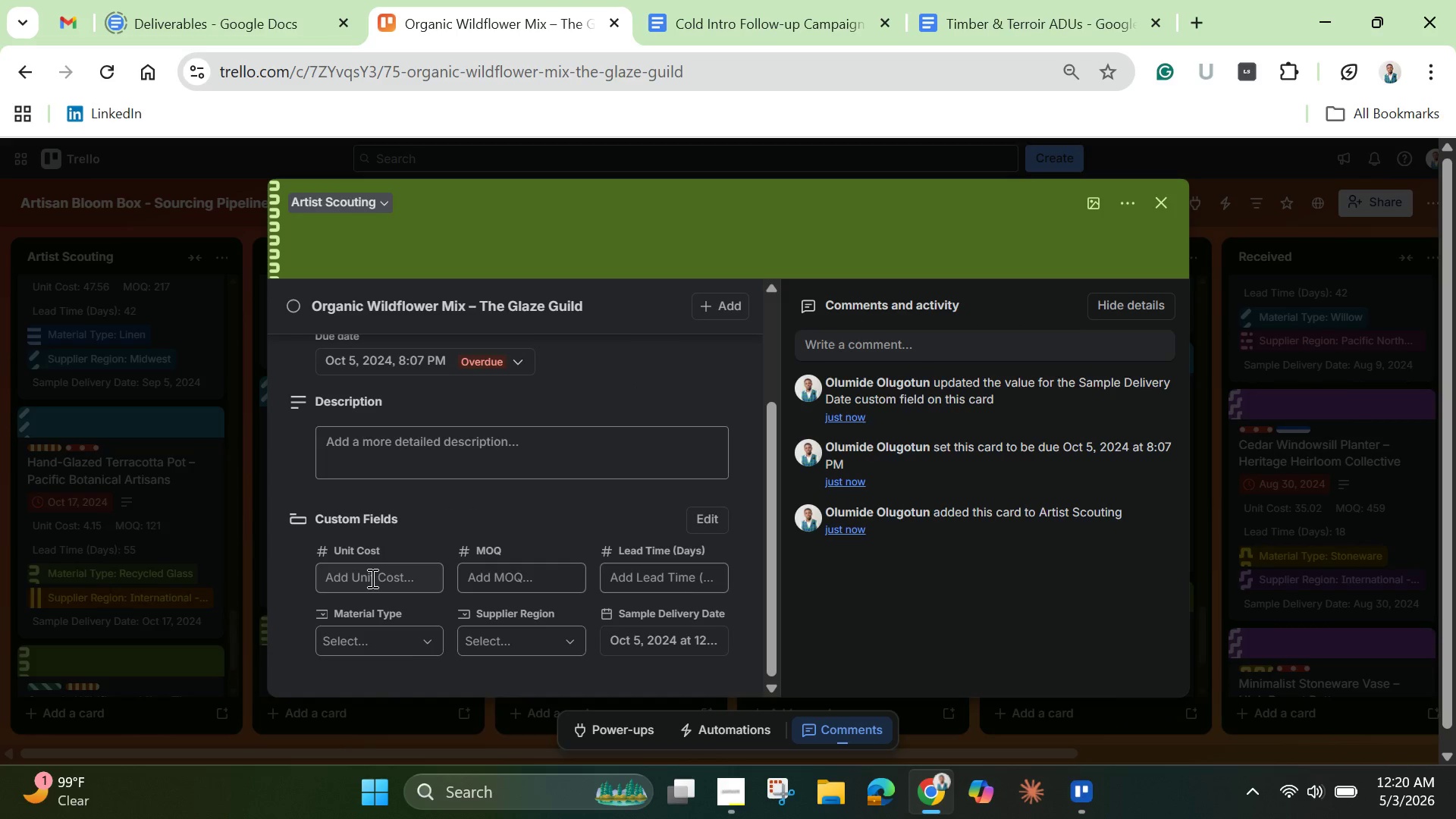 
left_click([371, 578])
 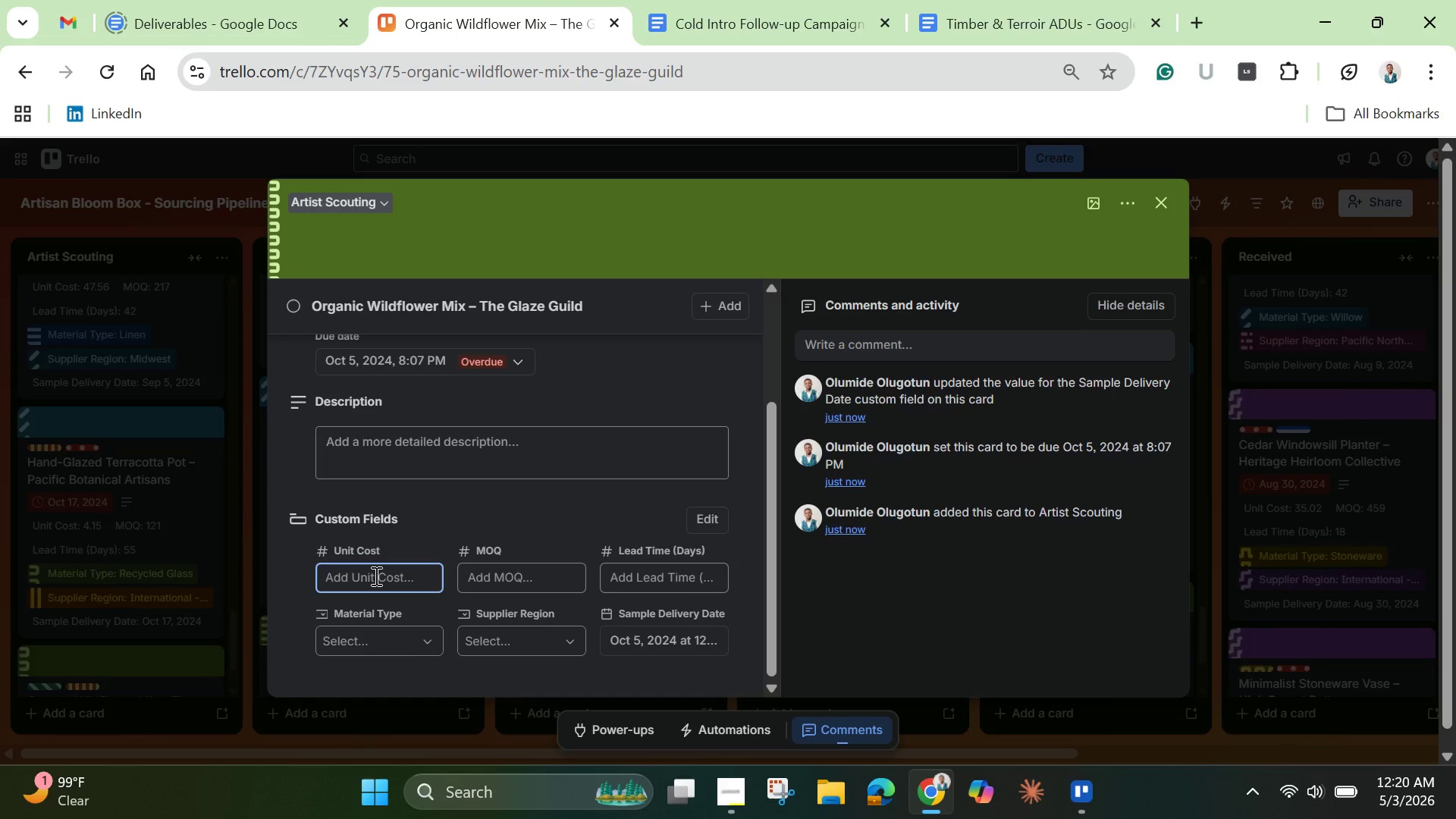 
type(12.4)
 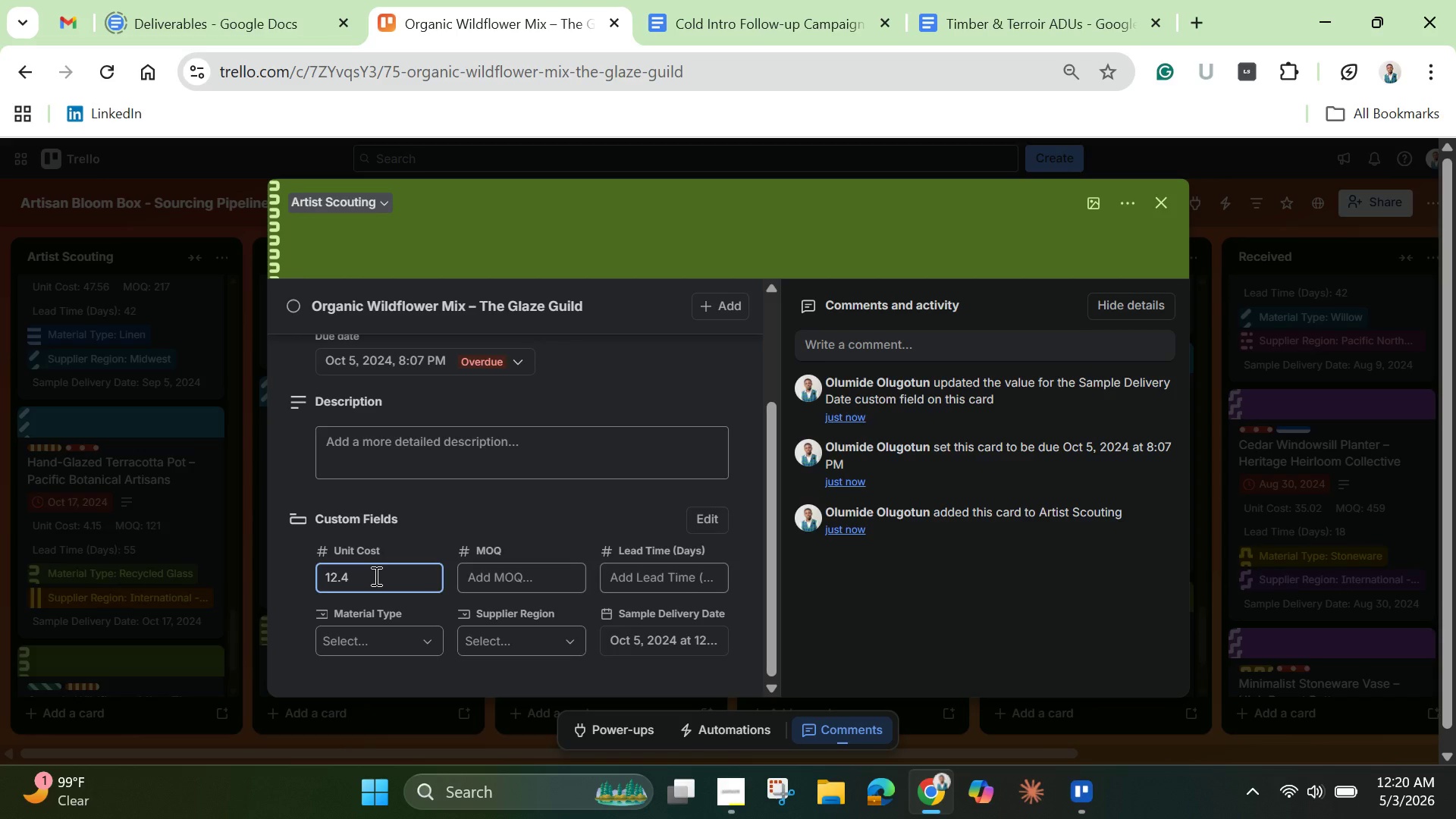 
key(Enter)
 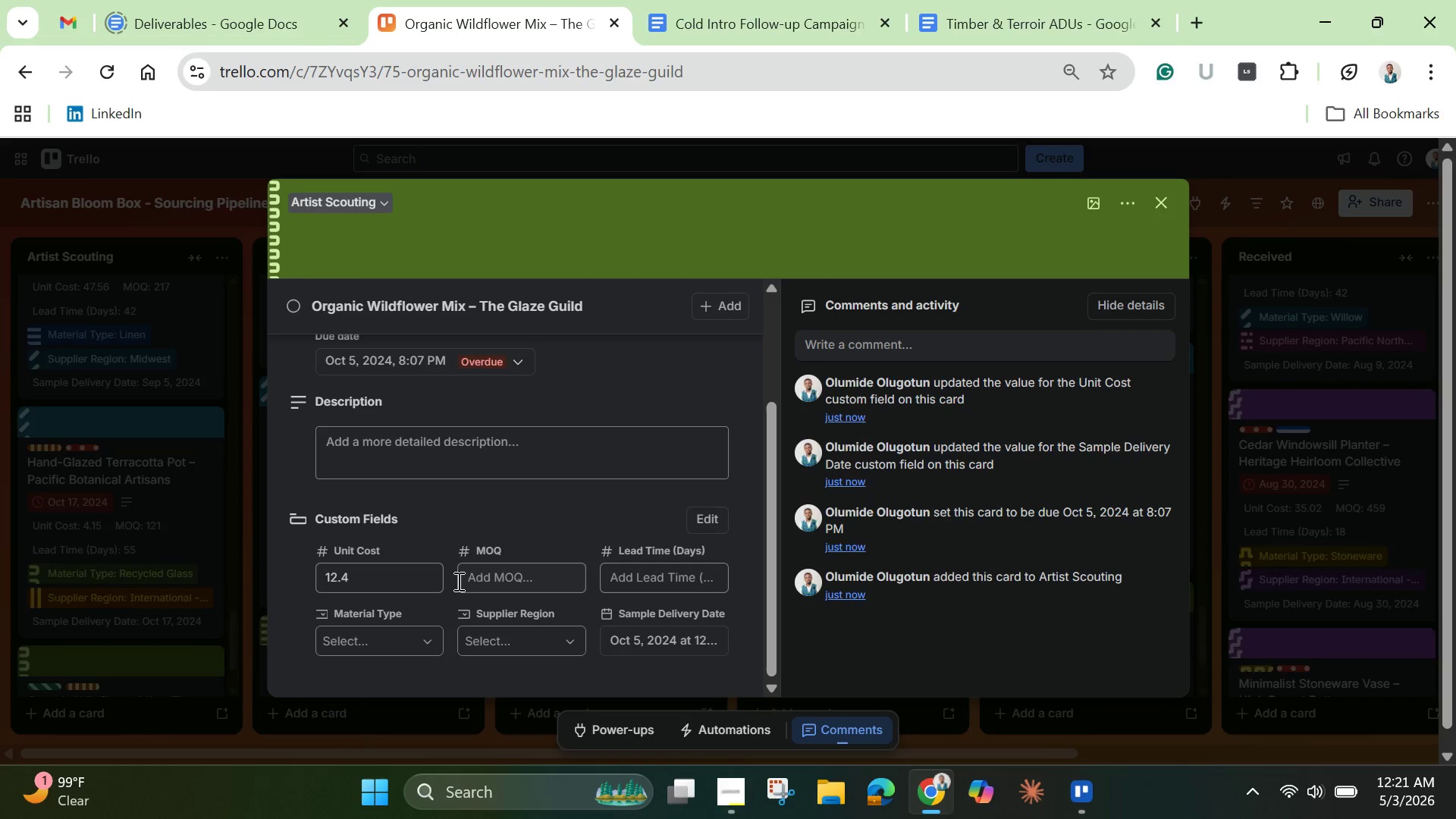 
wait(6.95)
 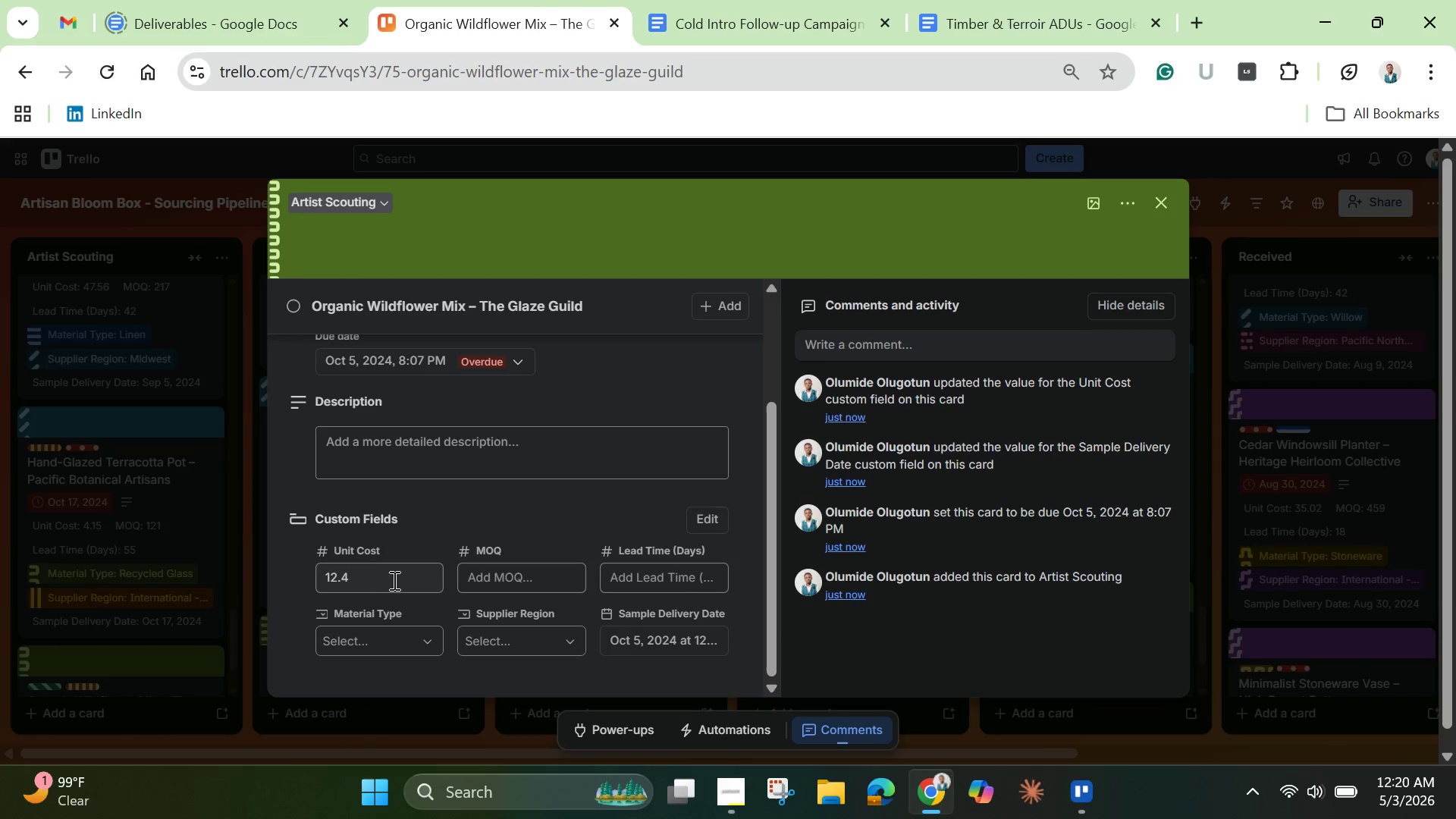 
left_click([478, 584])
 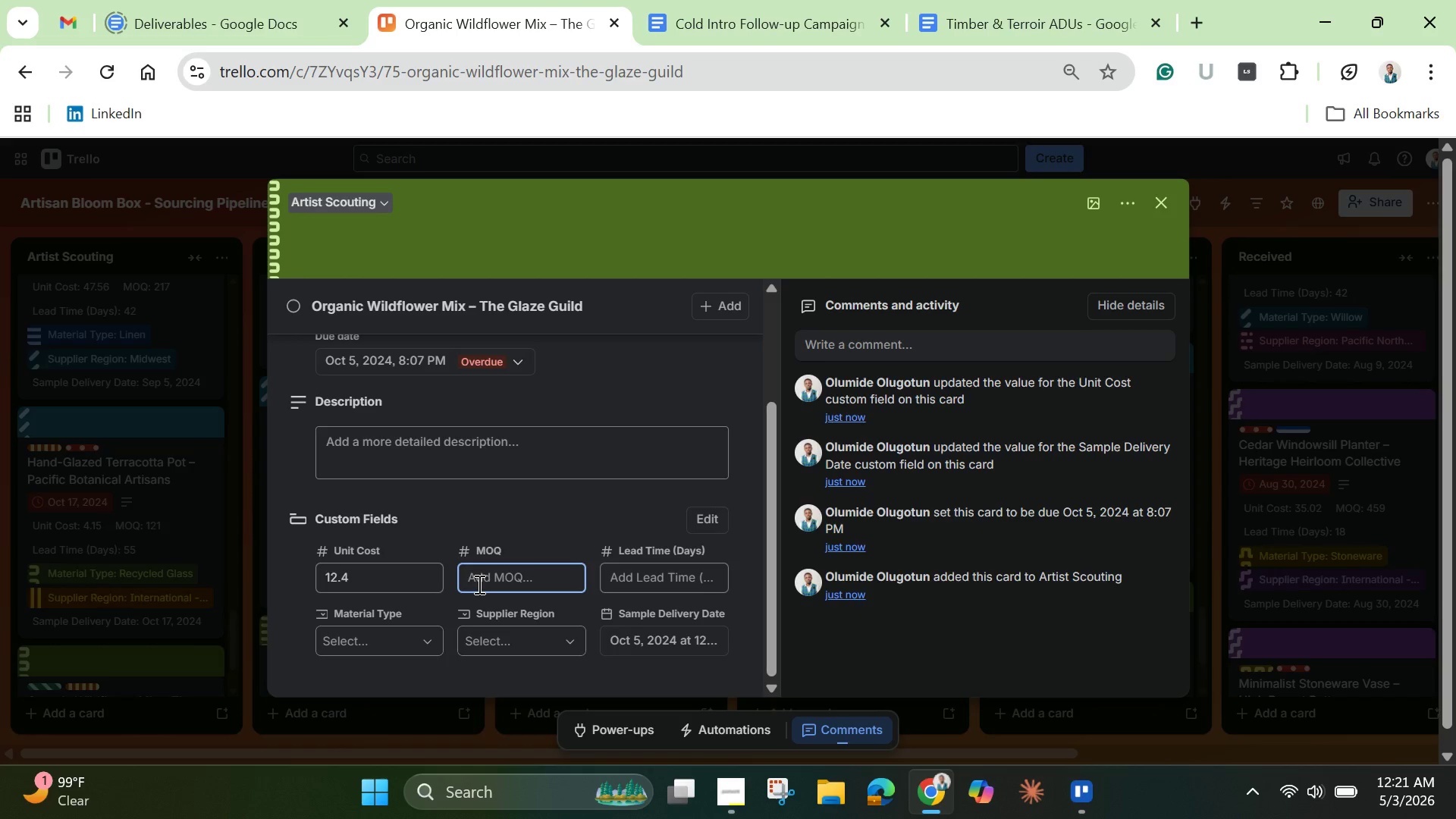 
type(80)
 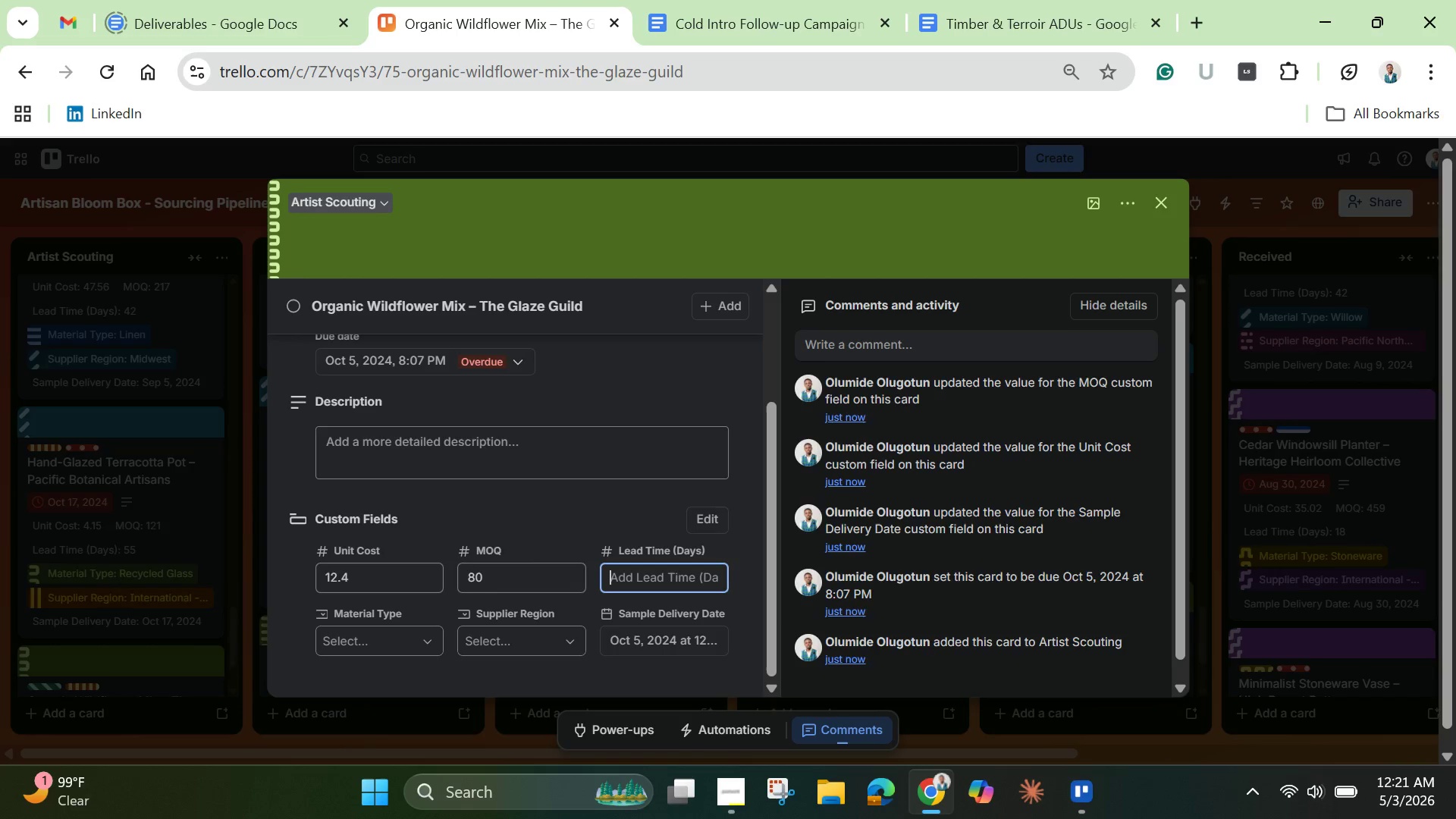 
type(48)
 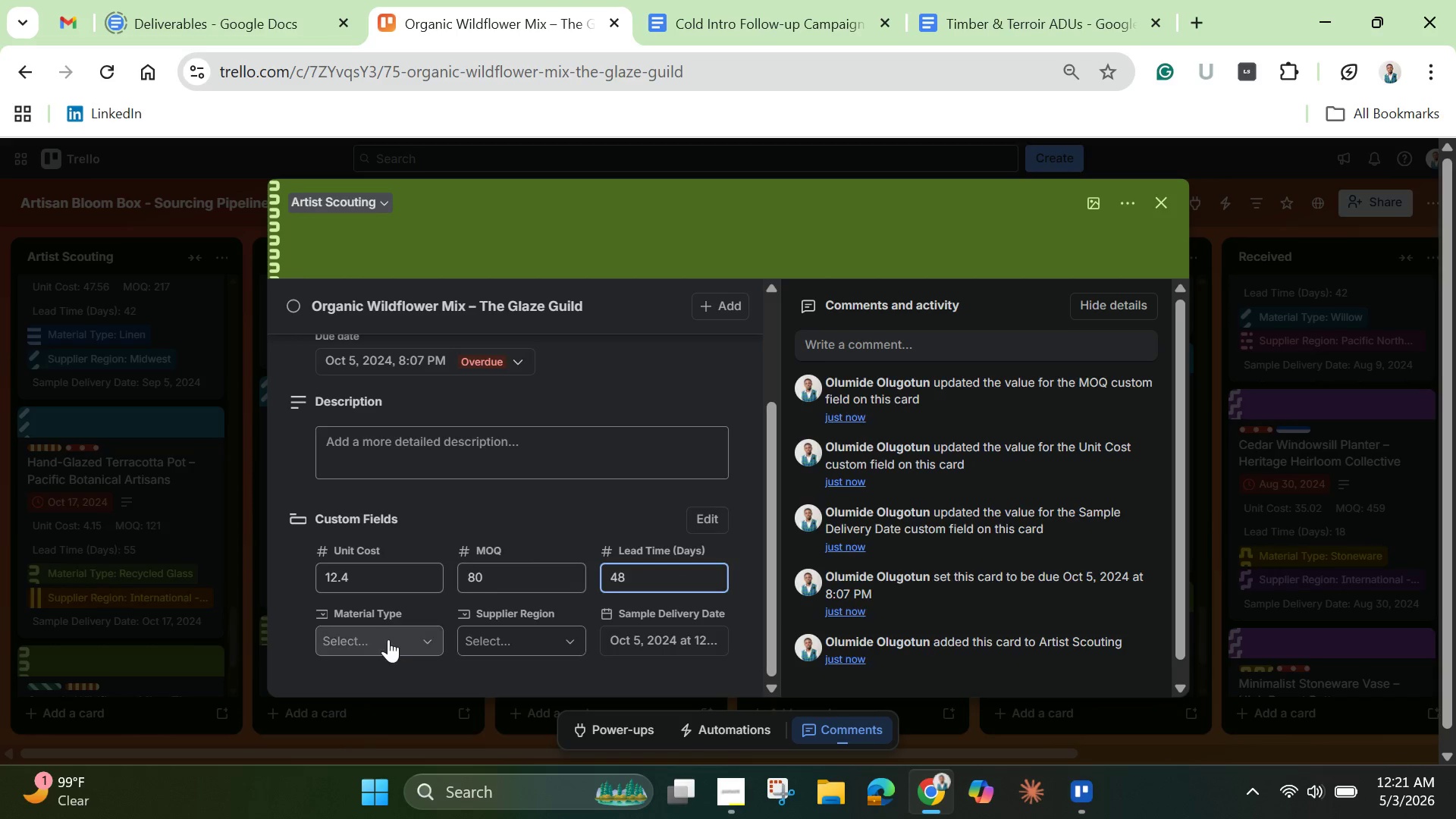 
left_click([374, 642])
 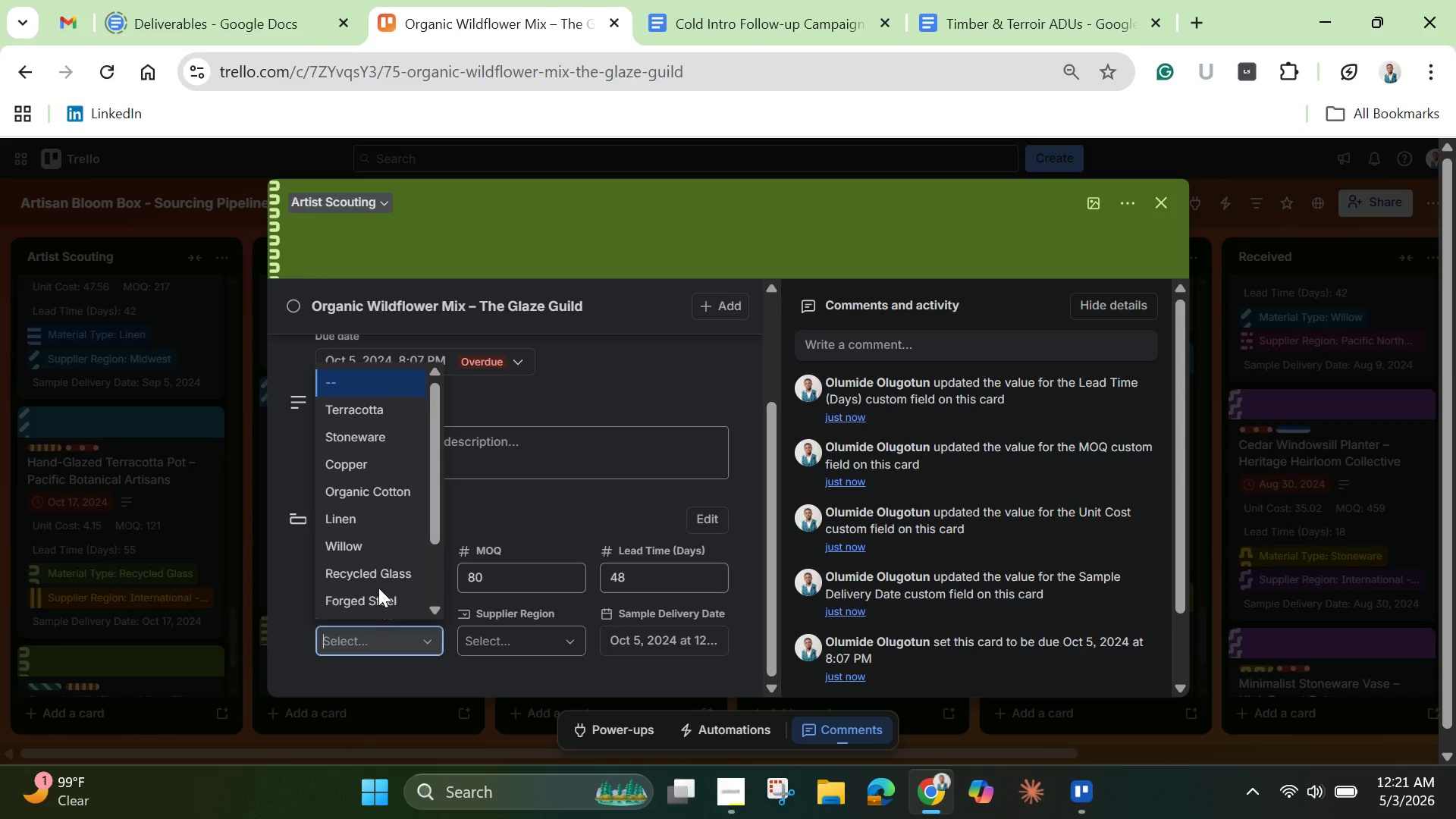 
left_click_drag(start_coordinate=[435, 526], to_coordinate=[441, 598])
 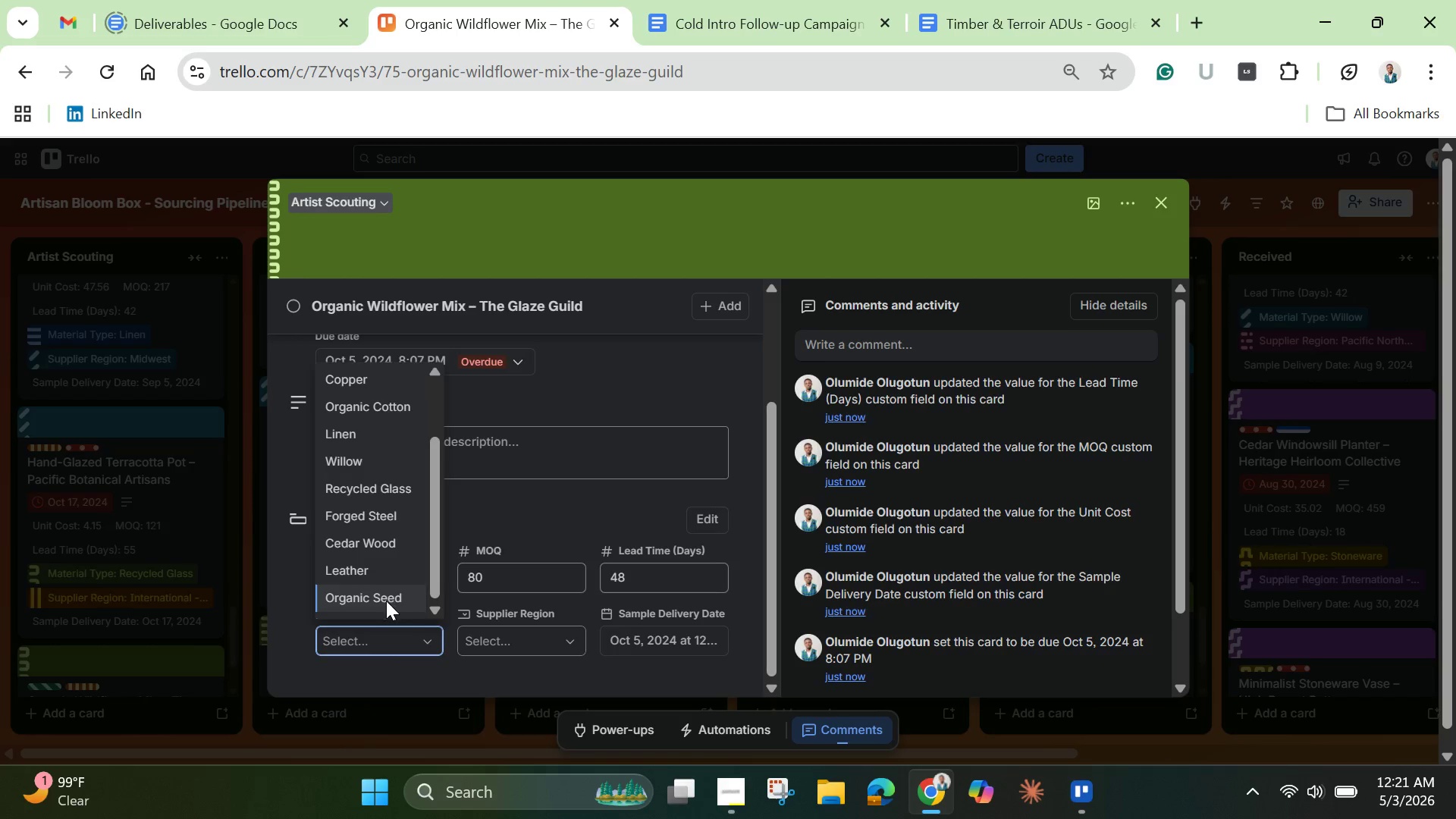 
left_click([384, 601])
 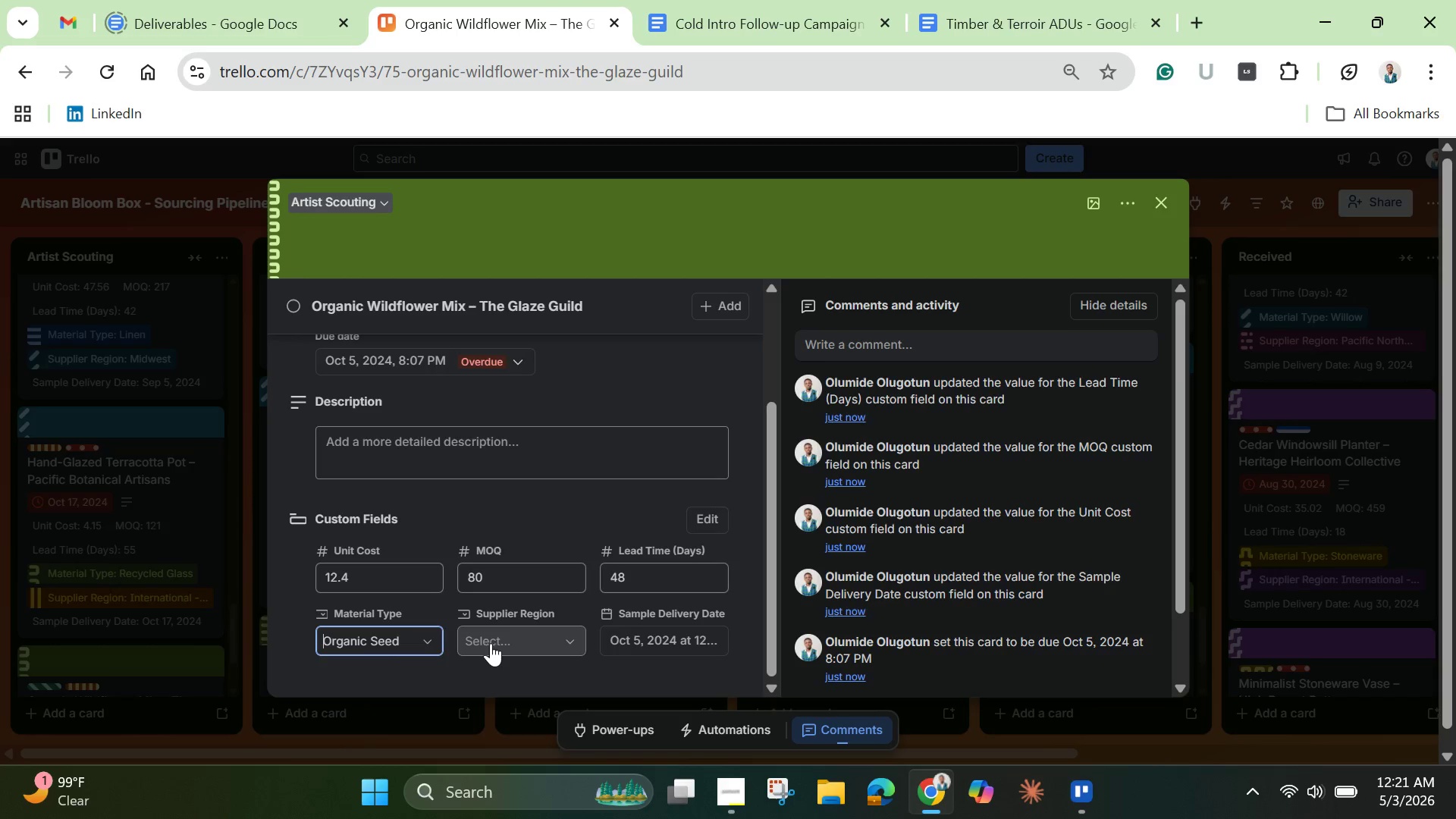 
left_click([492, 642])
 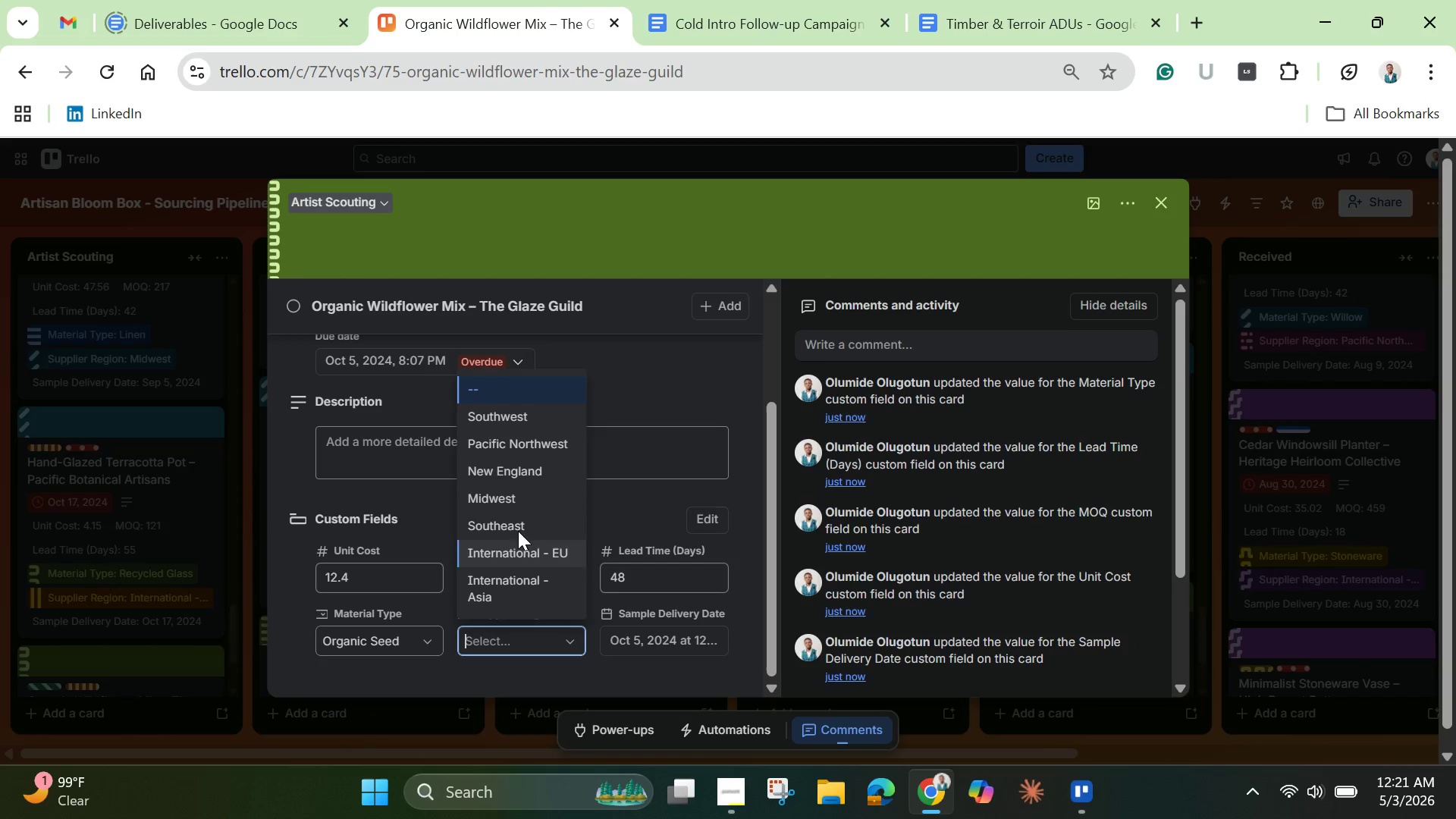 
left_click([526, 471])
 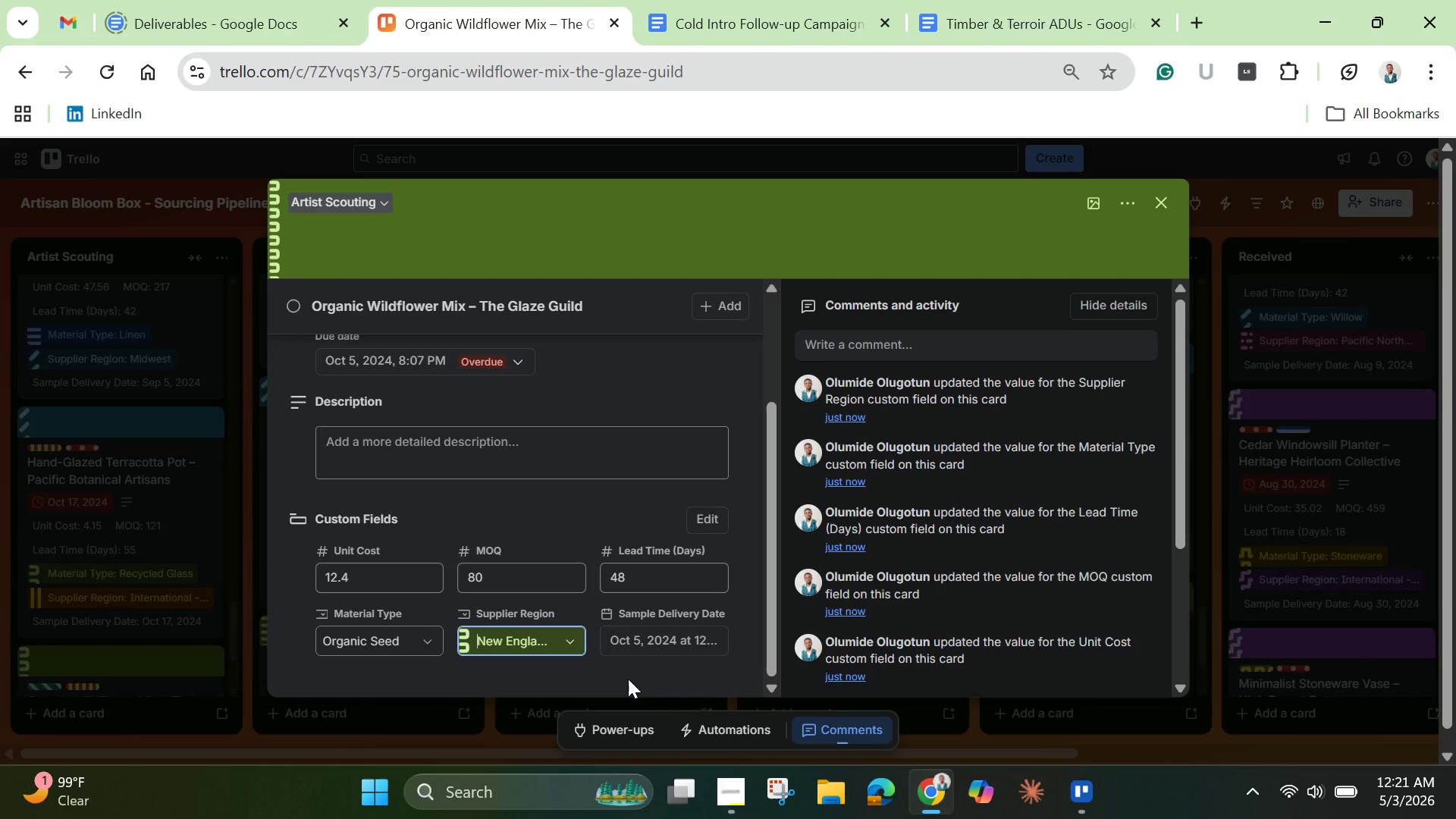 
wait(12.54)
 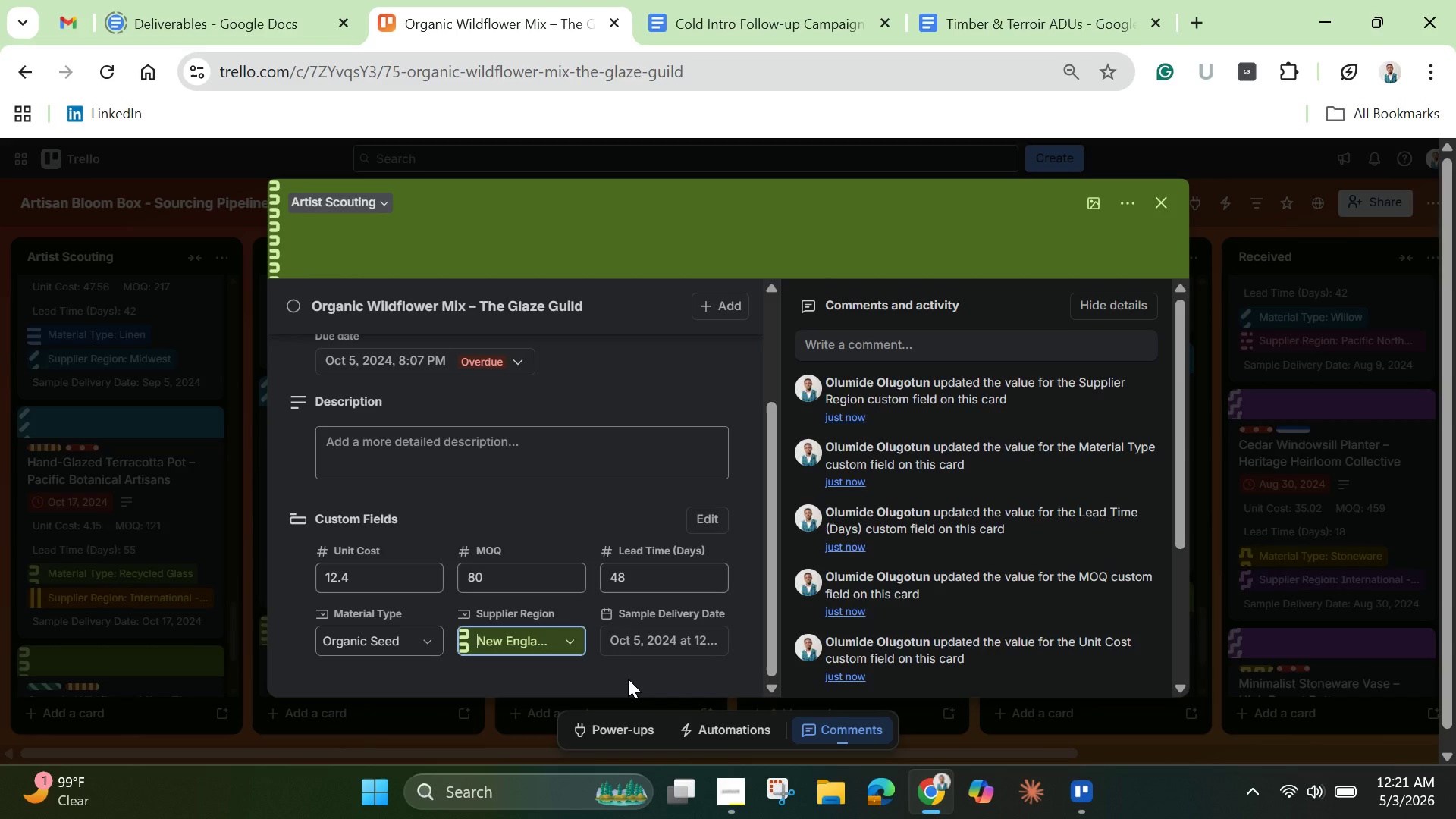 
mouse_move([651, 437])
 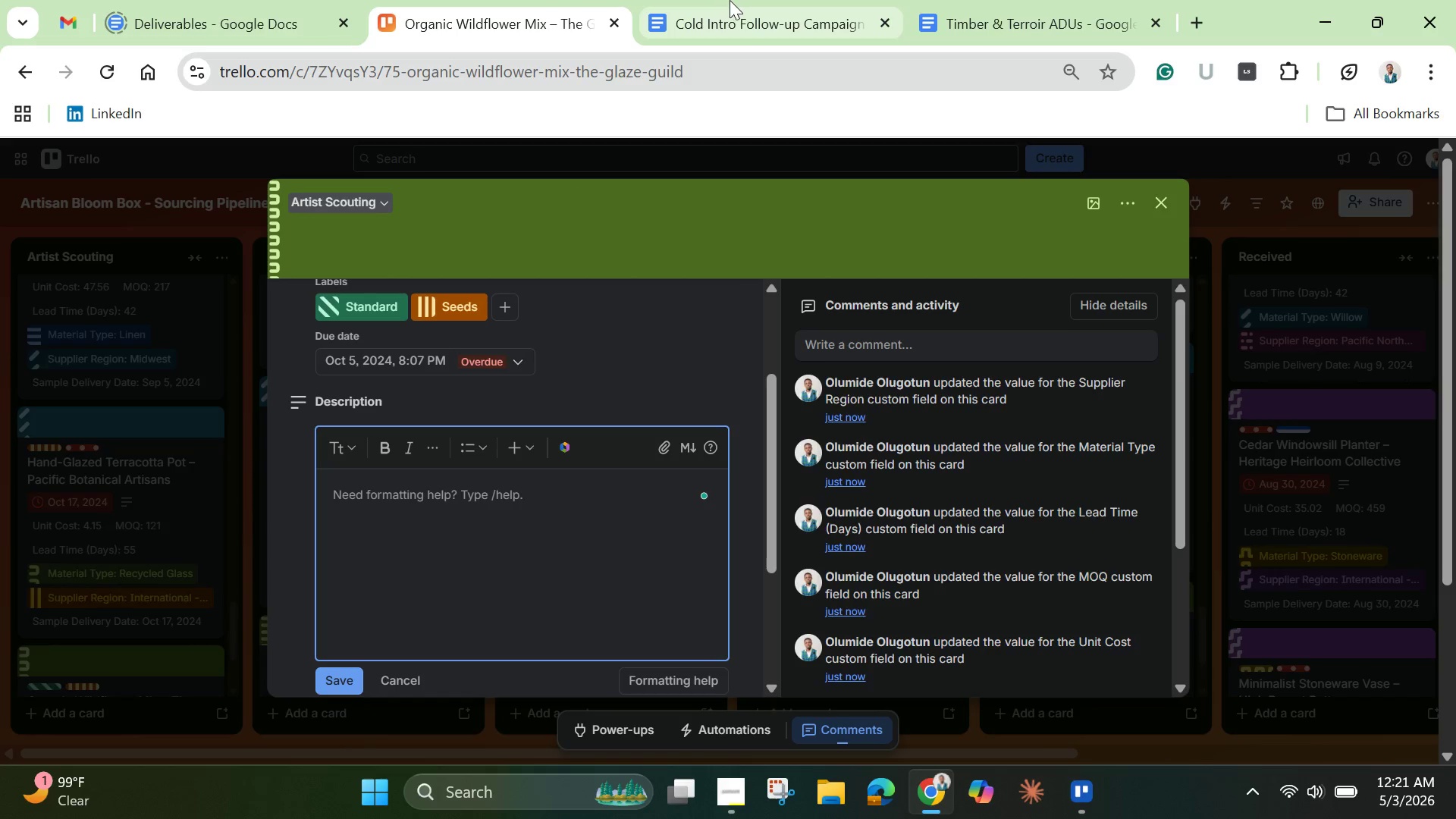 
left_click([742, 27])
 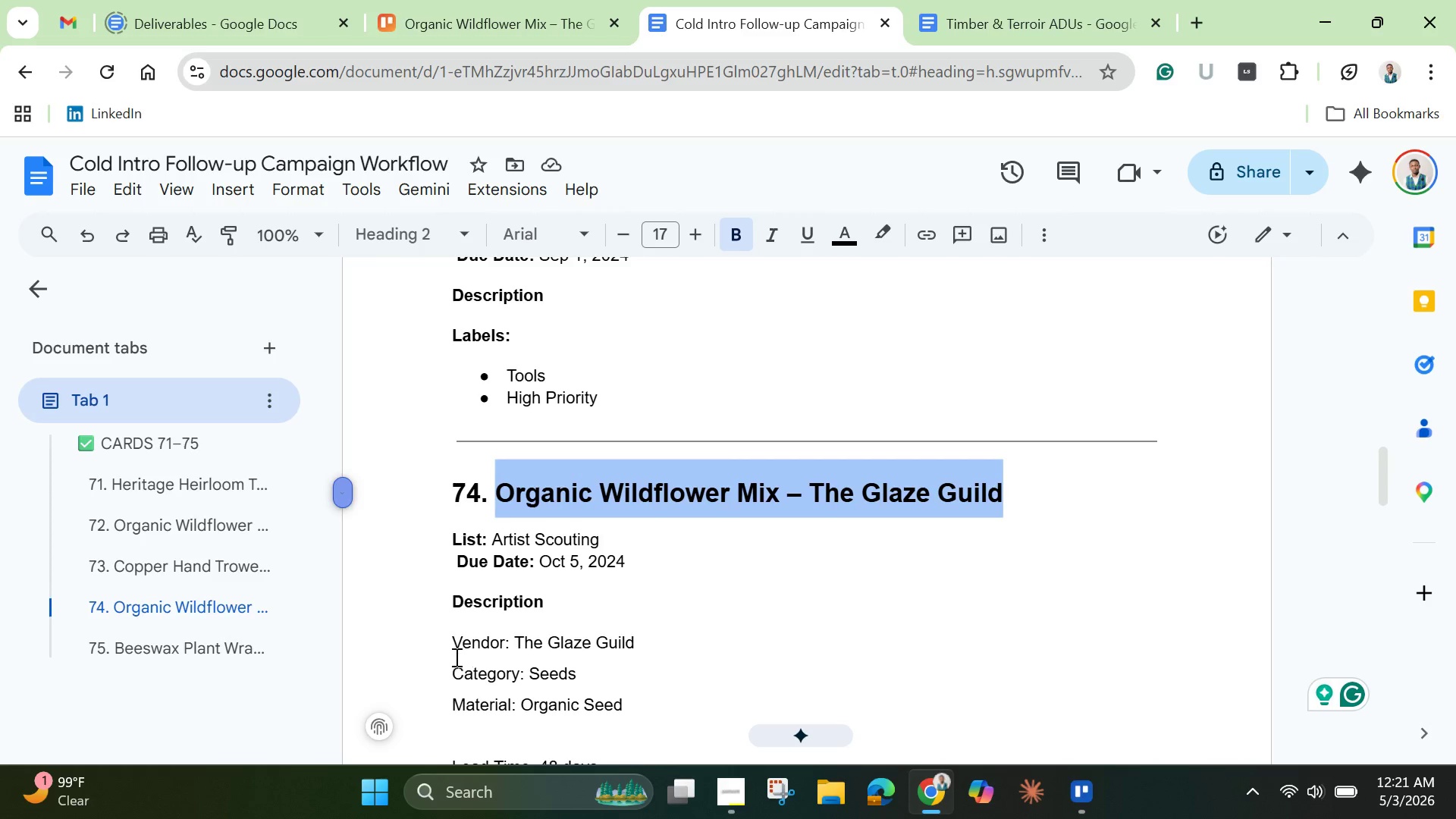 
left_click_drag(start_coordinate=[450, 648], to_coordinate=[820, 488])
 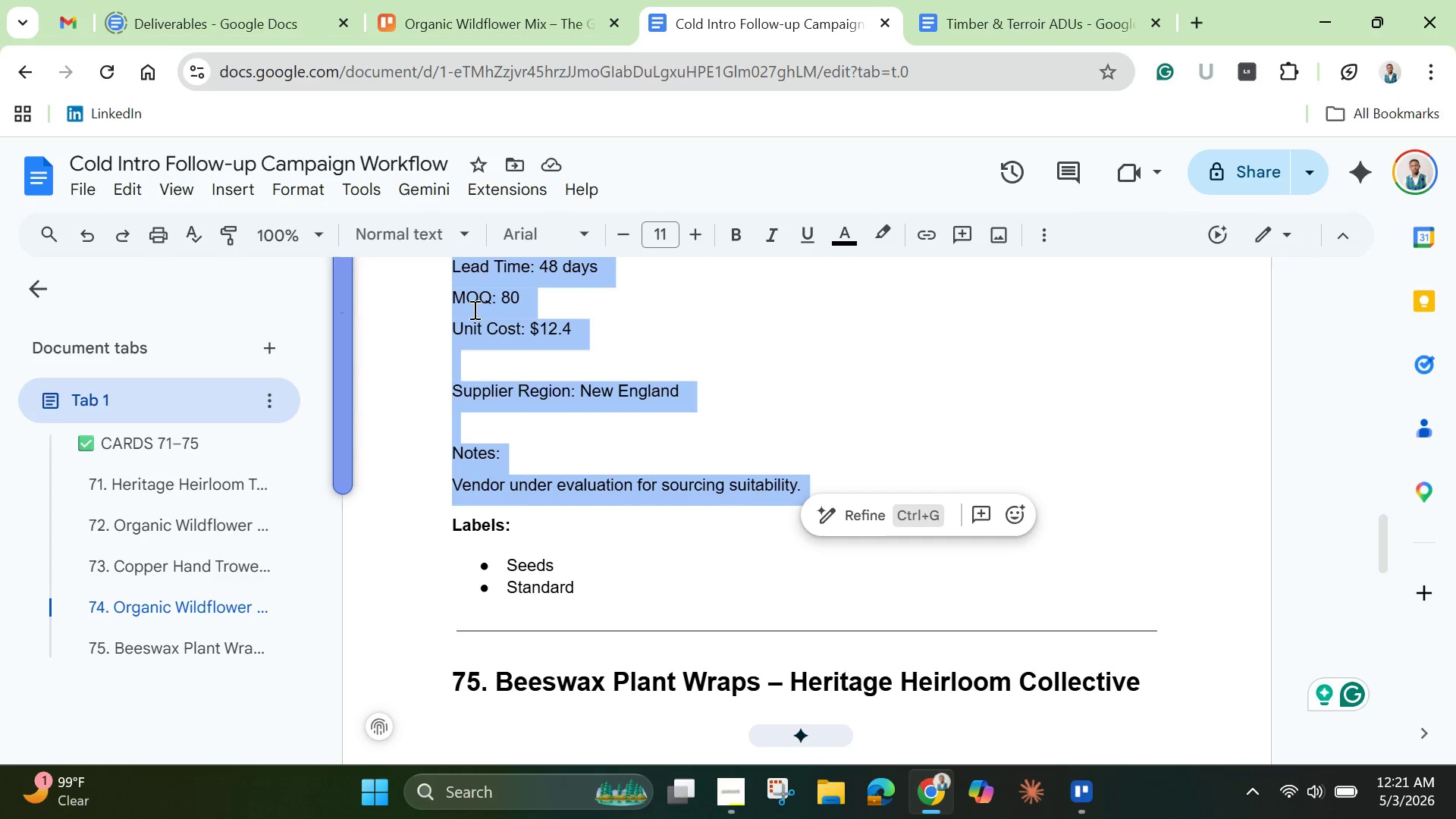 
right_click([472, 308])
 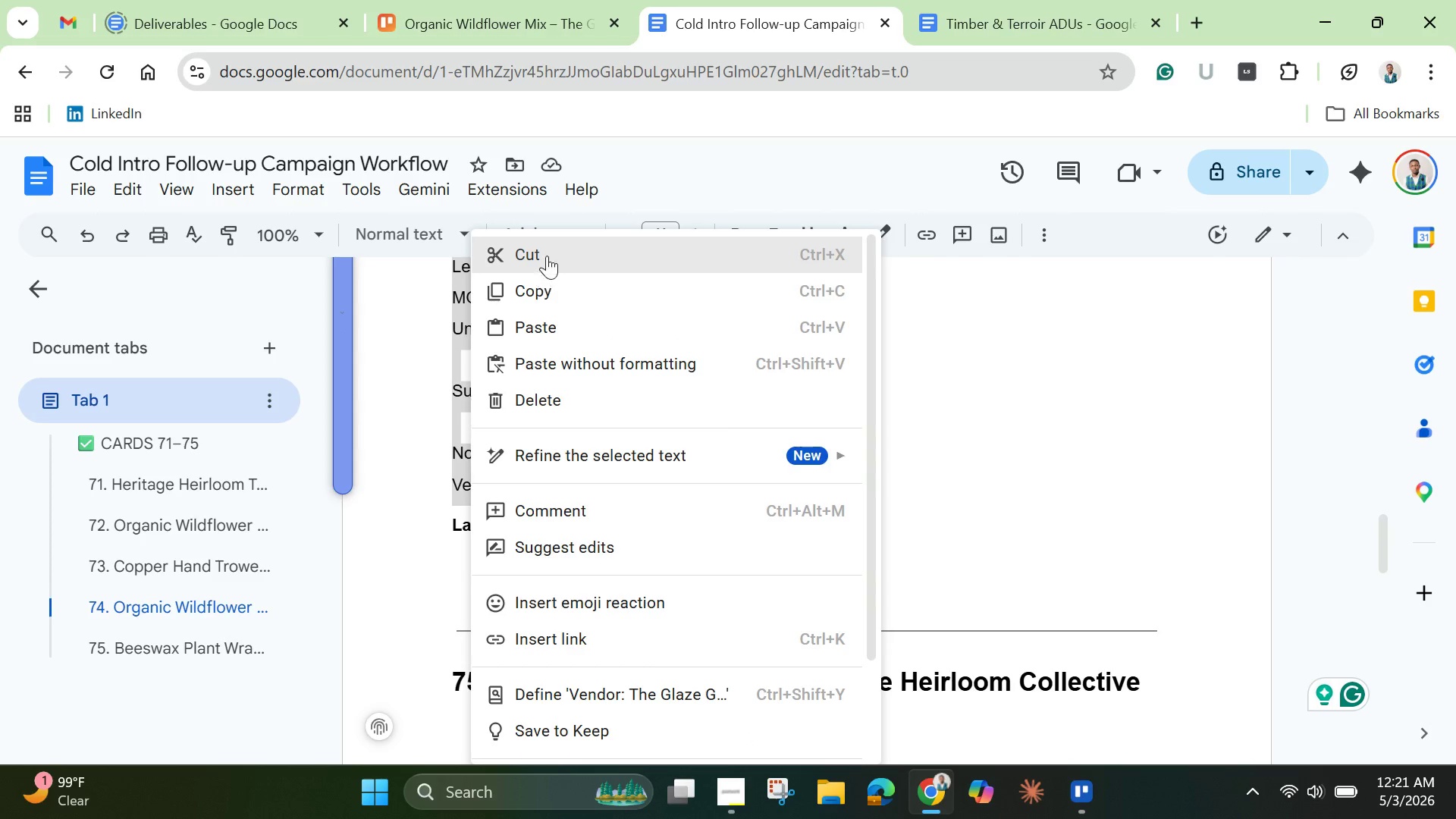 
left_click([549, 248])
 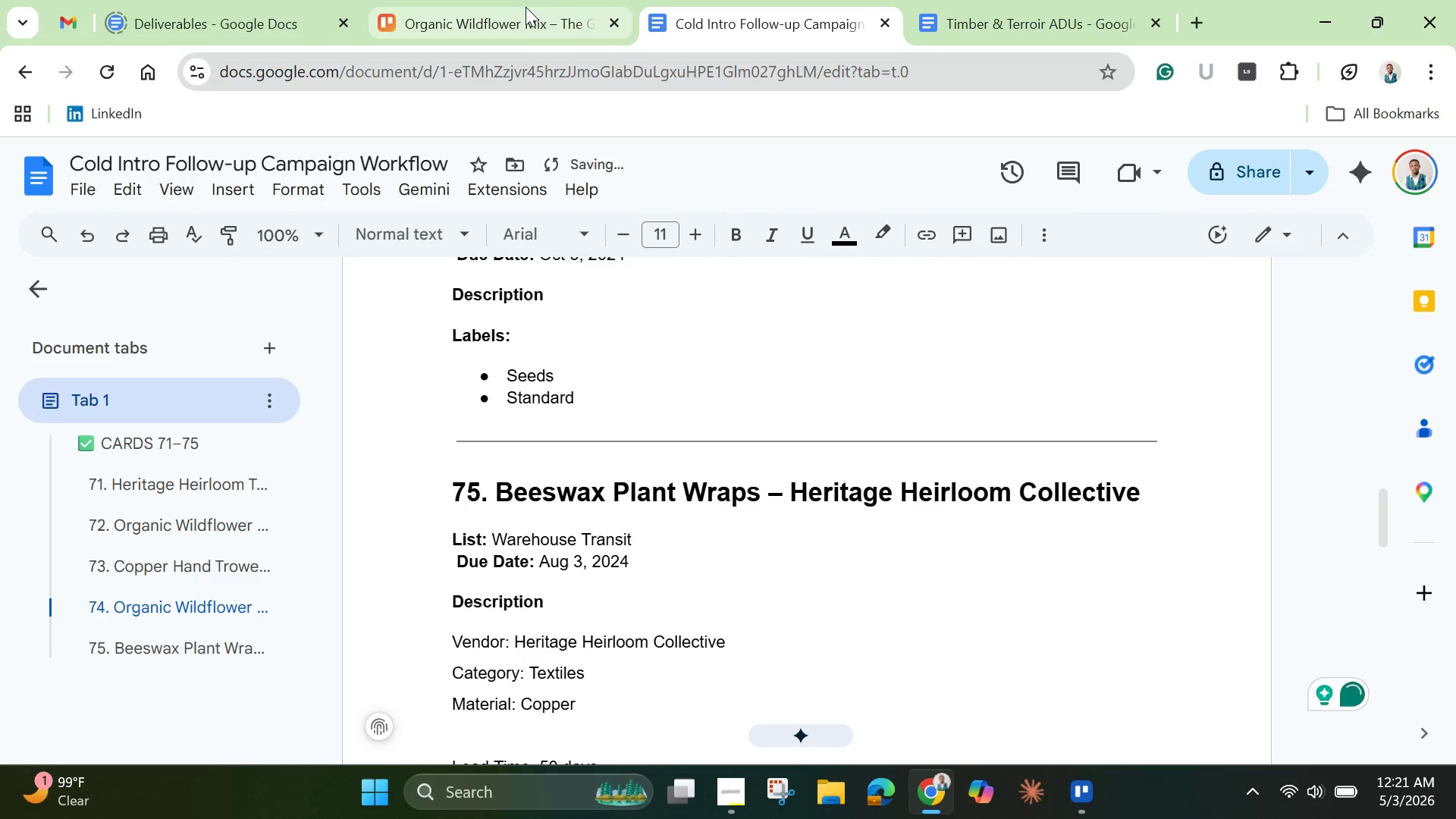 
left_click([508, 24])
 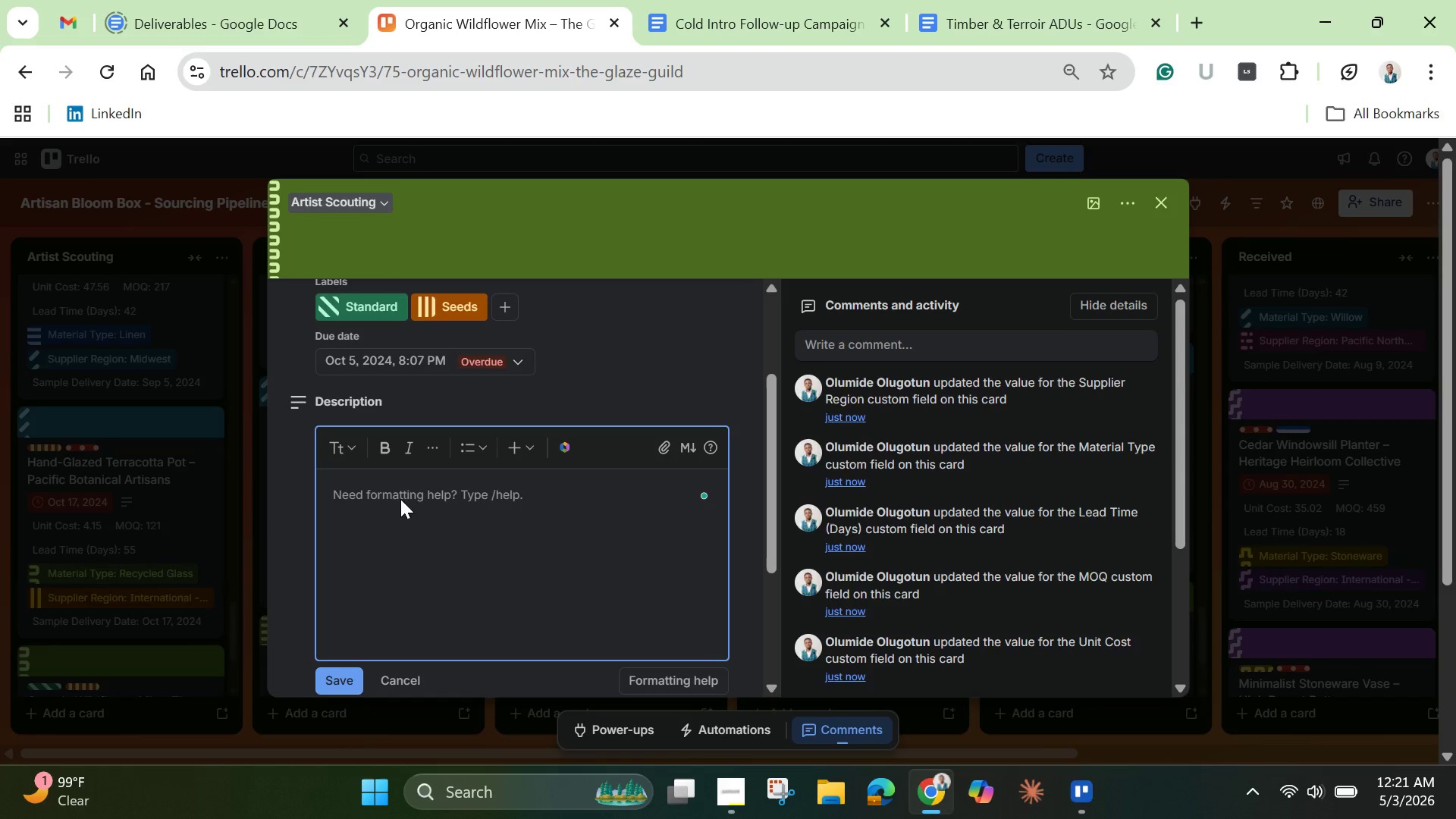 
left_click([395, 485])
 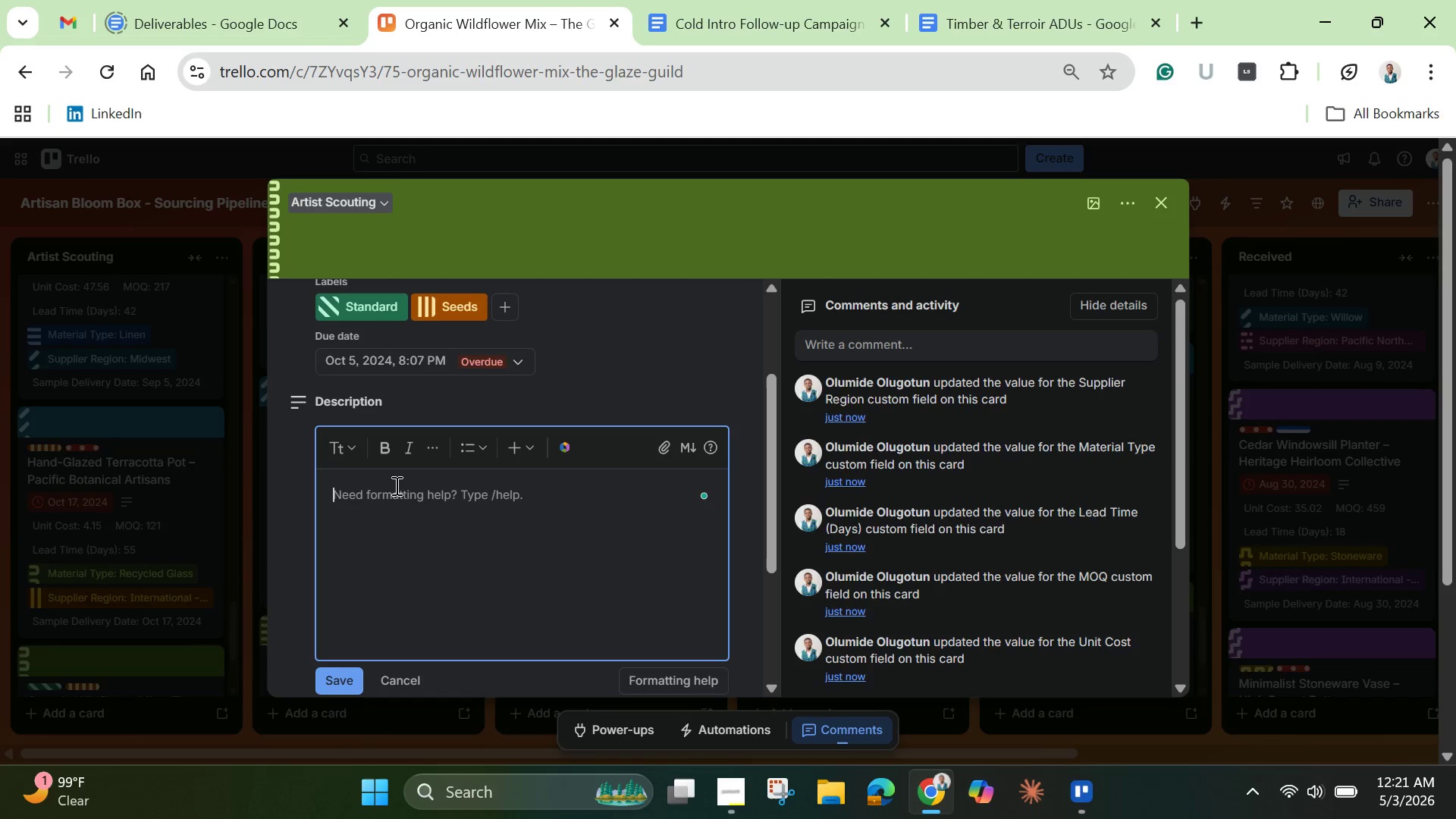 
key(Control+V)
 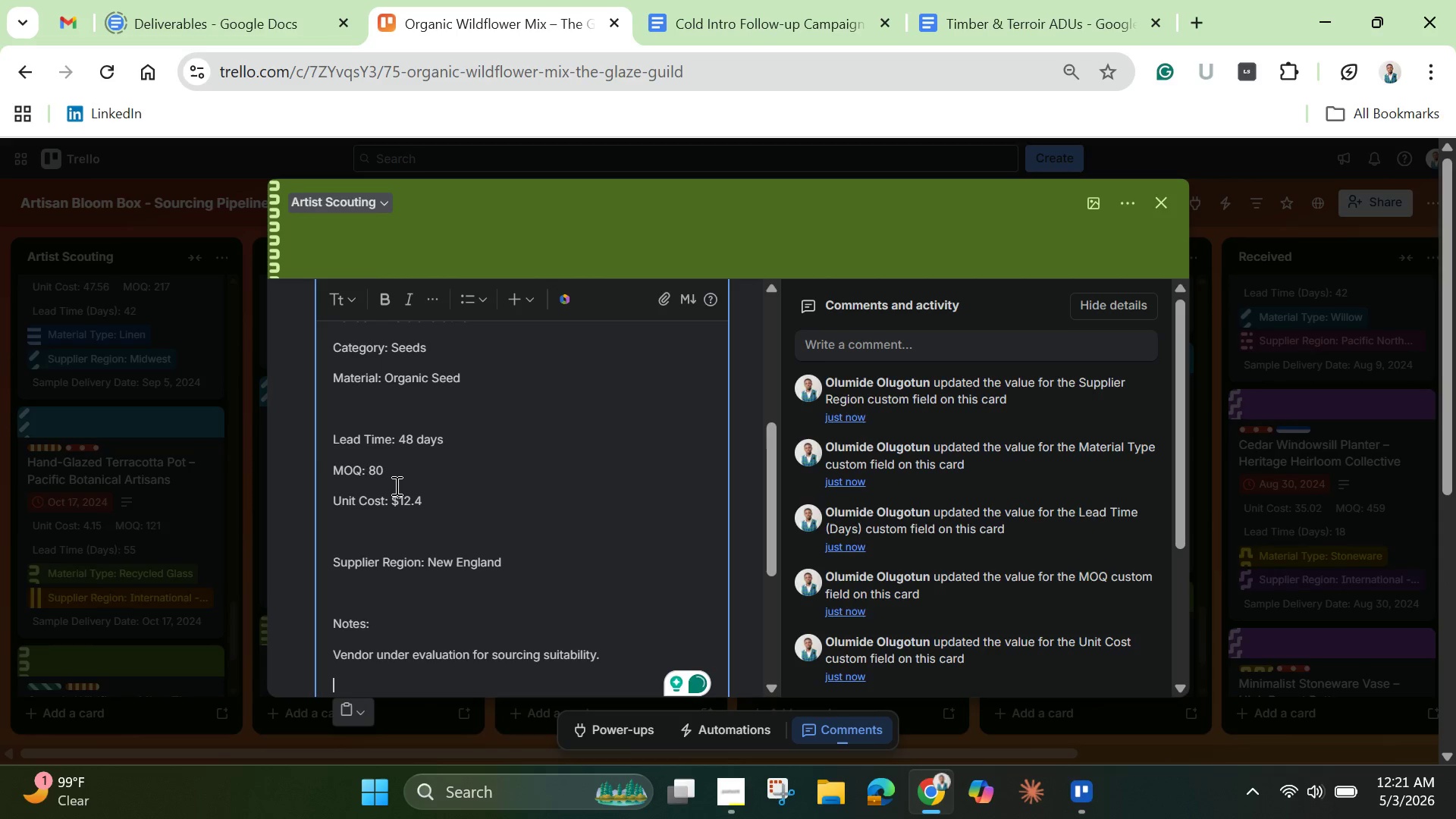 
scroll: coordinate [395, 485], scroll_direction: none, amount: 0.0
 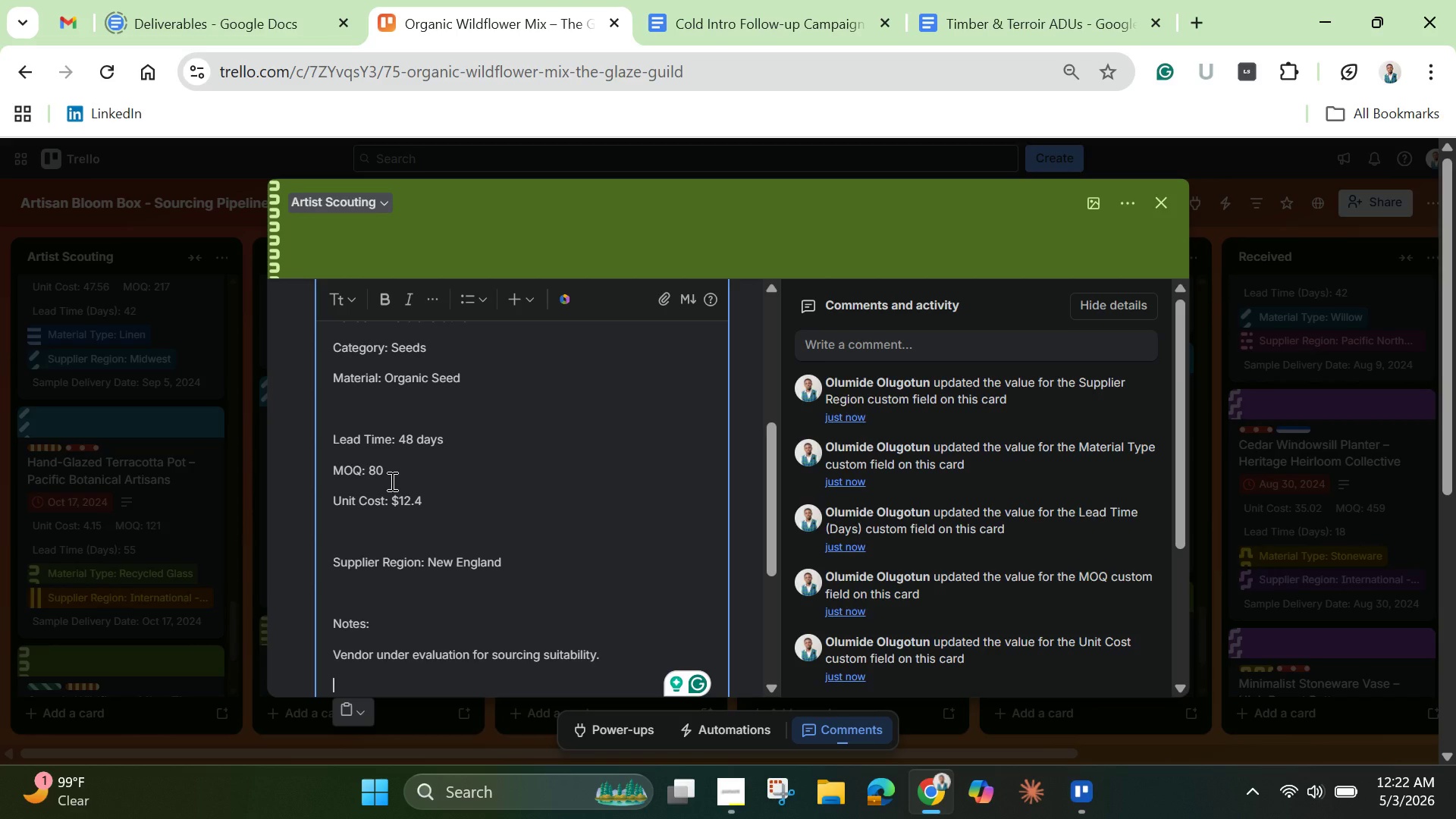 
wait(12.41)
 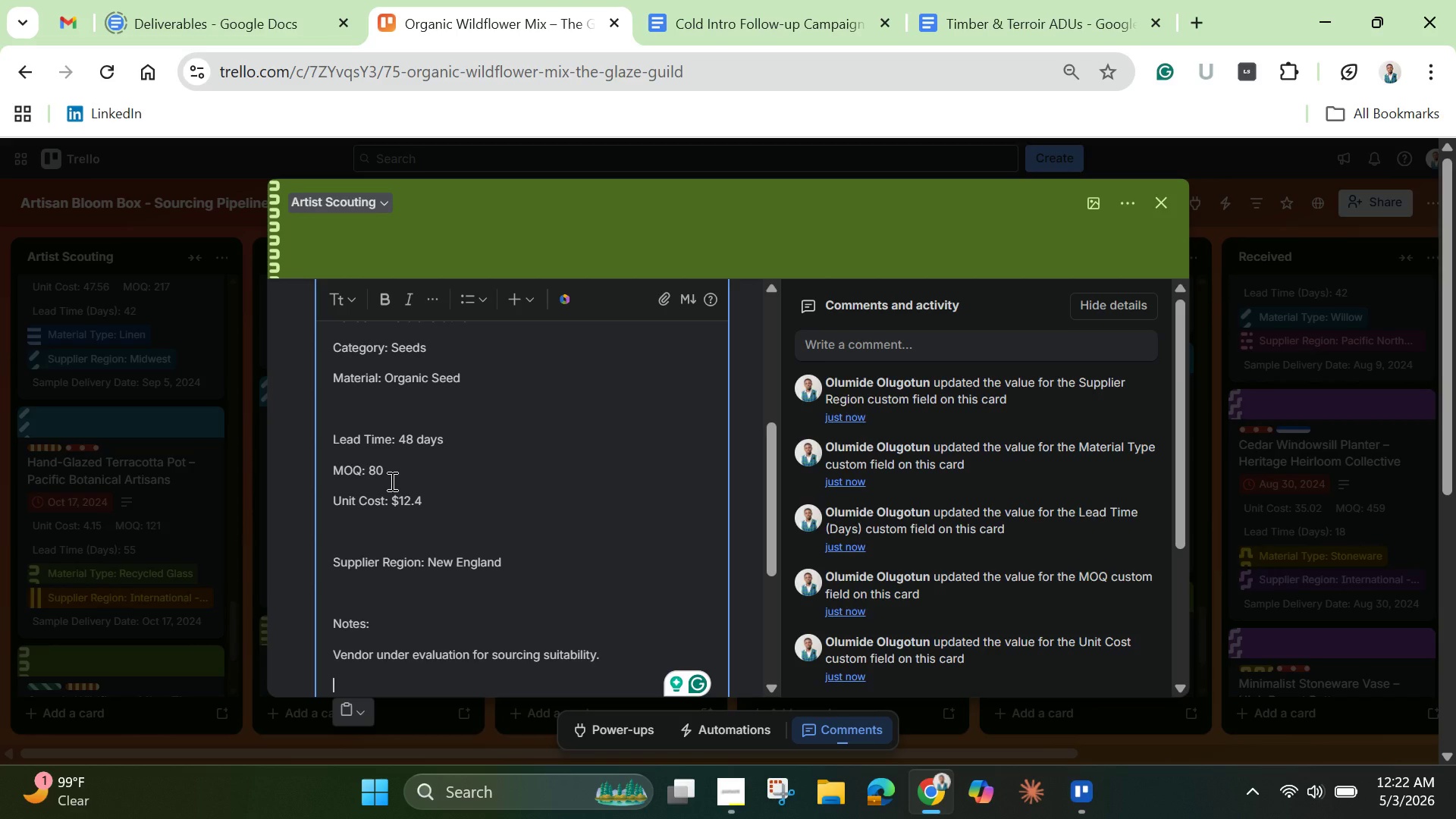 
scroll: coordinate [378, 579], scroll_direction: down, amount: 5.0
 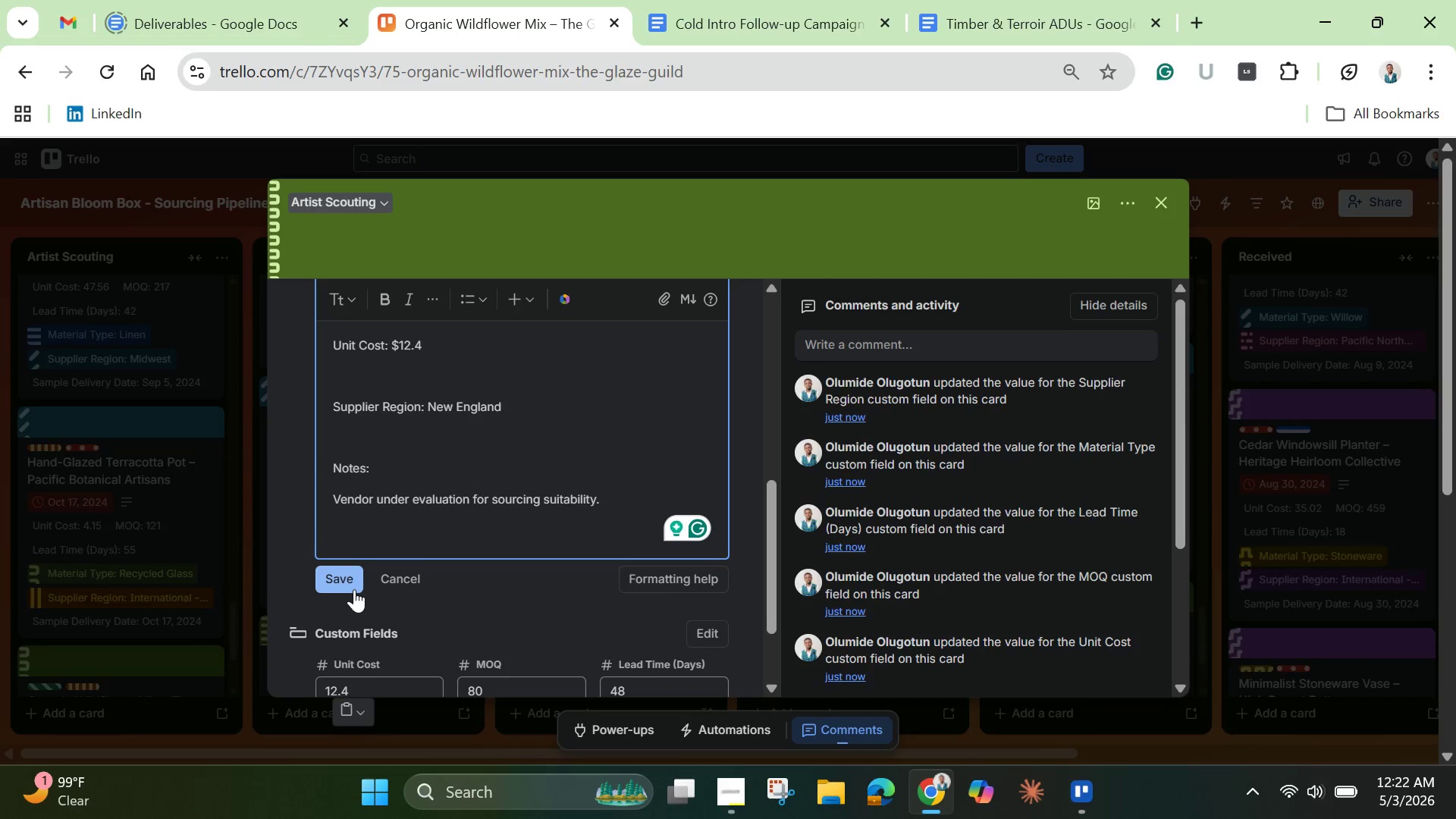 
left_click([337, 570])
 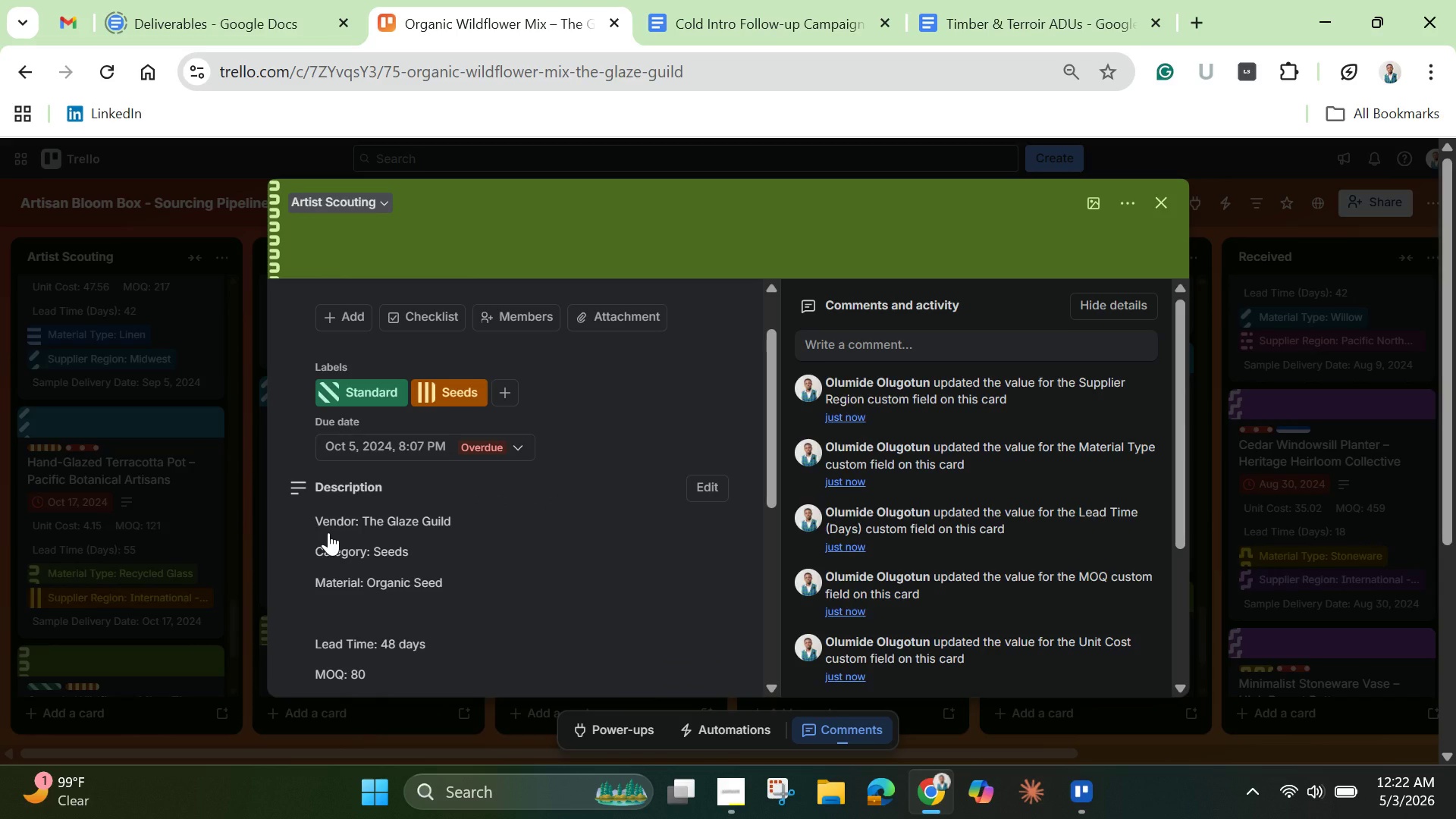 
wait(10.58)
 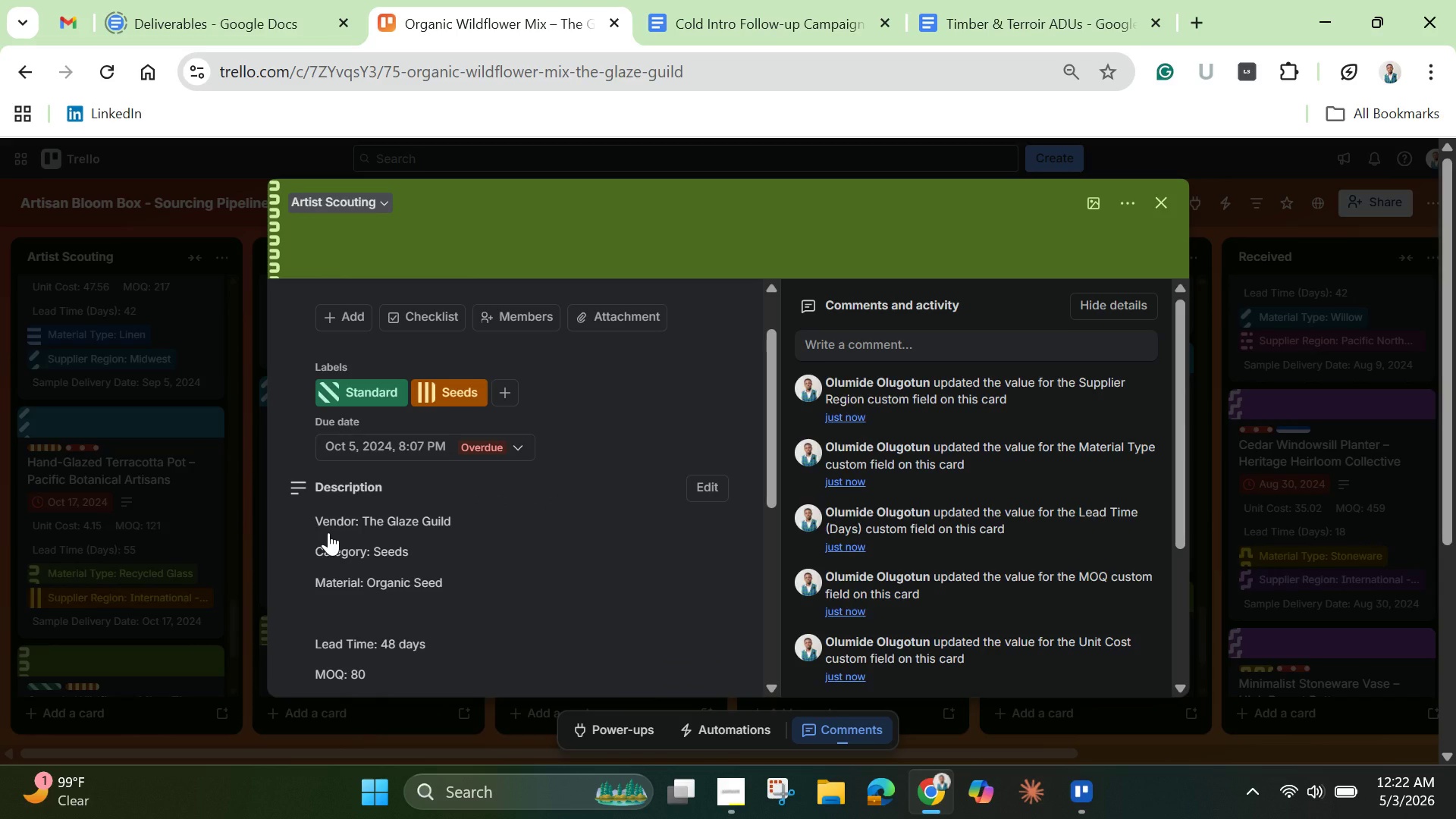 
left_click_drag(start_coordinate=[777, 403], to_coordinate=[761, 478])
 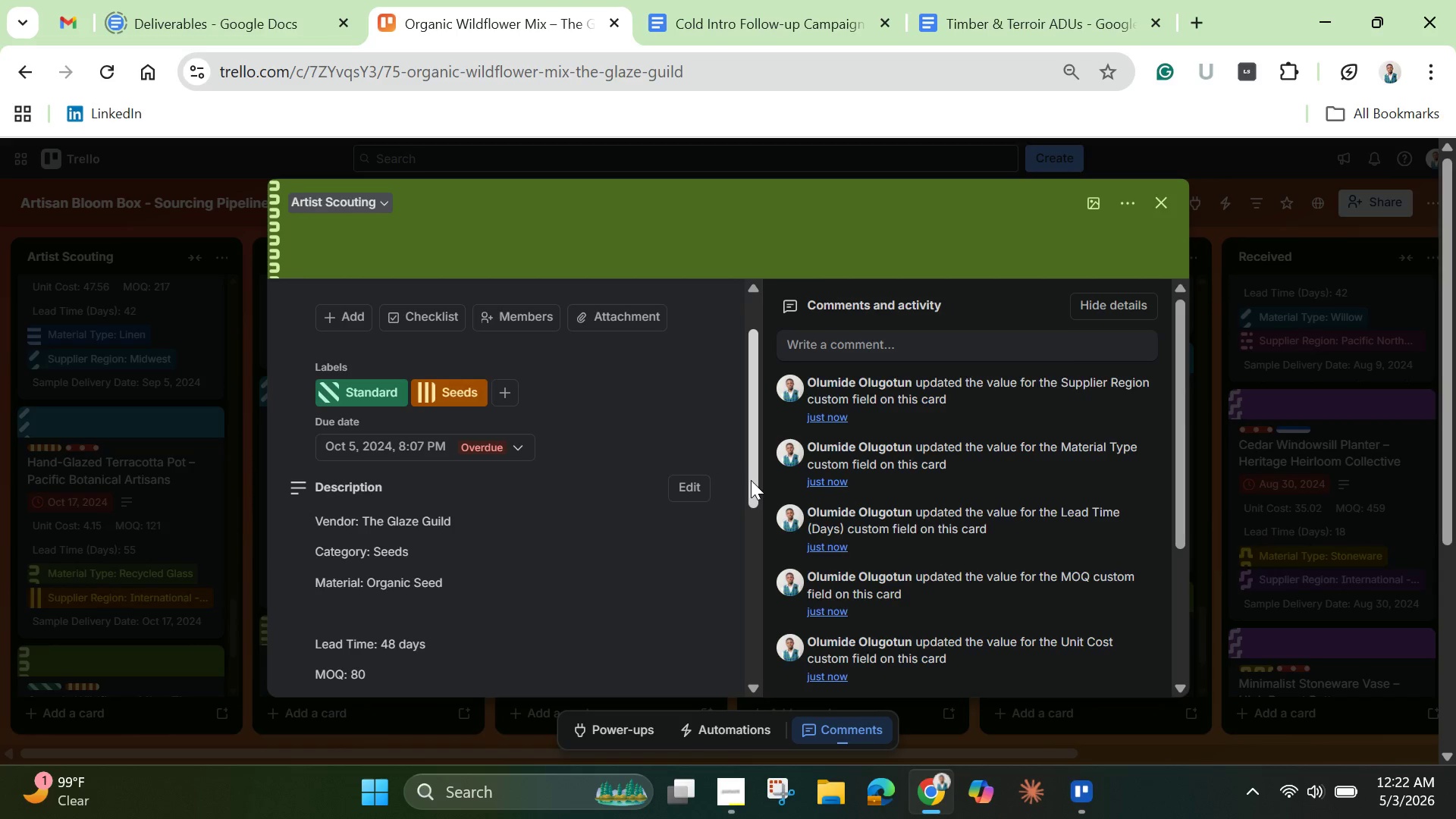 
left_click_drag(start_coordinate=[751, 480], to_coordinate=[735, 642])
 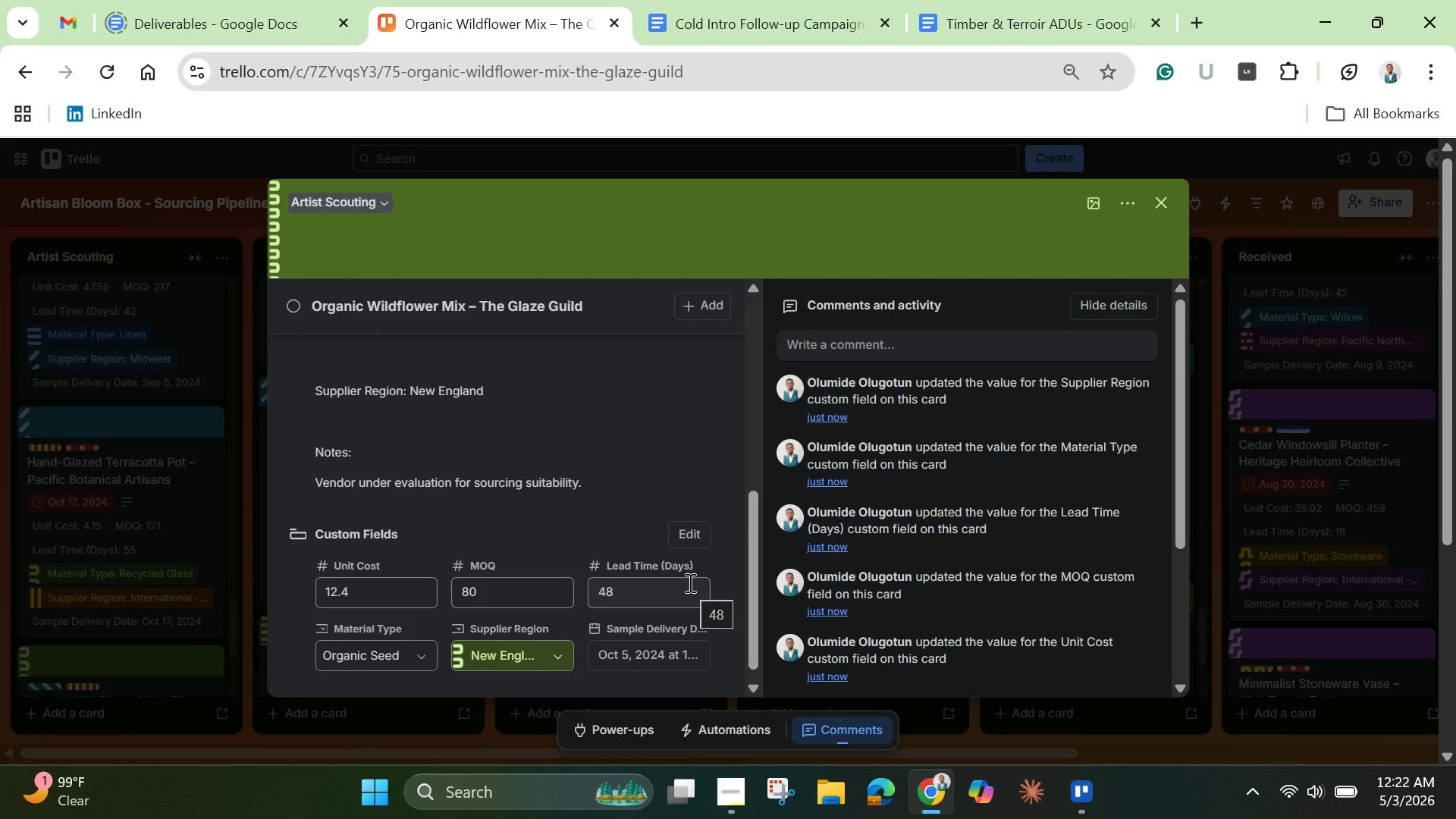 
wait(6.84)
 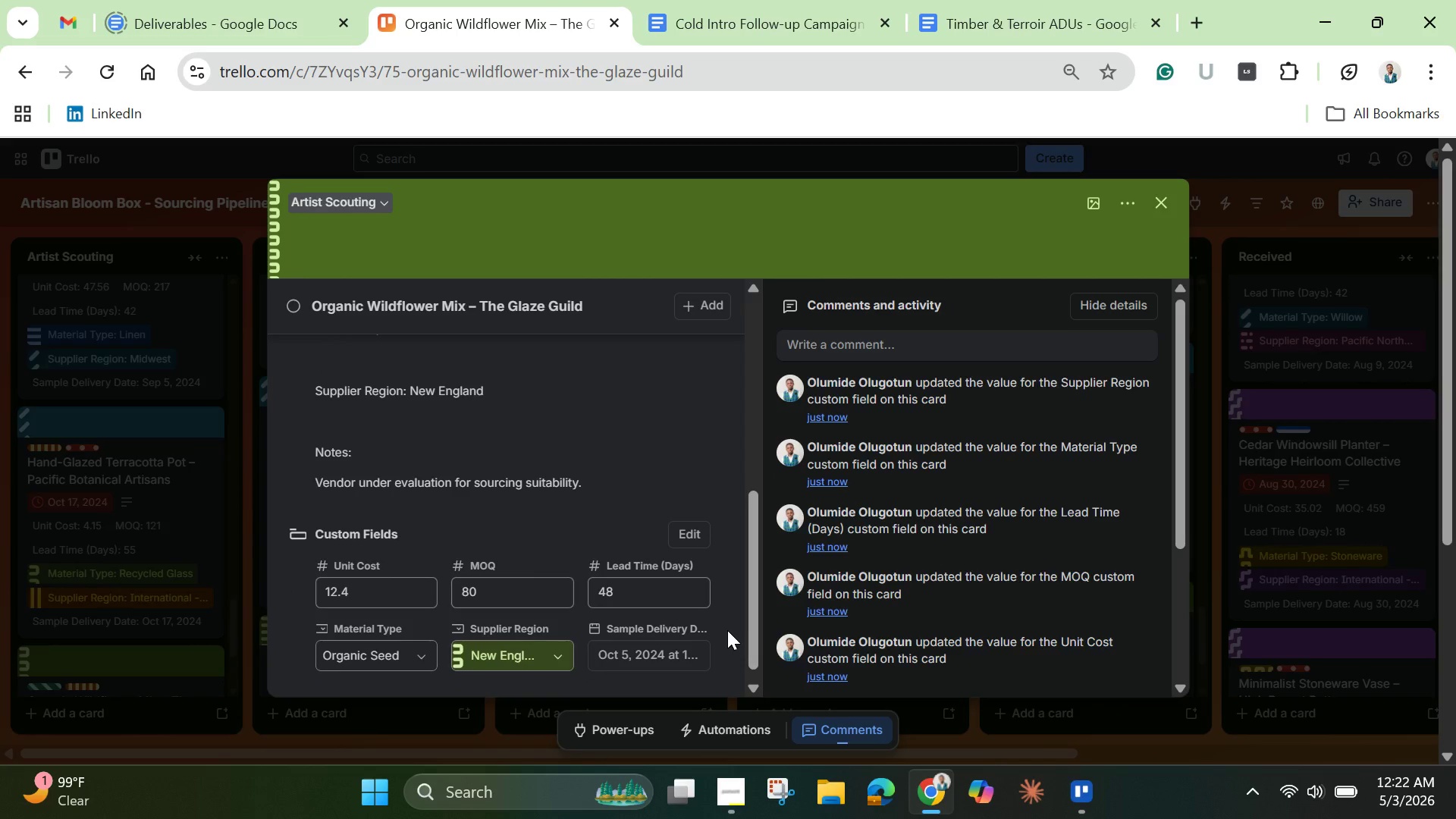 
left_click_drag(start_coordinate=[757, 541], to_coordinate=[752, 303])
 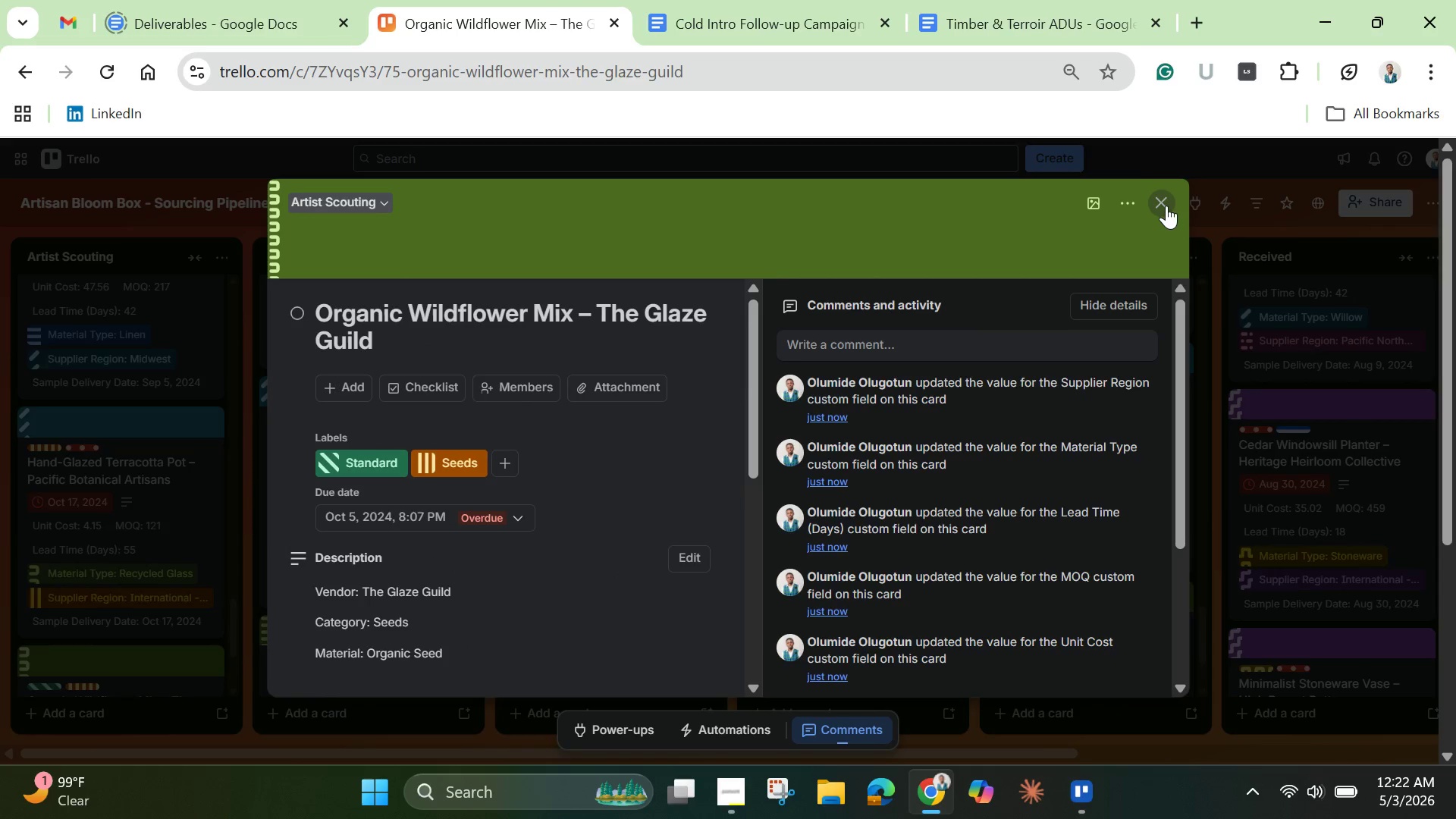 
left_click([1166, 206])
 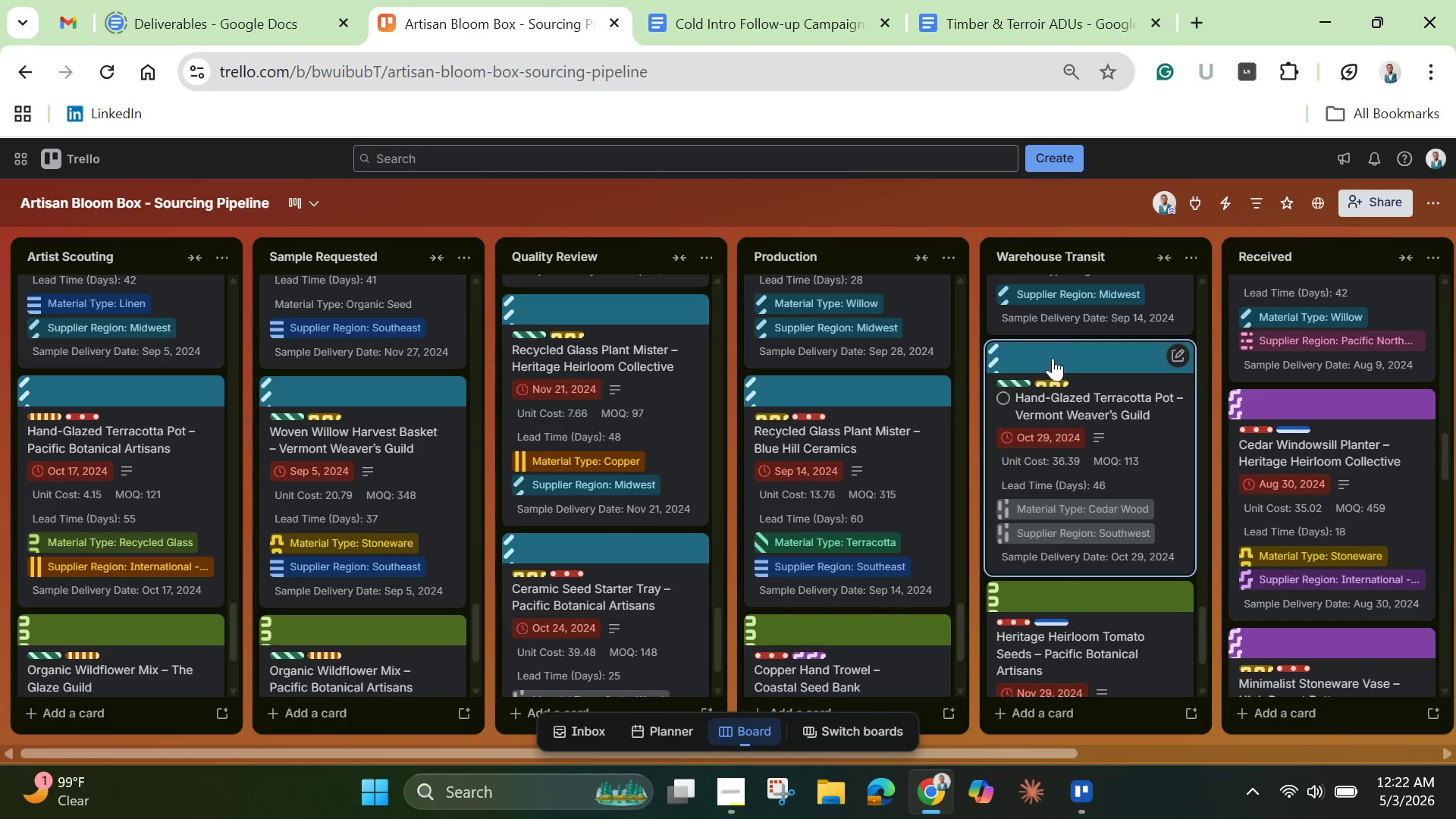 
wait(5.09)
 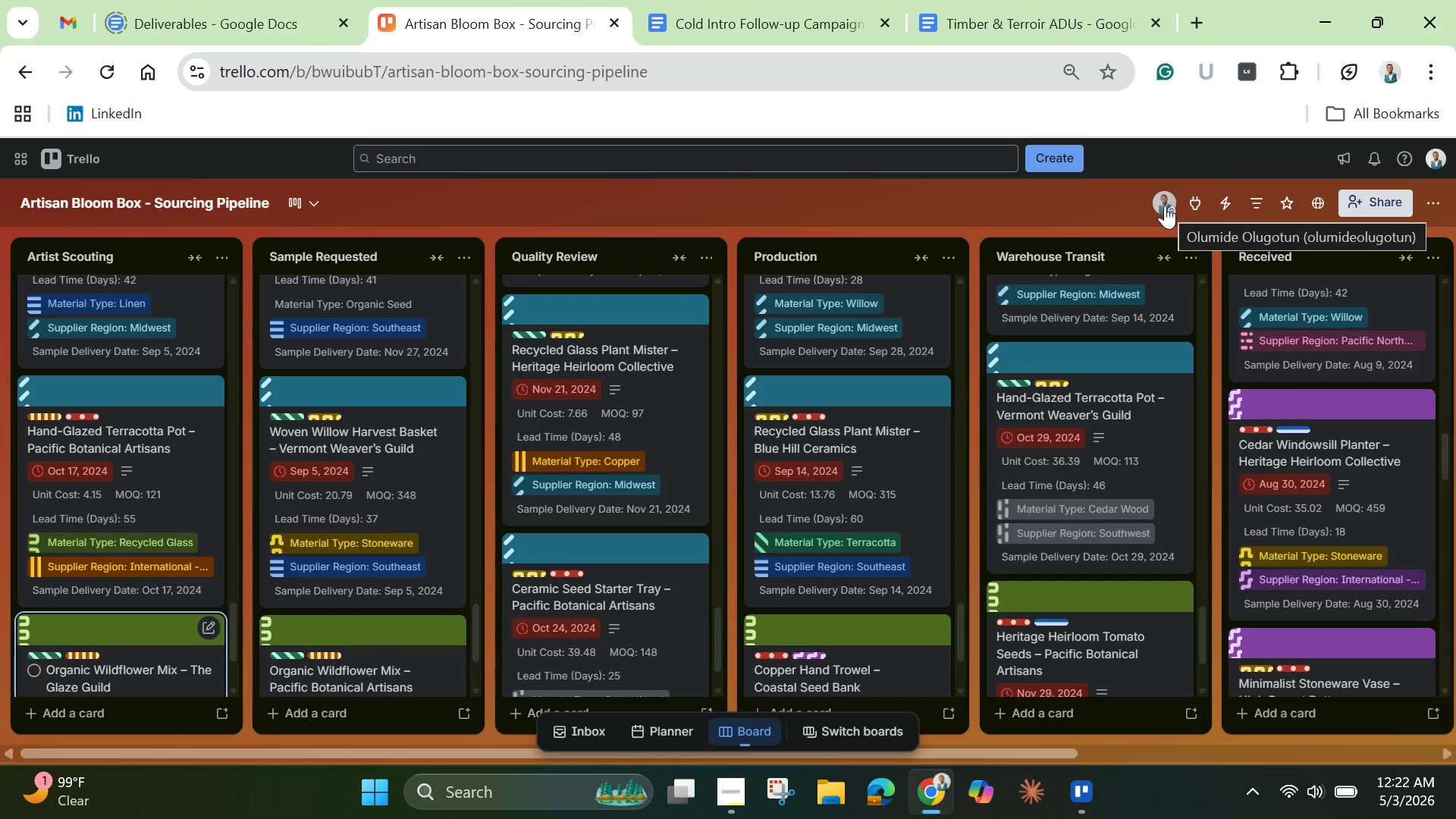 
left_click([772, 23])
 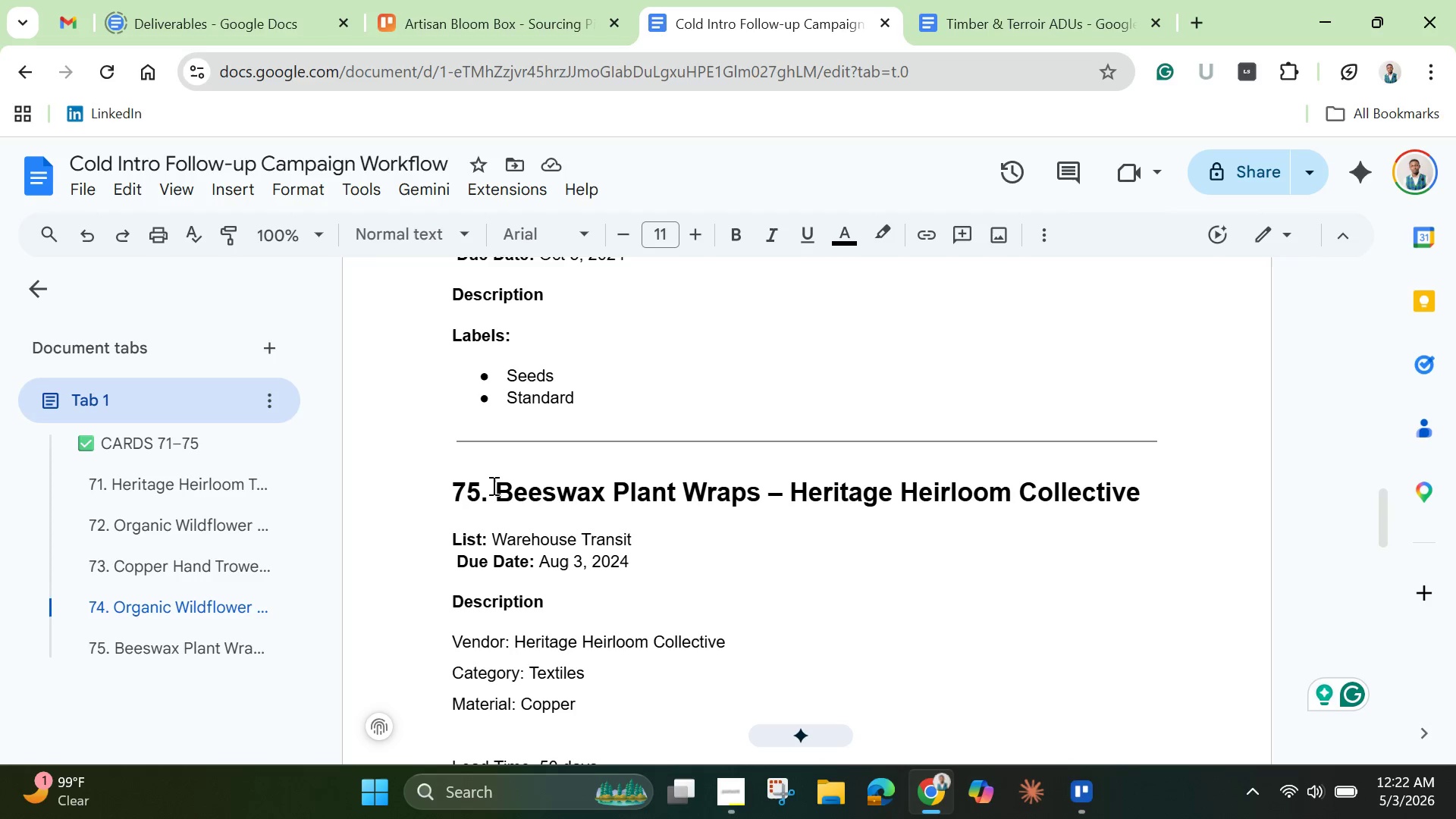 
left_click_drag(start_coordinate=[499, 490], to_coordinate=[1141, 491])
 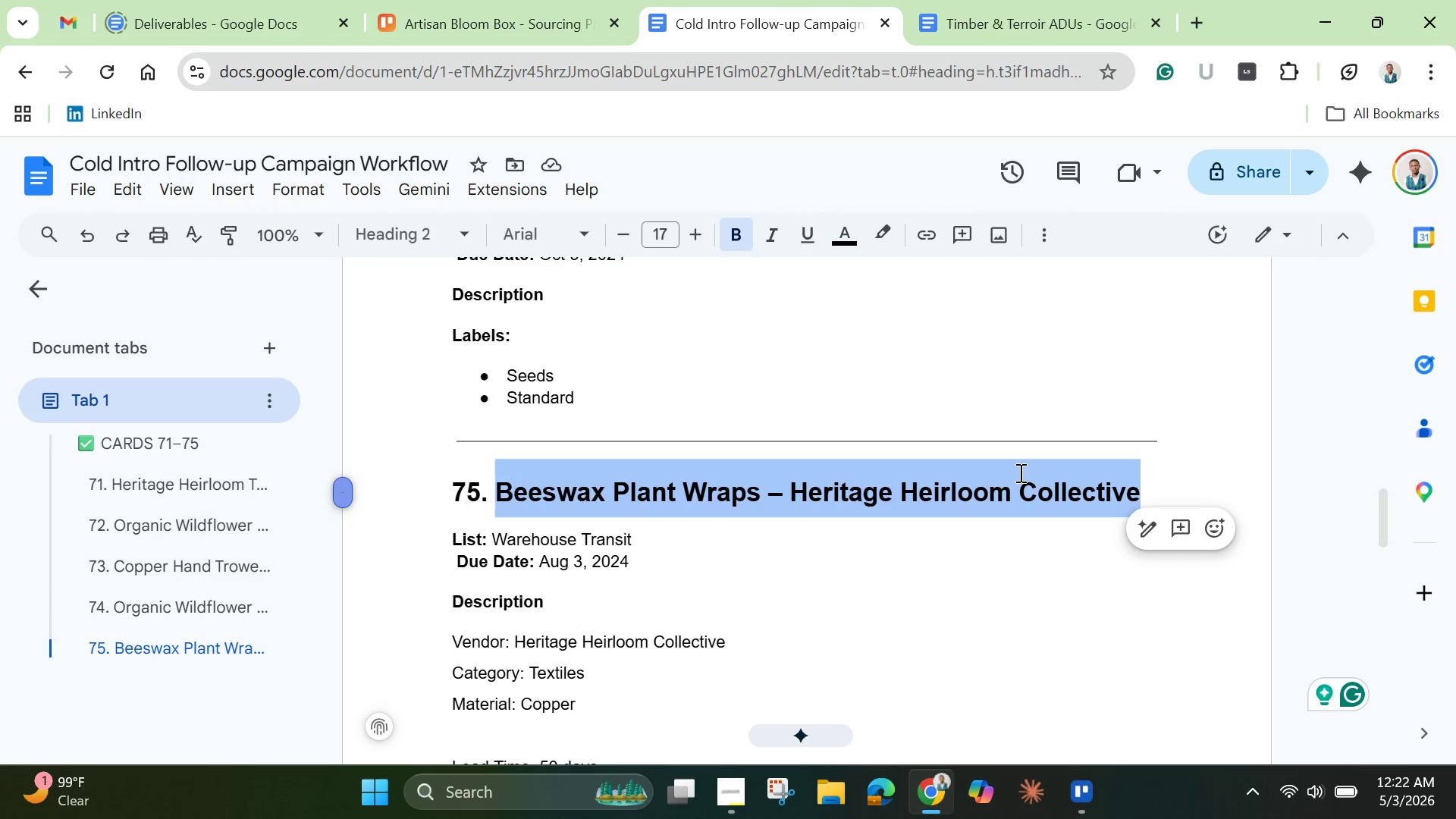 
right_click([1019, 472])
 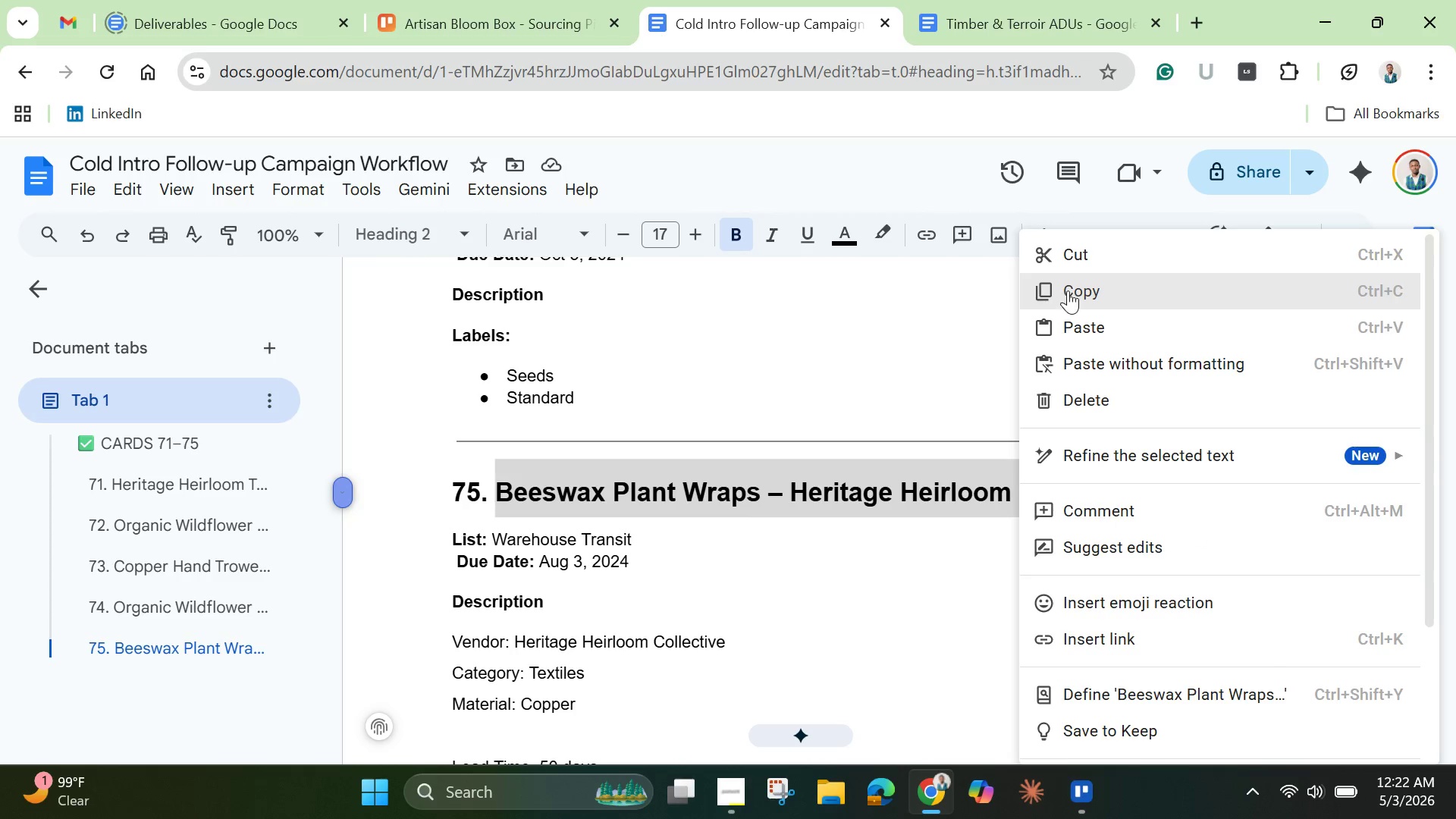 
left_click([1068, 290])
 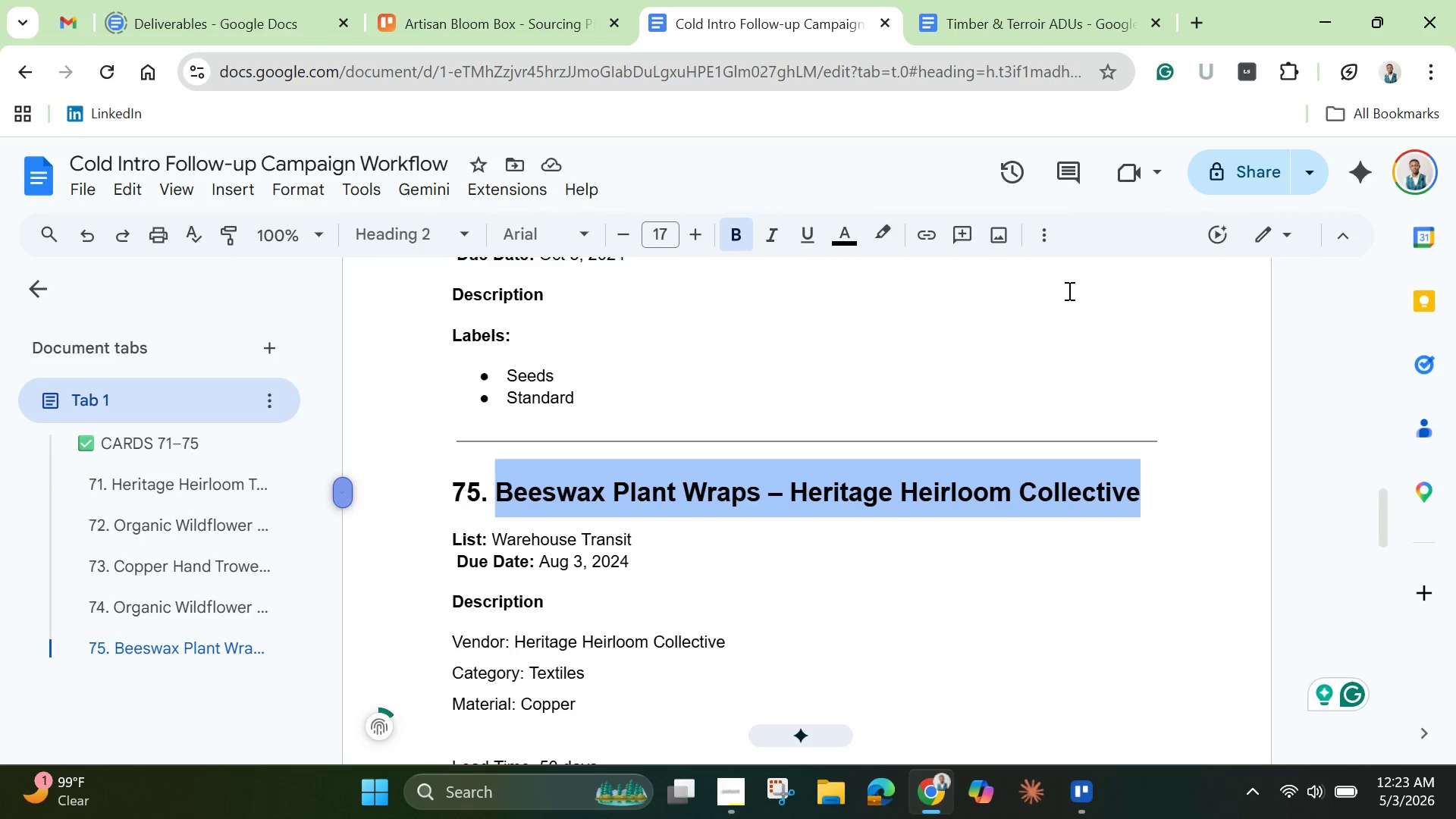 
wait(16.08)
 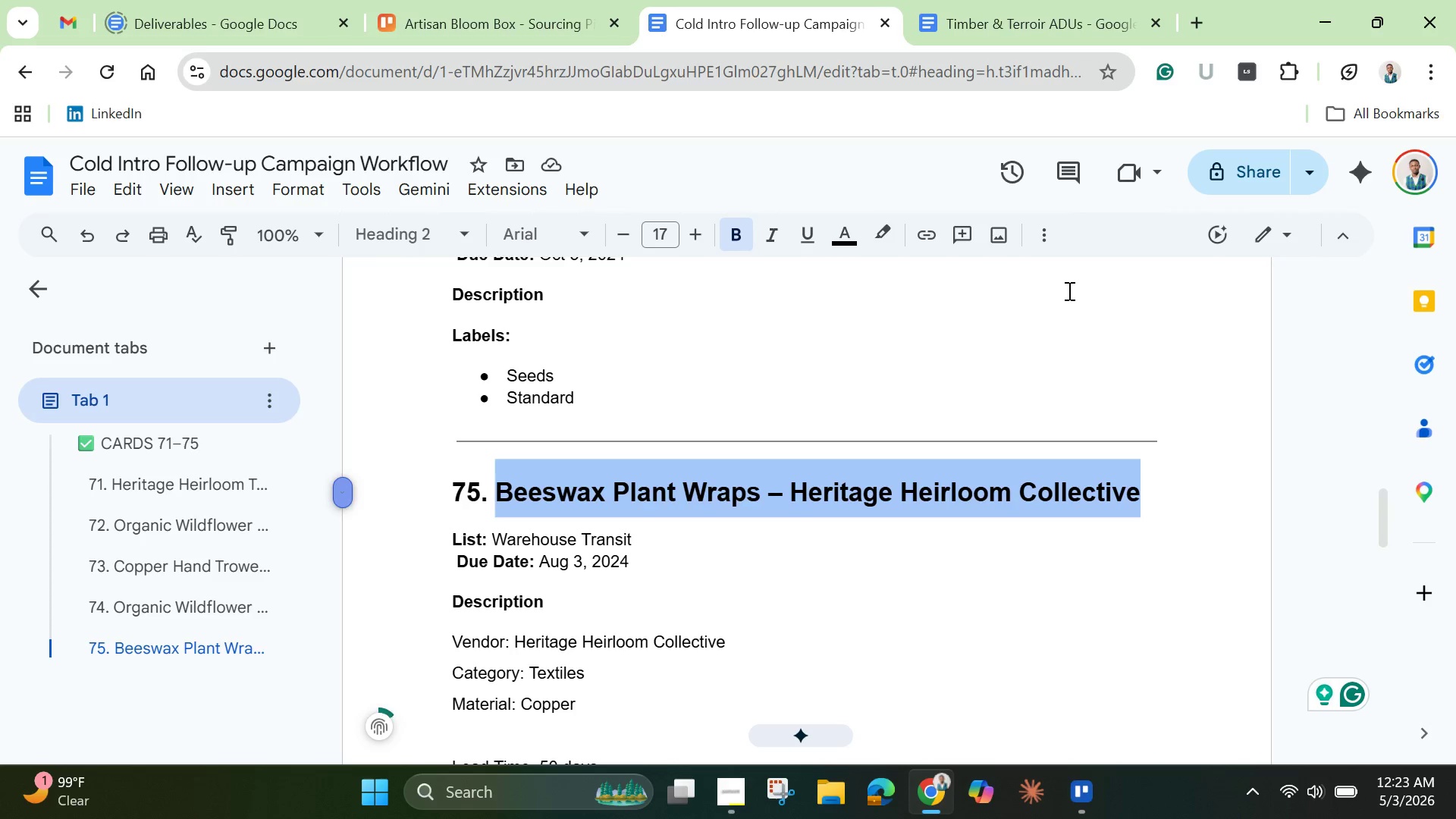 
left_click([447, 15])
 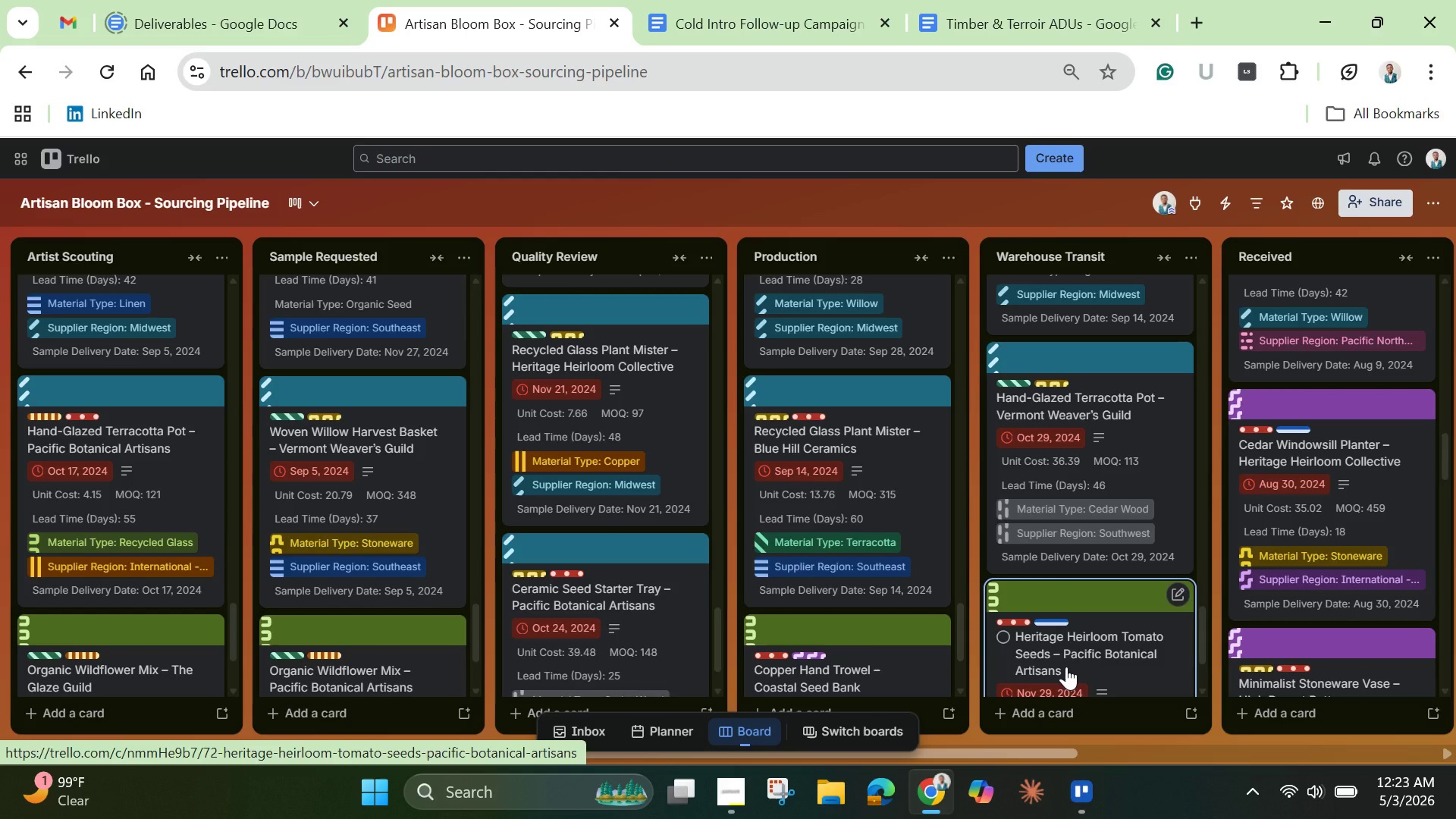 
wait(12.76)
 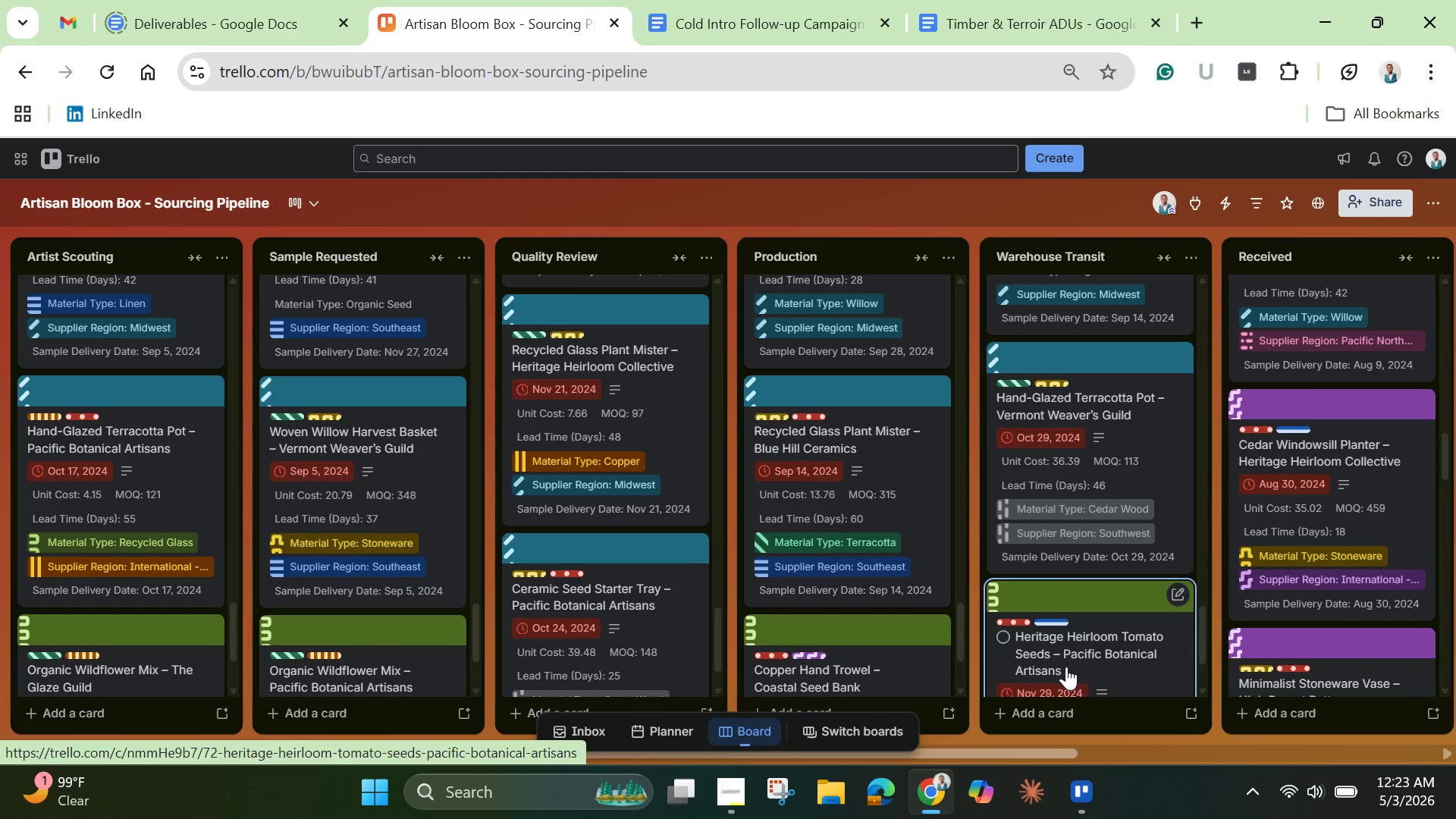 
left_click([1066, 717])
 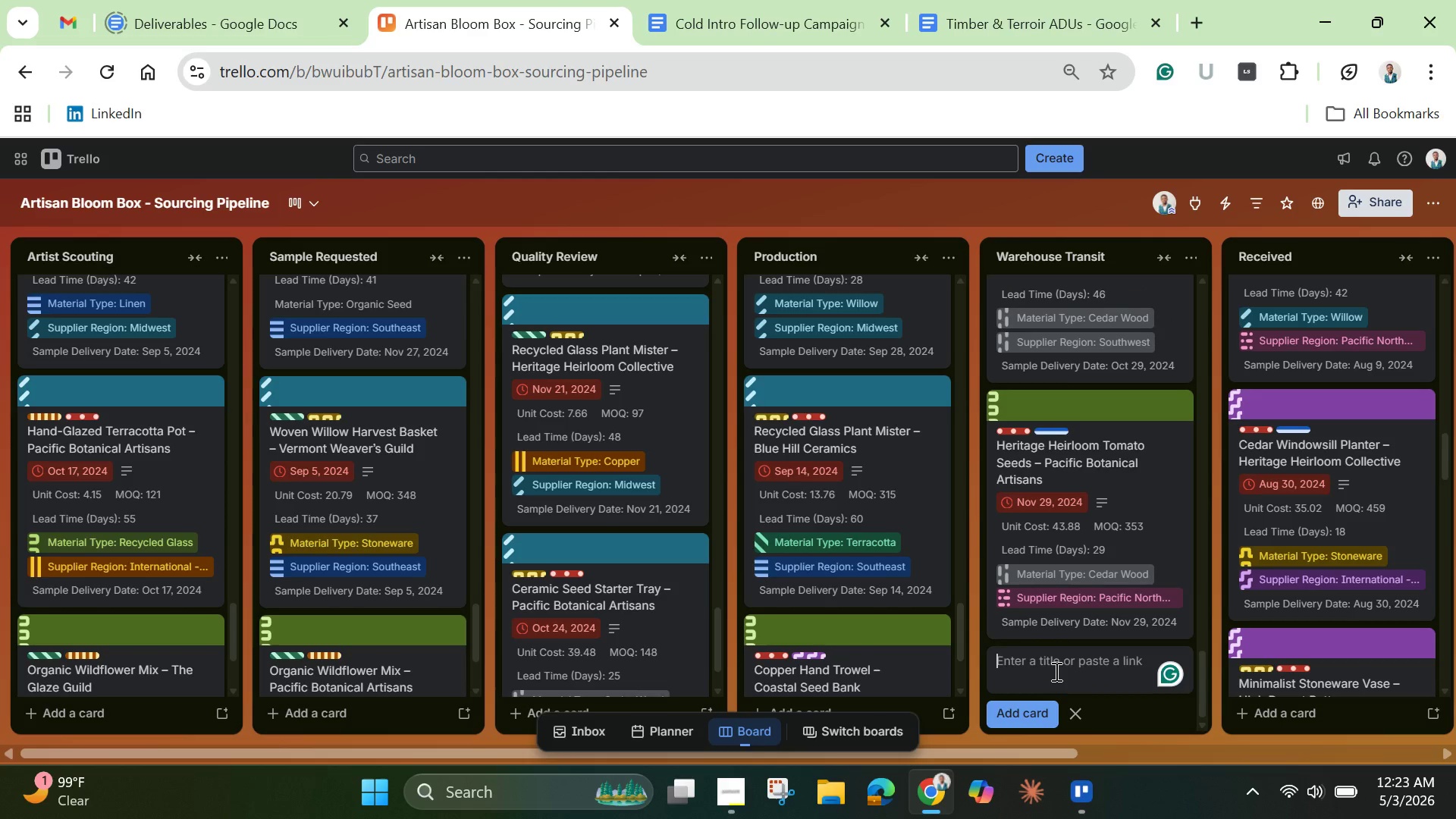 
key(Control+V)
 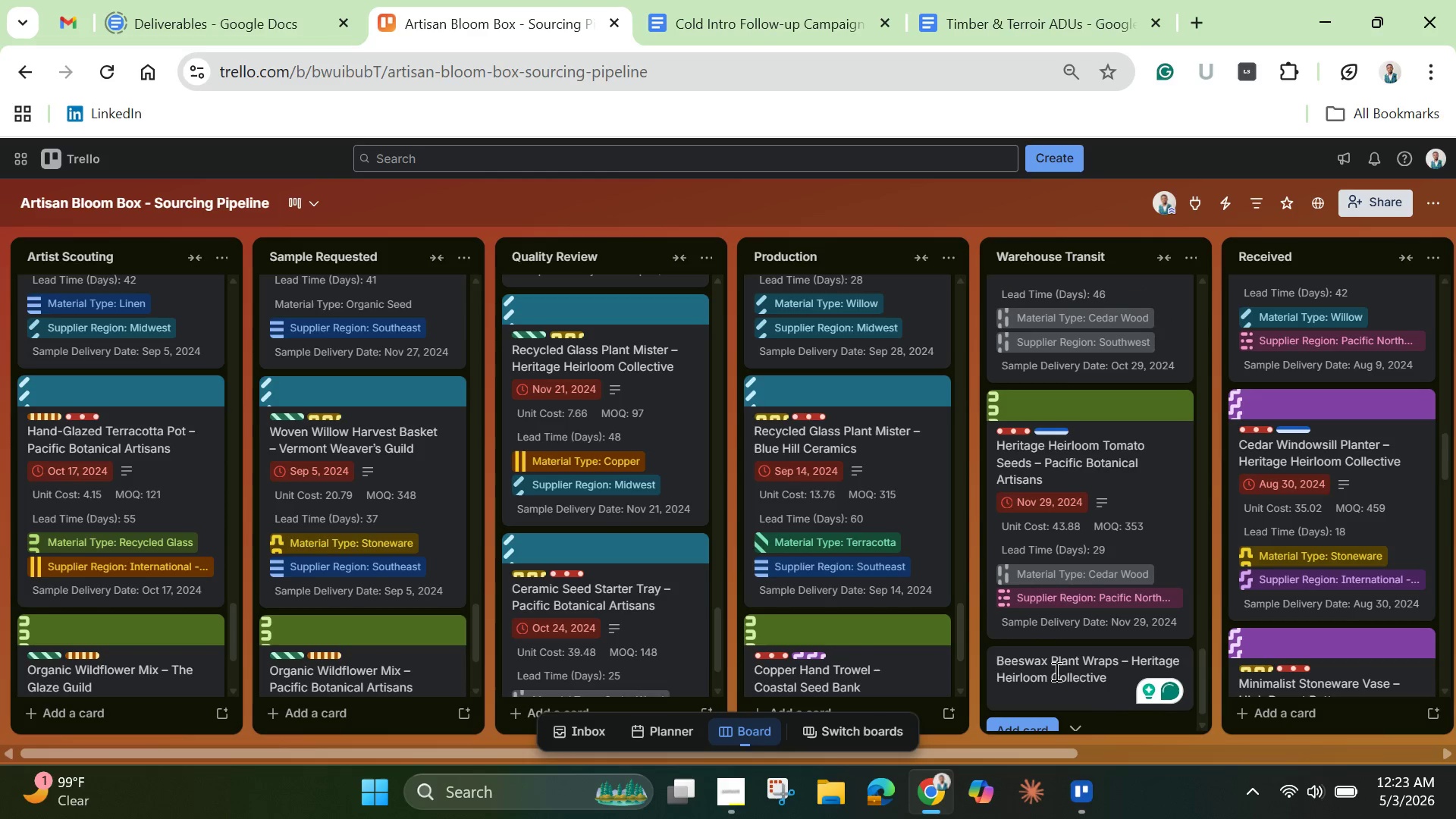 
key(Enter)
 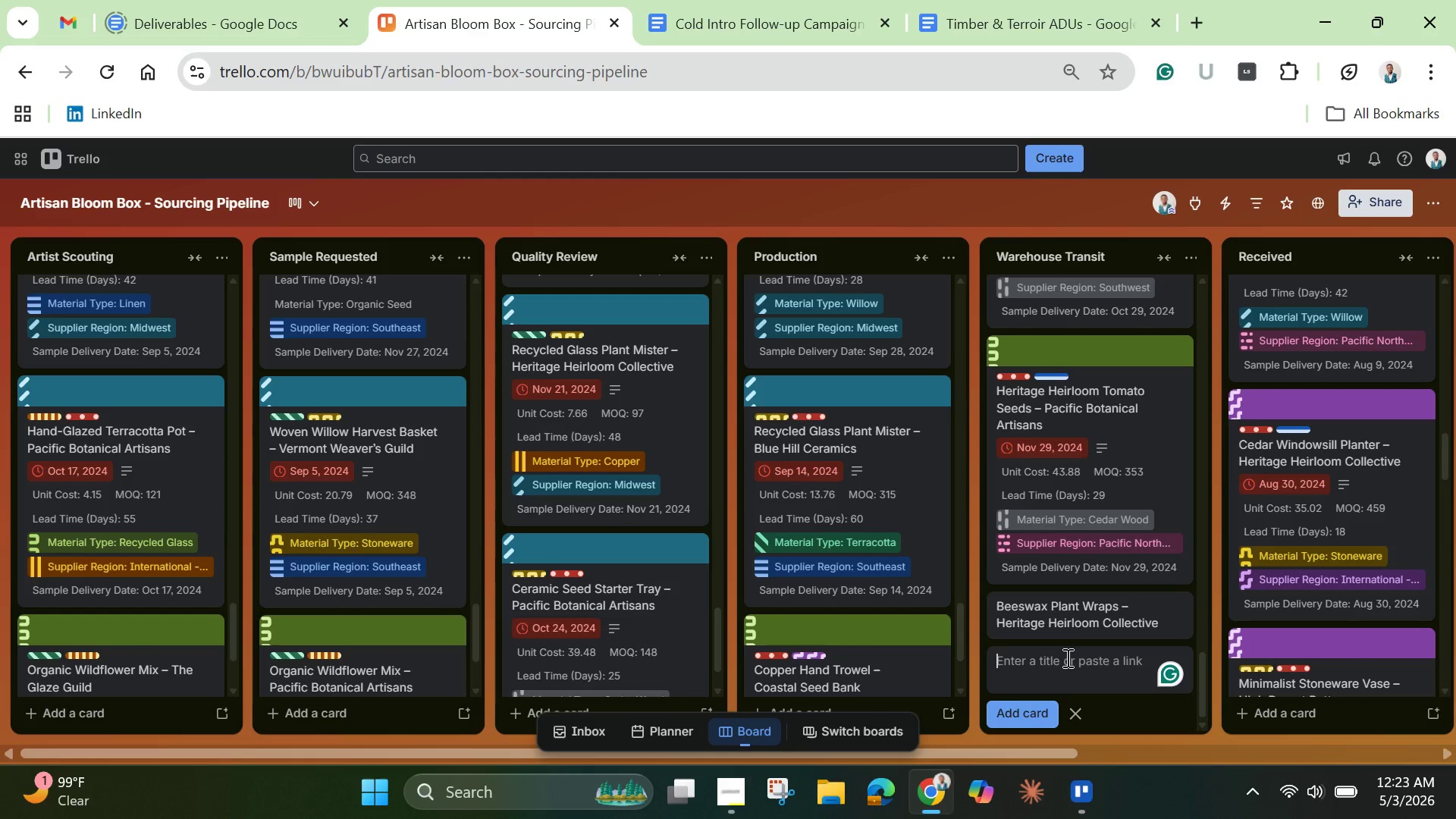 
left_click([1068, 605])
 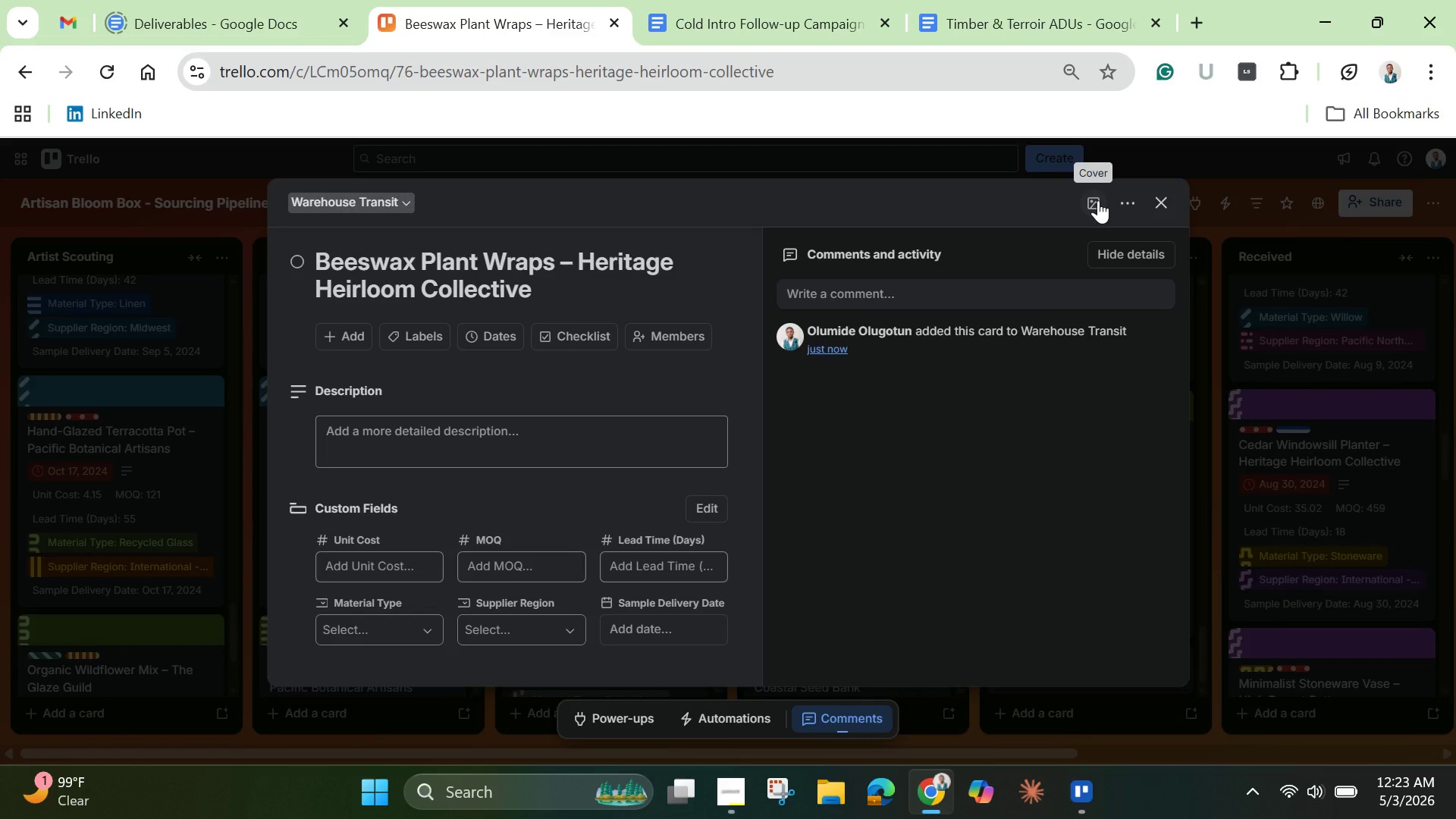 
wait(11.94)
 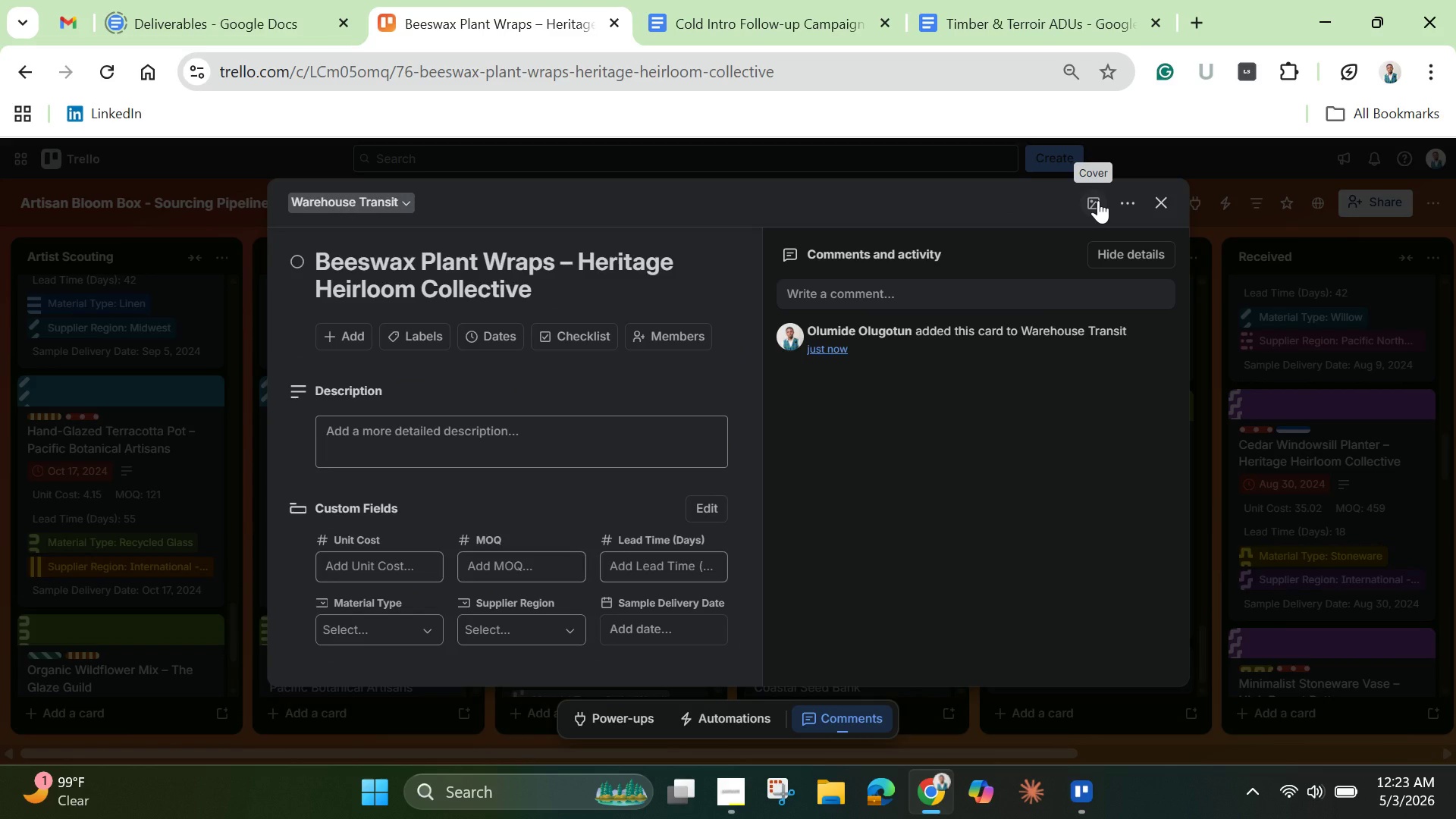 
left_click([1098, 200])
 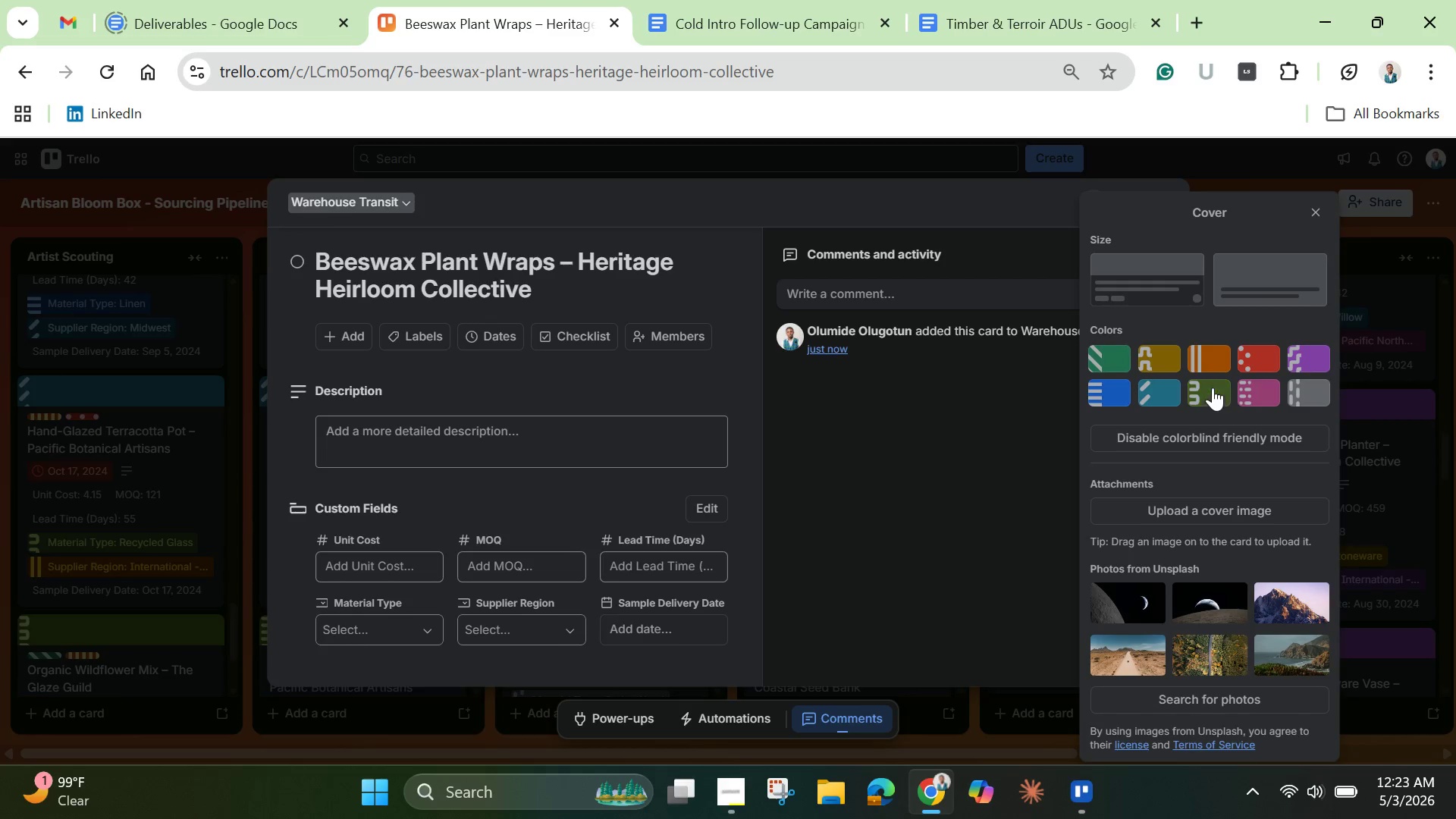 
left_click([1213, 388])
 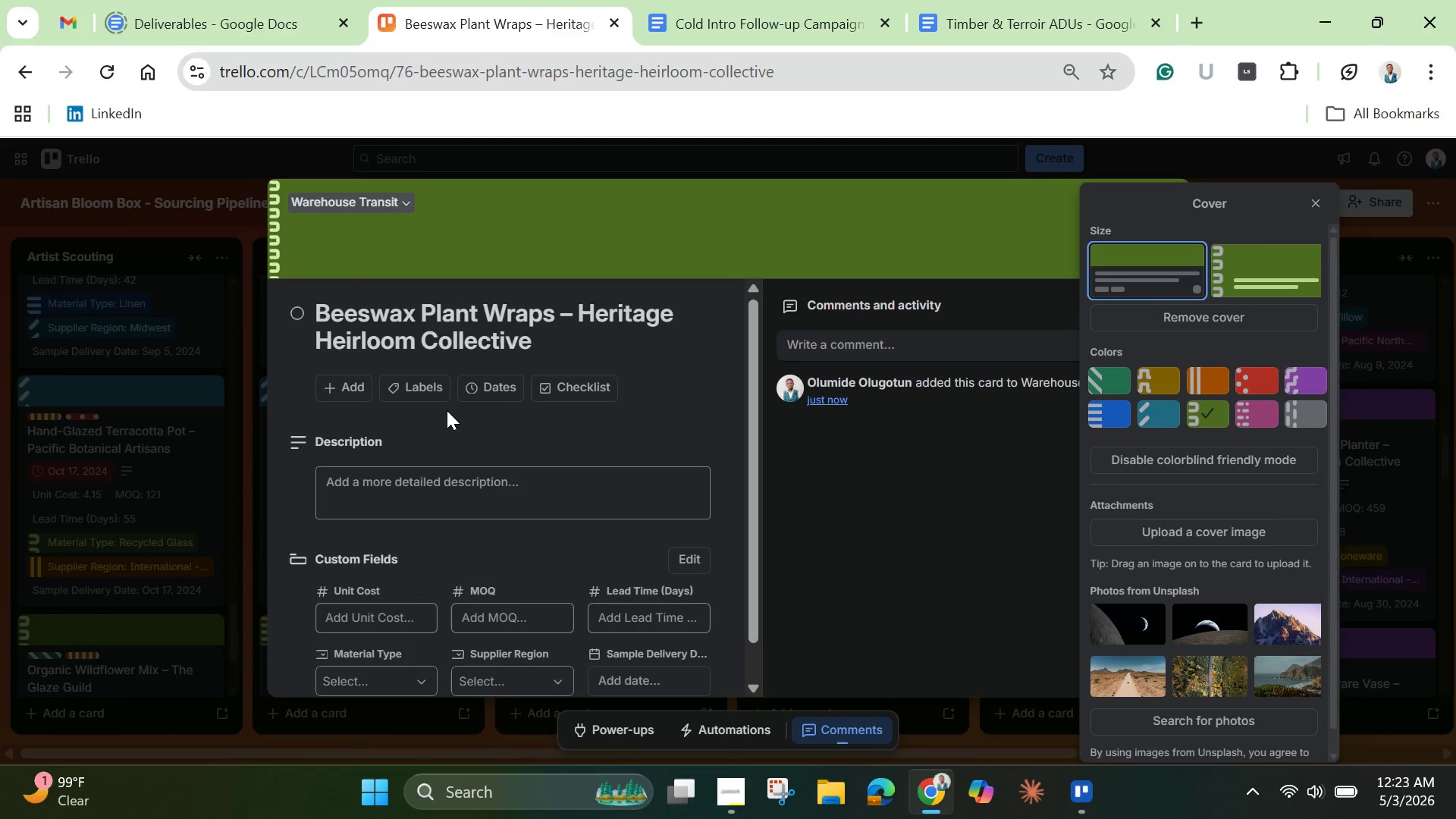 
mouse_move([429, 399])
 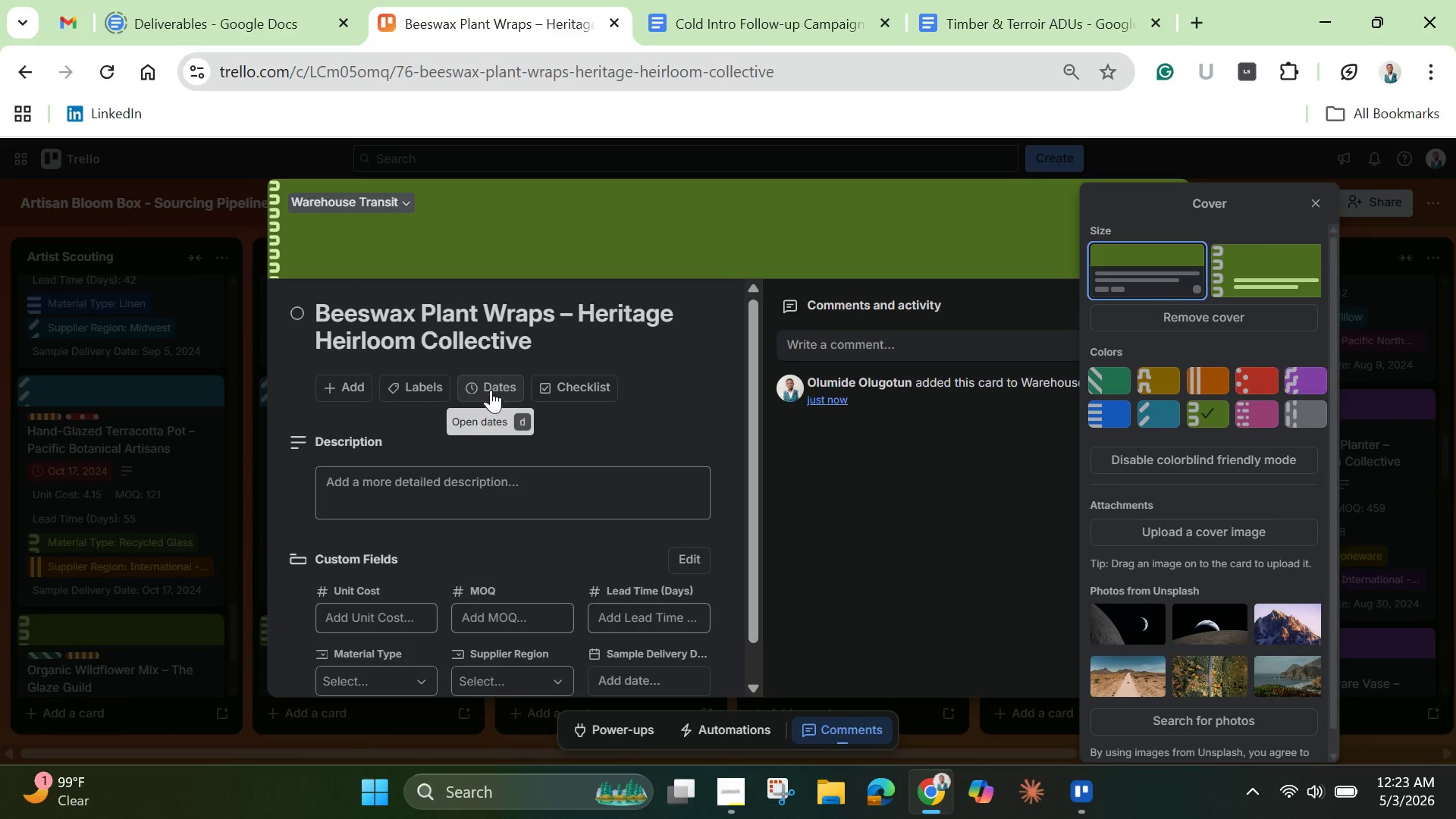 
left_click([491, 387])
 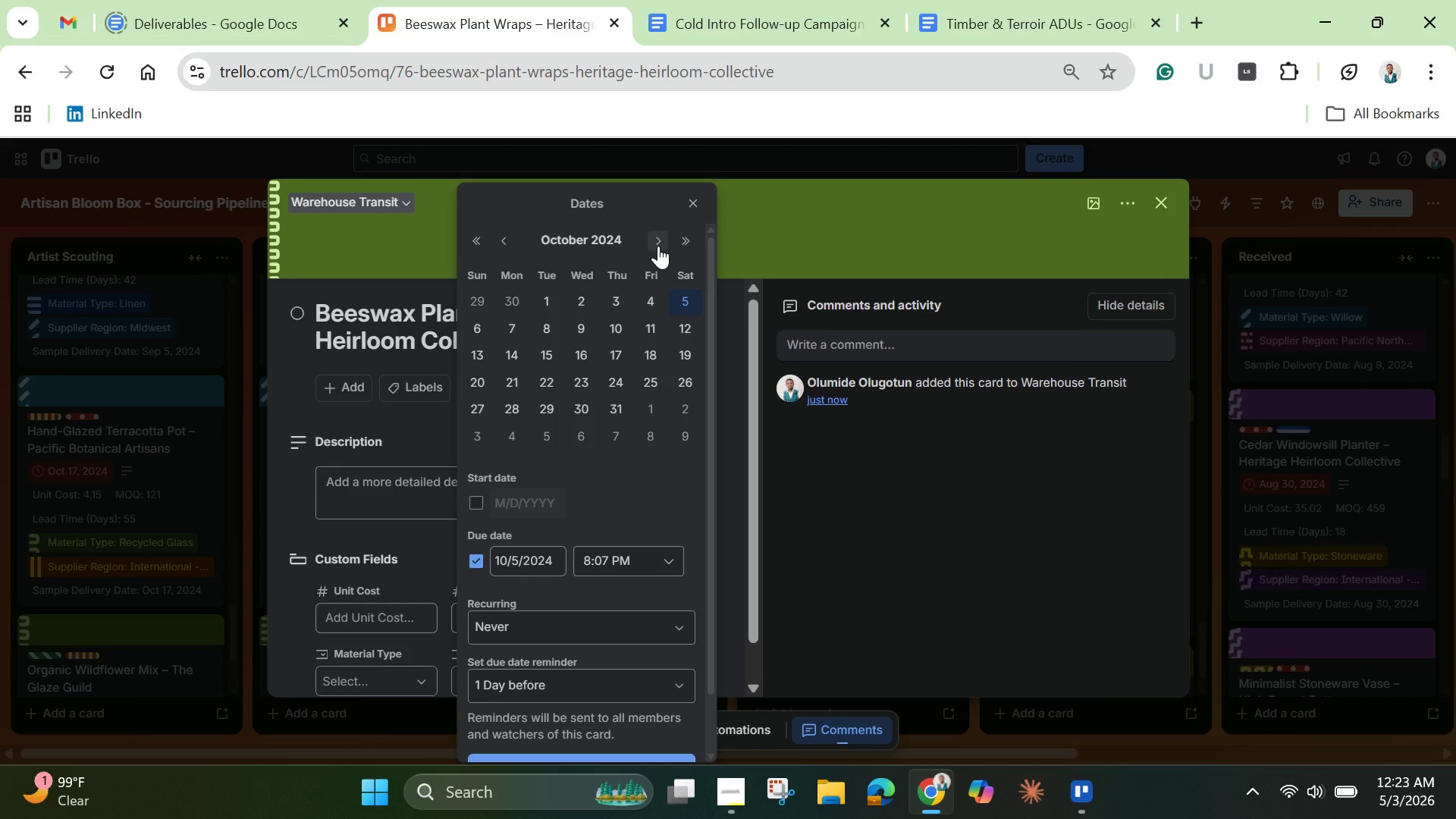 
wait(6.33)
 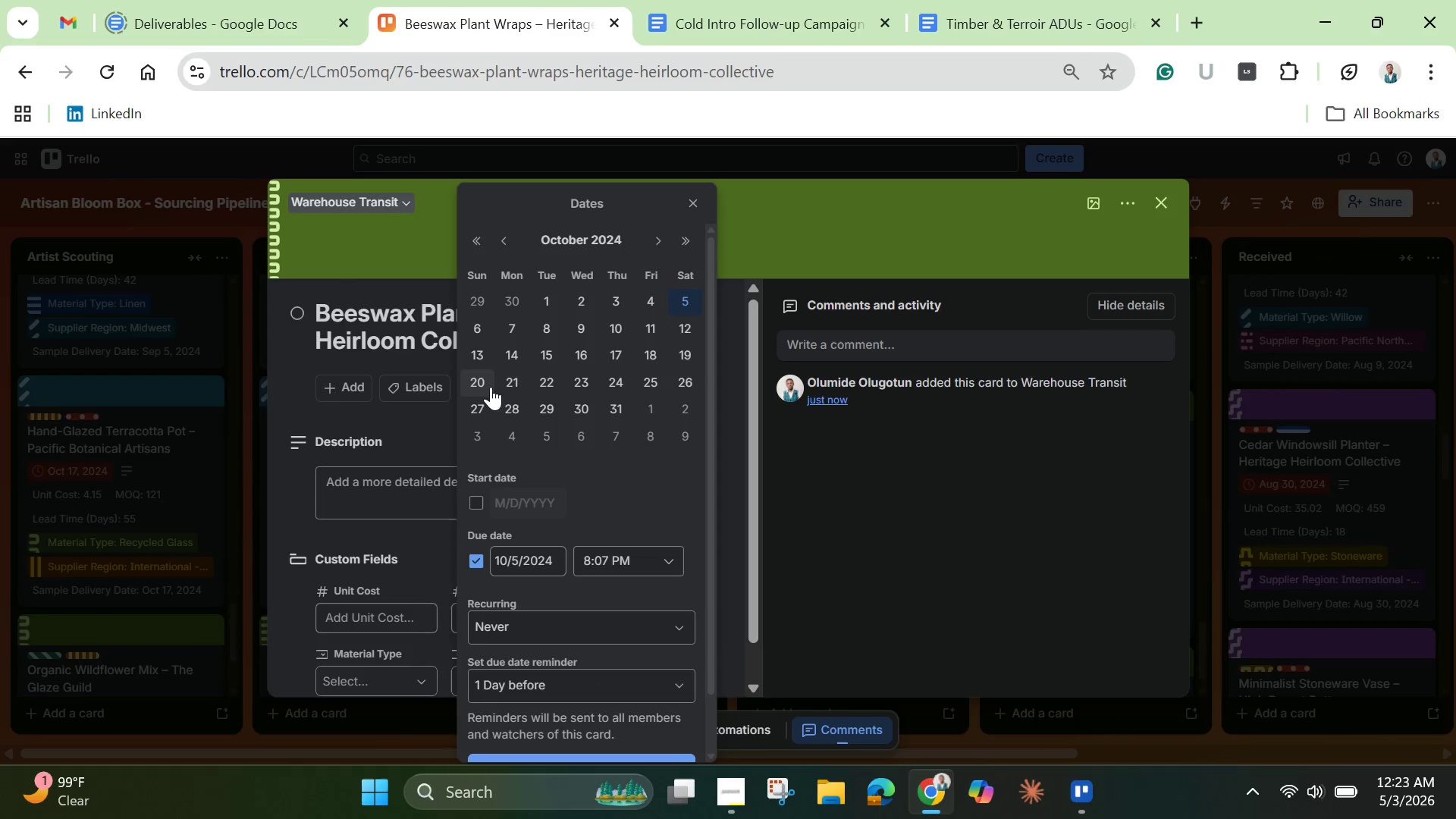 
left_click([507, 237])
 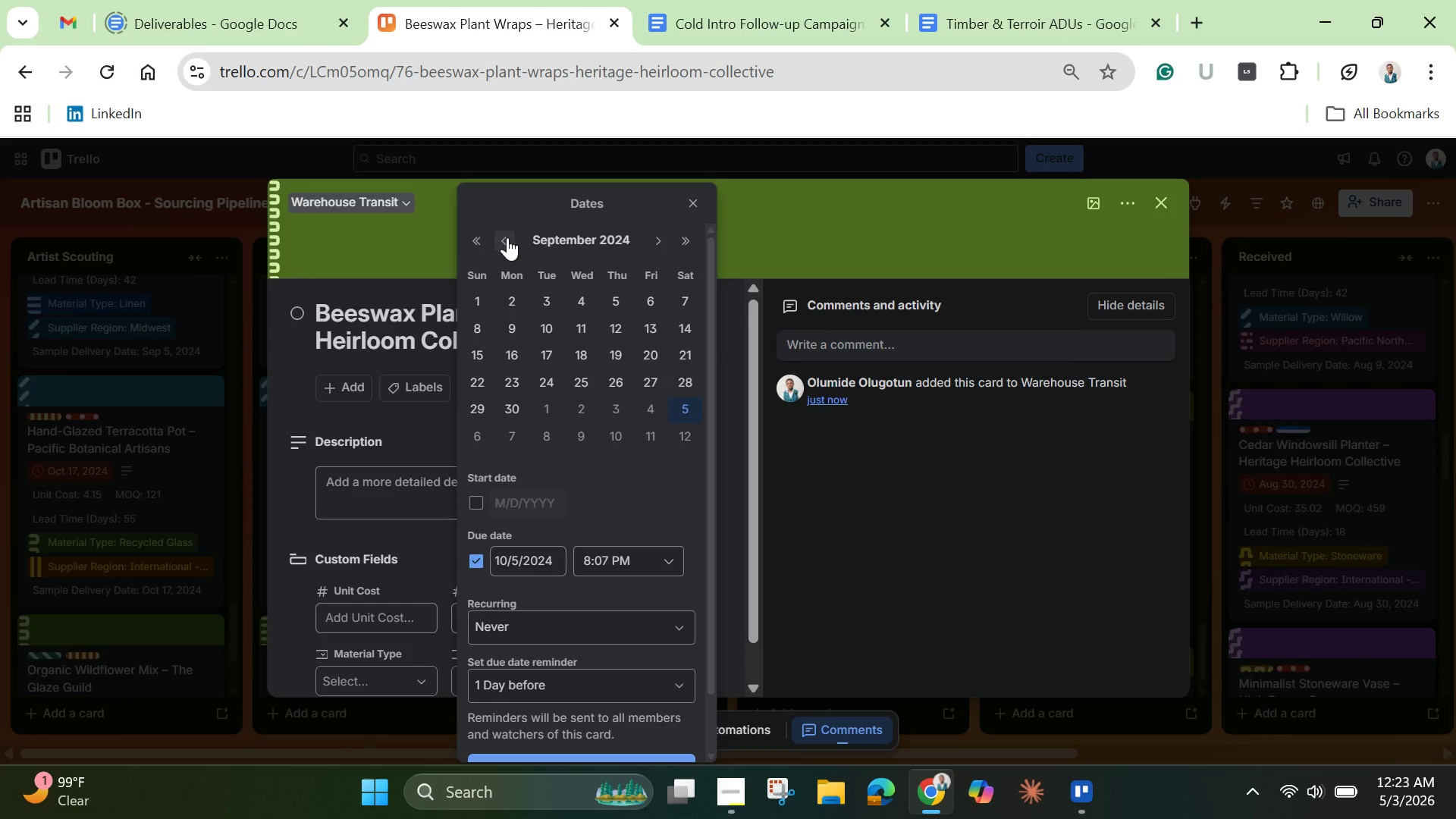 
left_click([507, 237])
 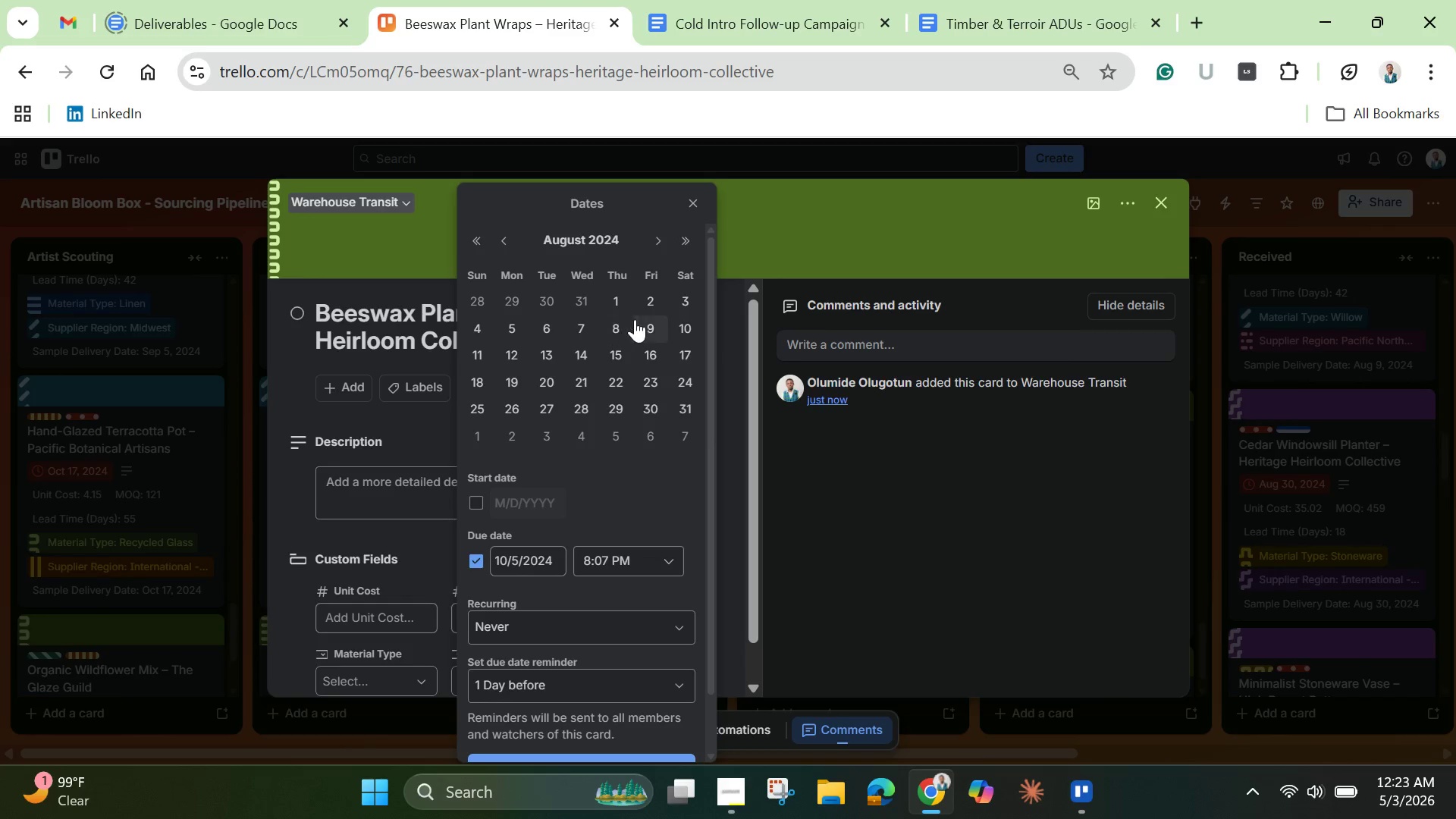 
left_click([681, 300])
 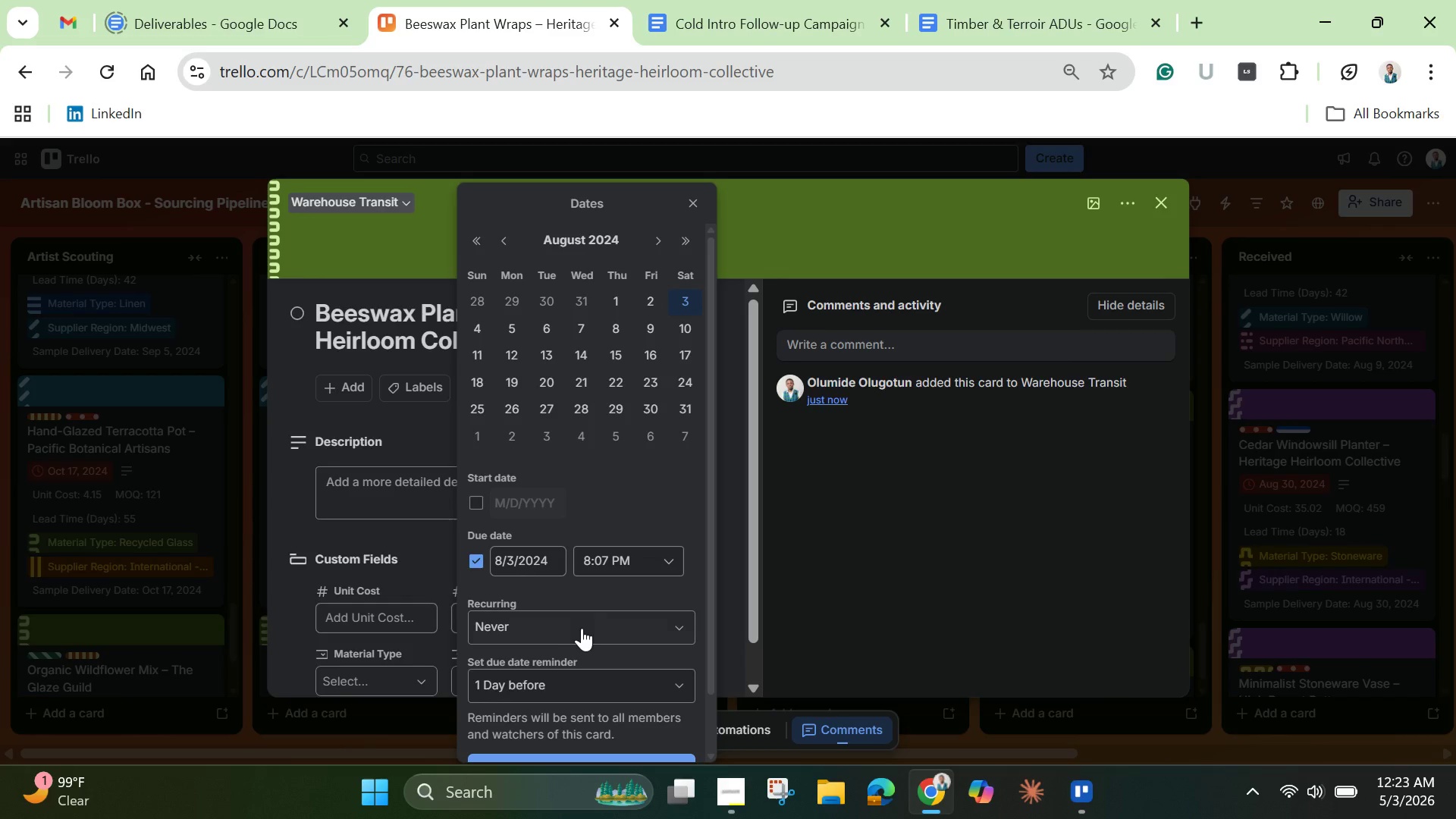 
left_click([543, 550])
 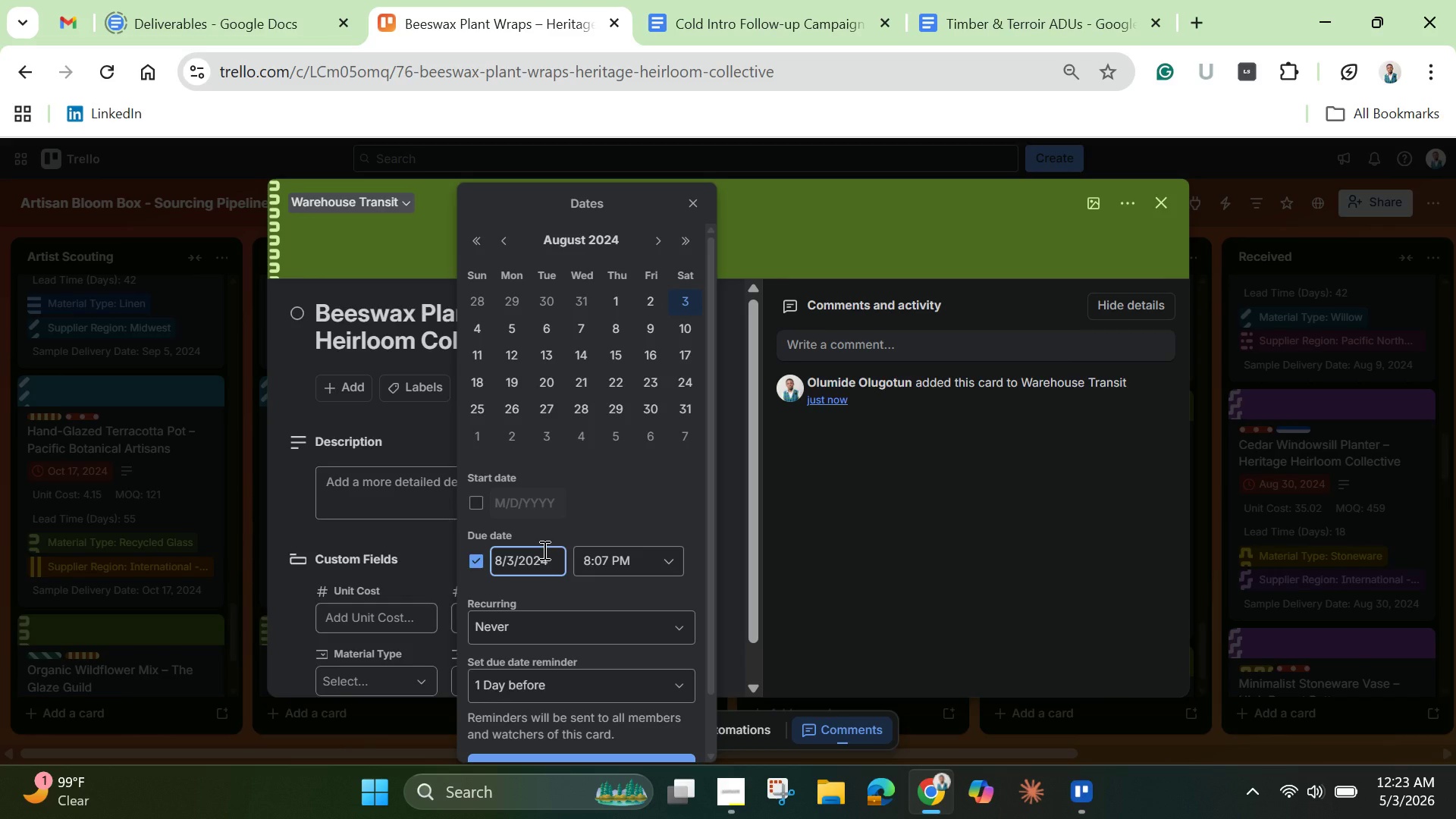 
key(Control+A)
 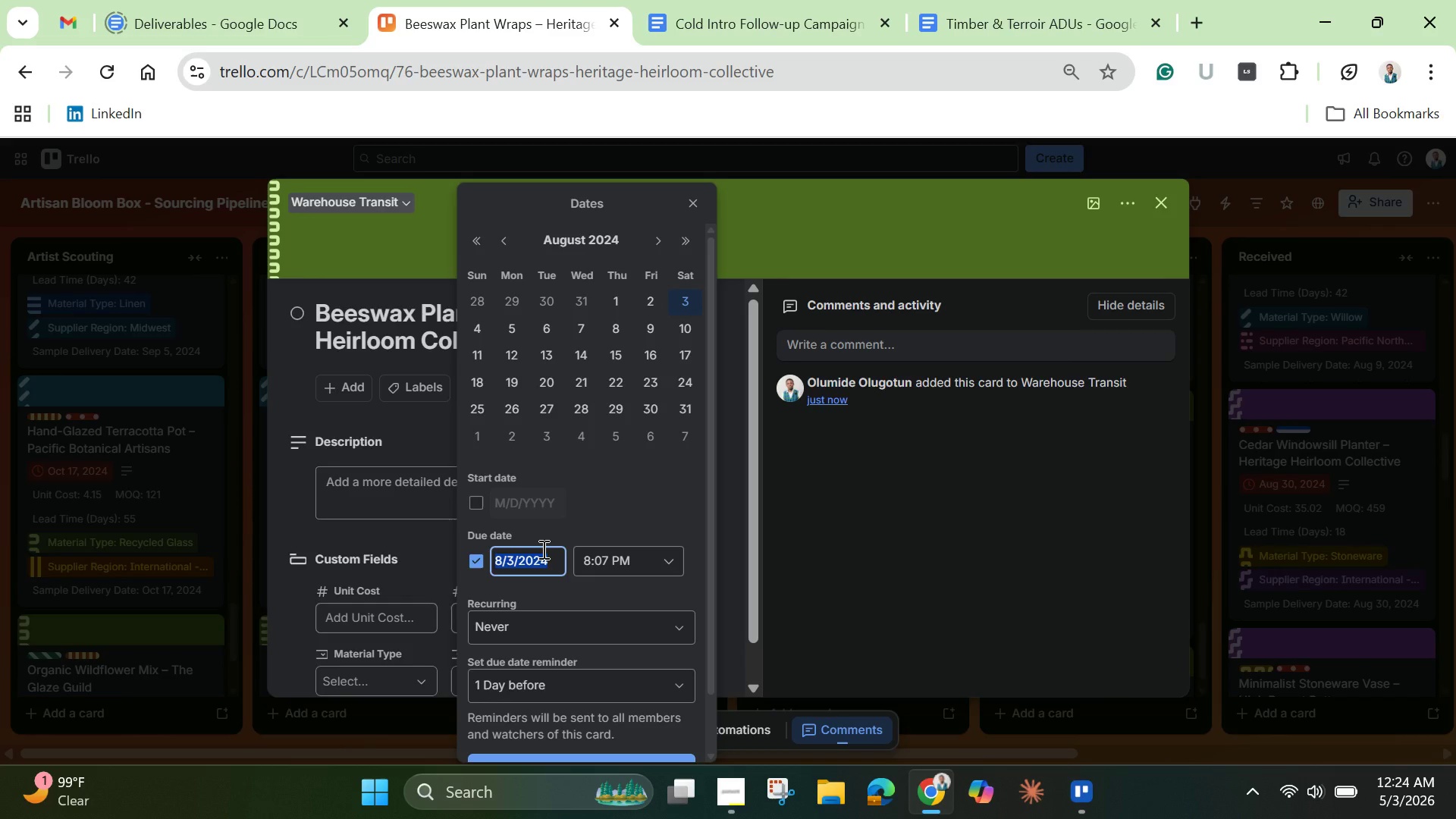 
key(Control+C)
 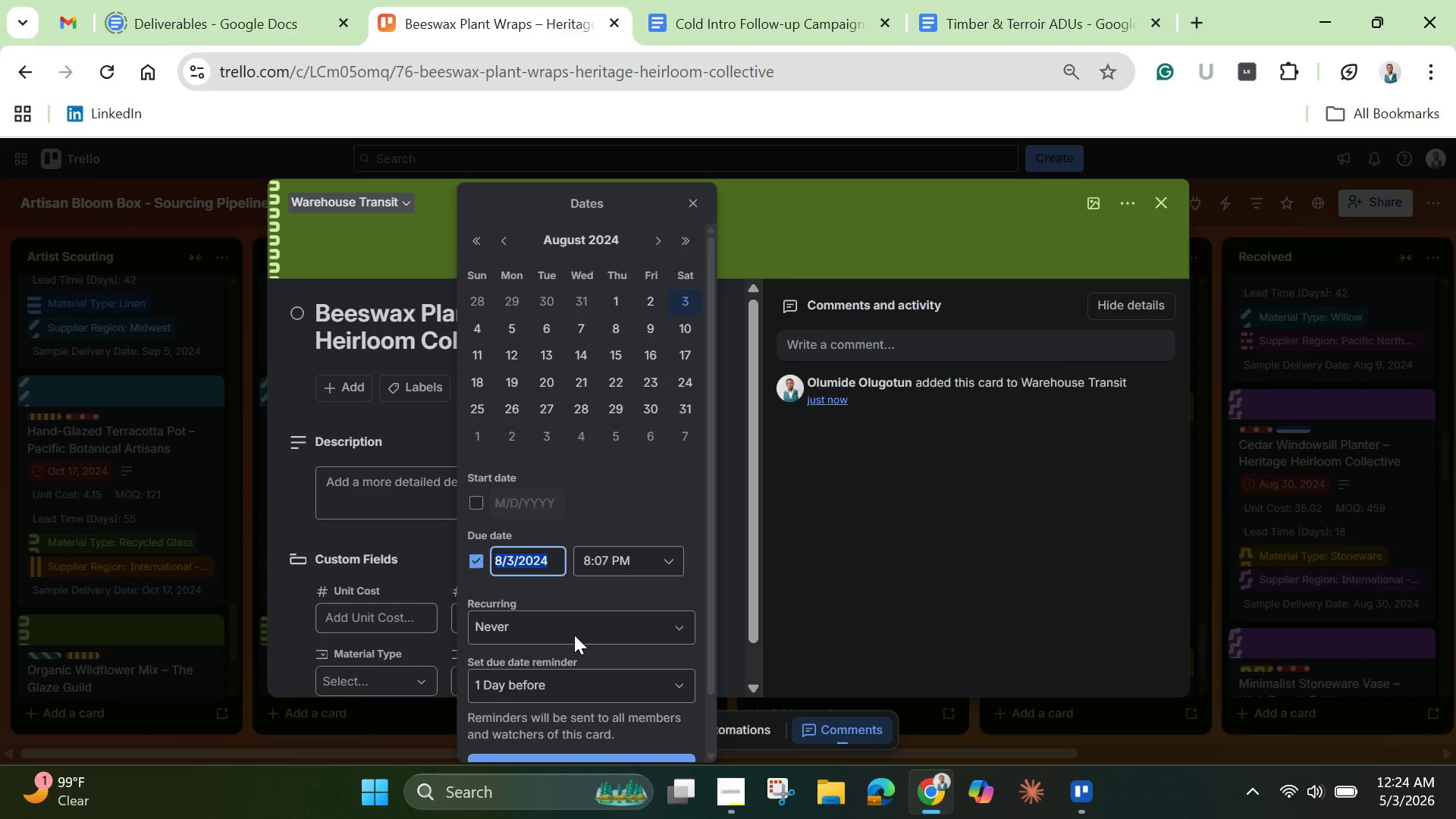 
scroll: coordinate [621, 725], scroll_direction: down, amount: 5.0
 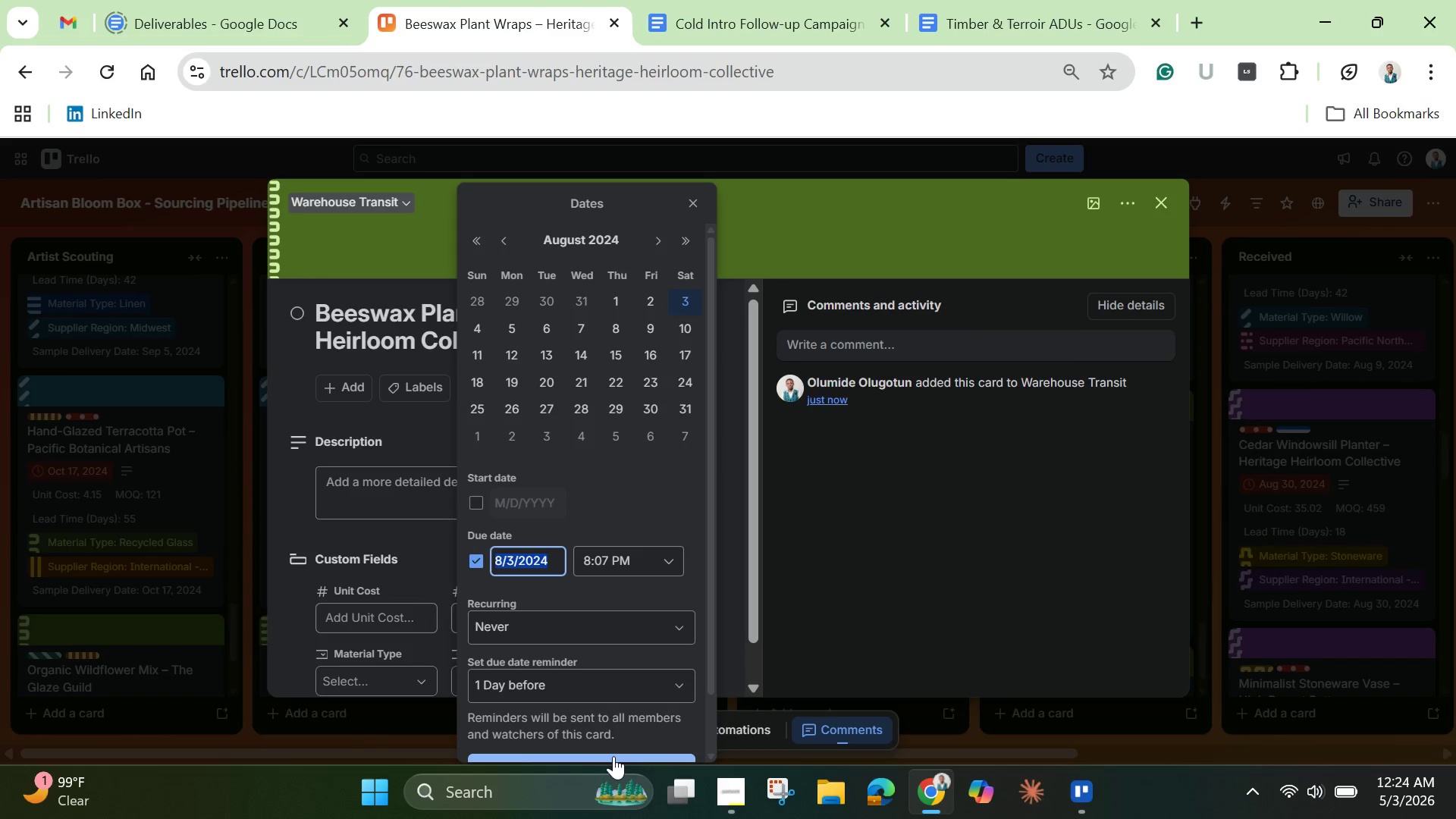 
left_click([613, 756])
 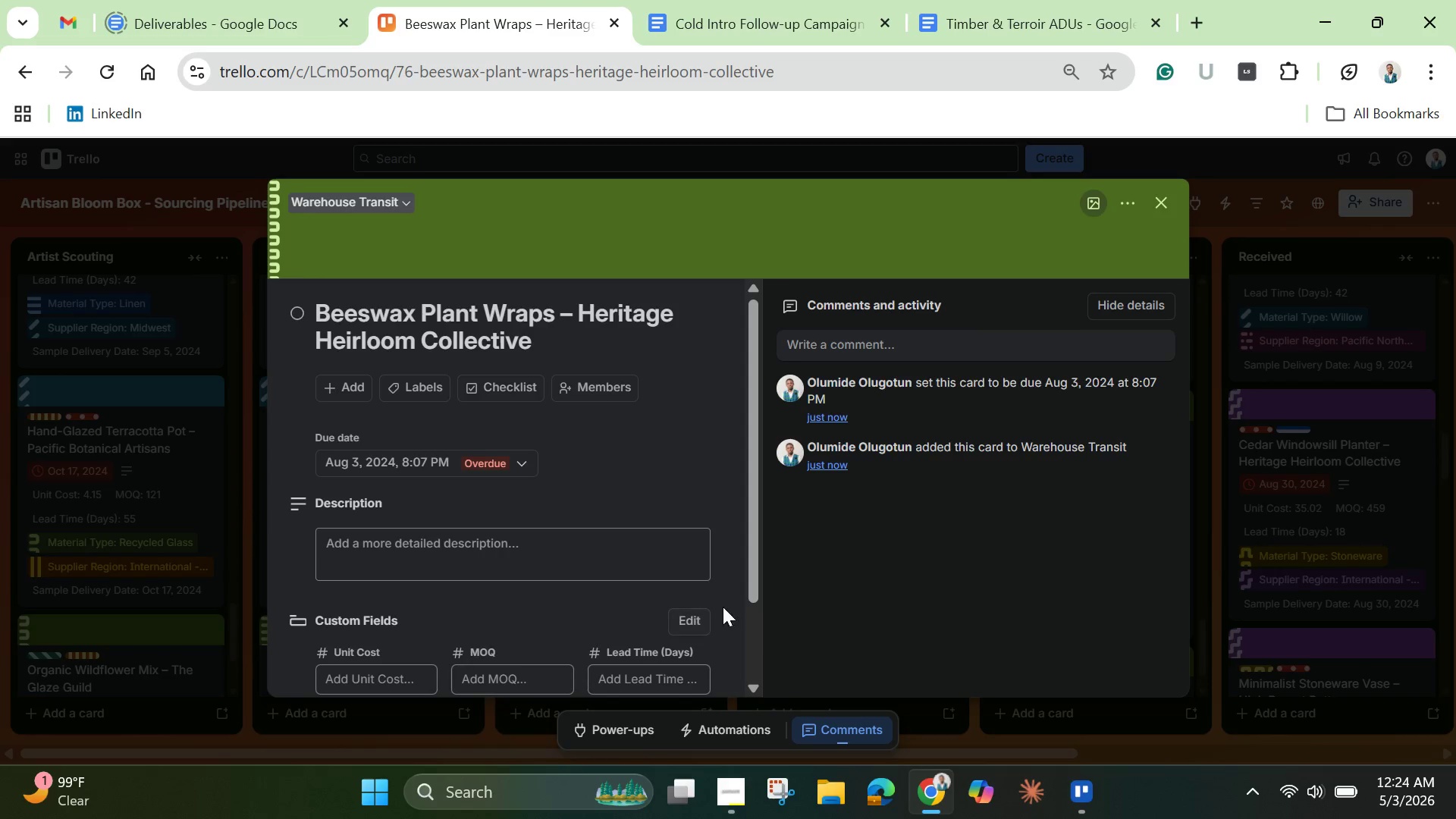 
left_click_drag(start_coordinate=[748, 586], to_coordinate=[749, 679])
 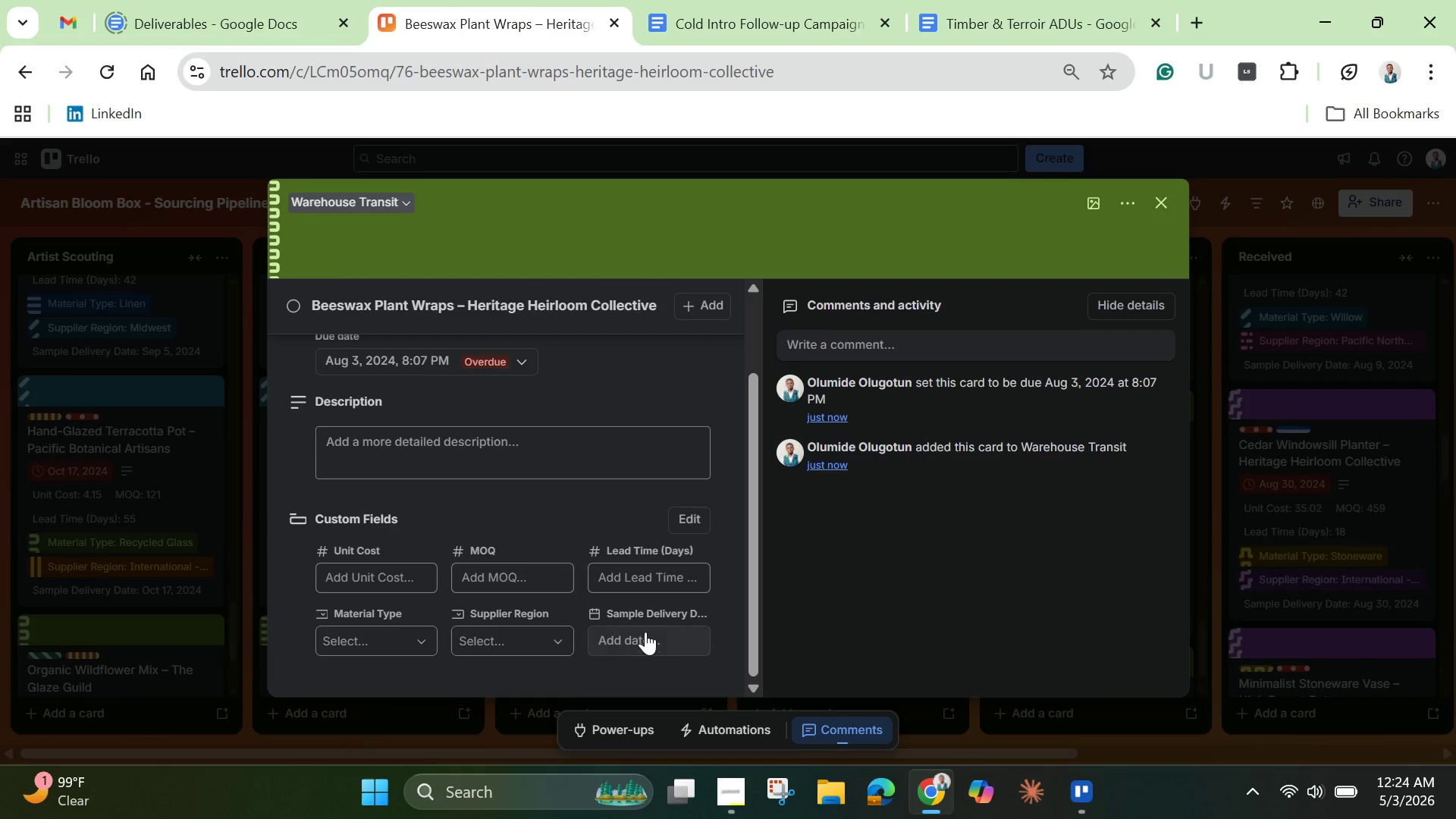 
left_click([645, 630])
 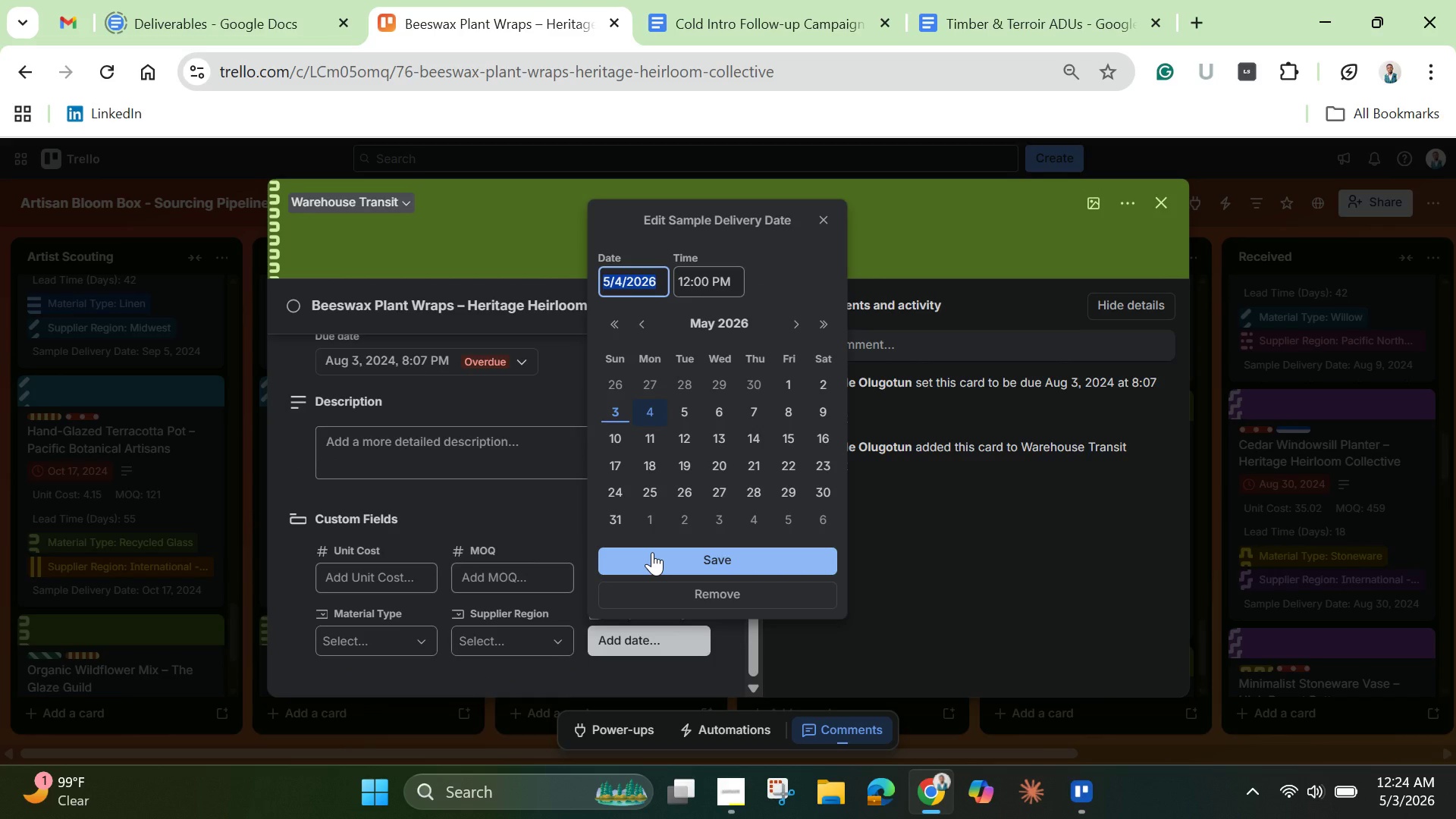 
key(Backspace)
 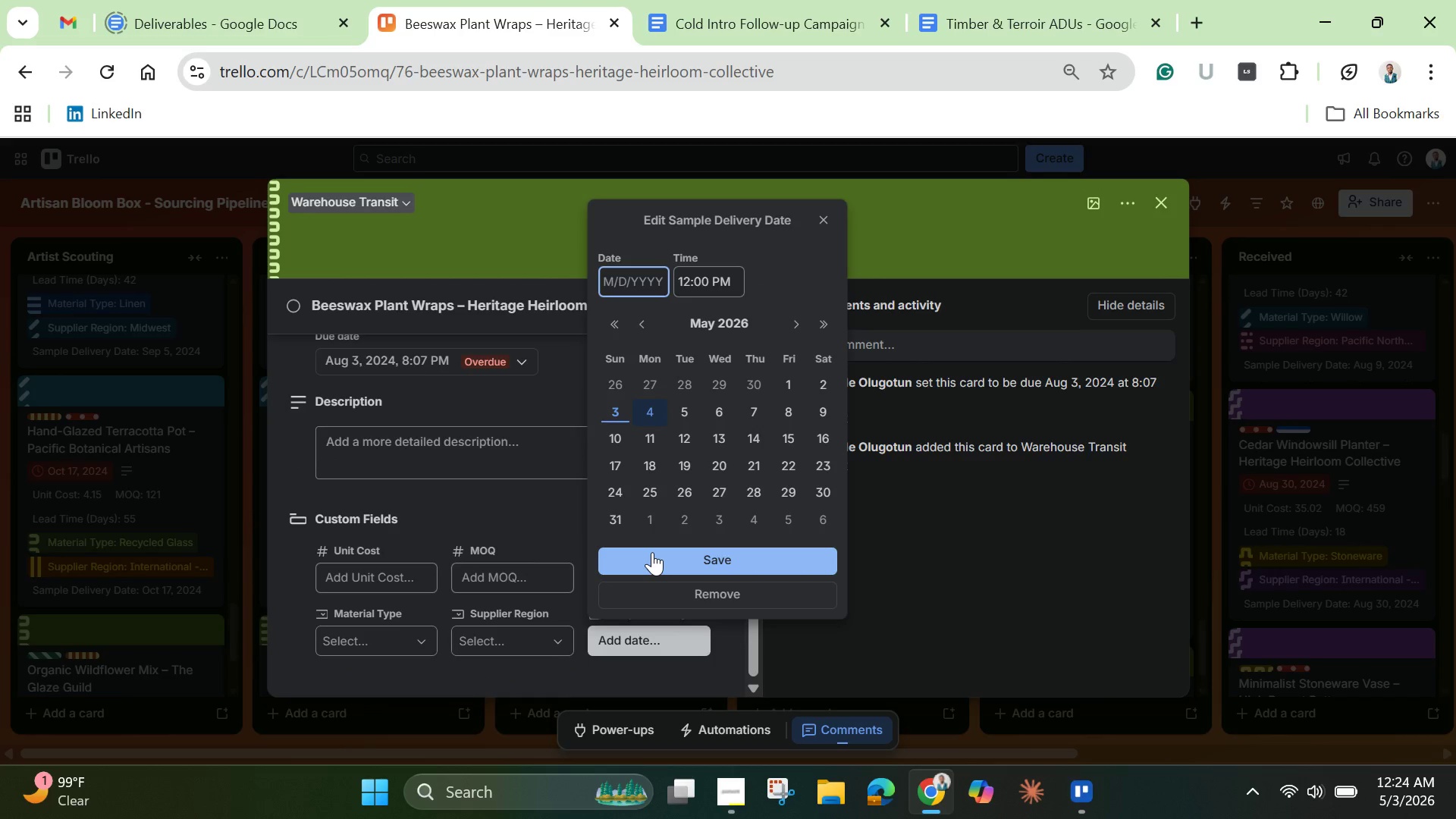 
key(Control+V)
 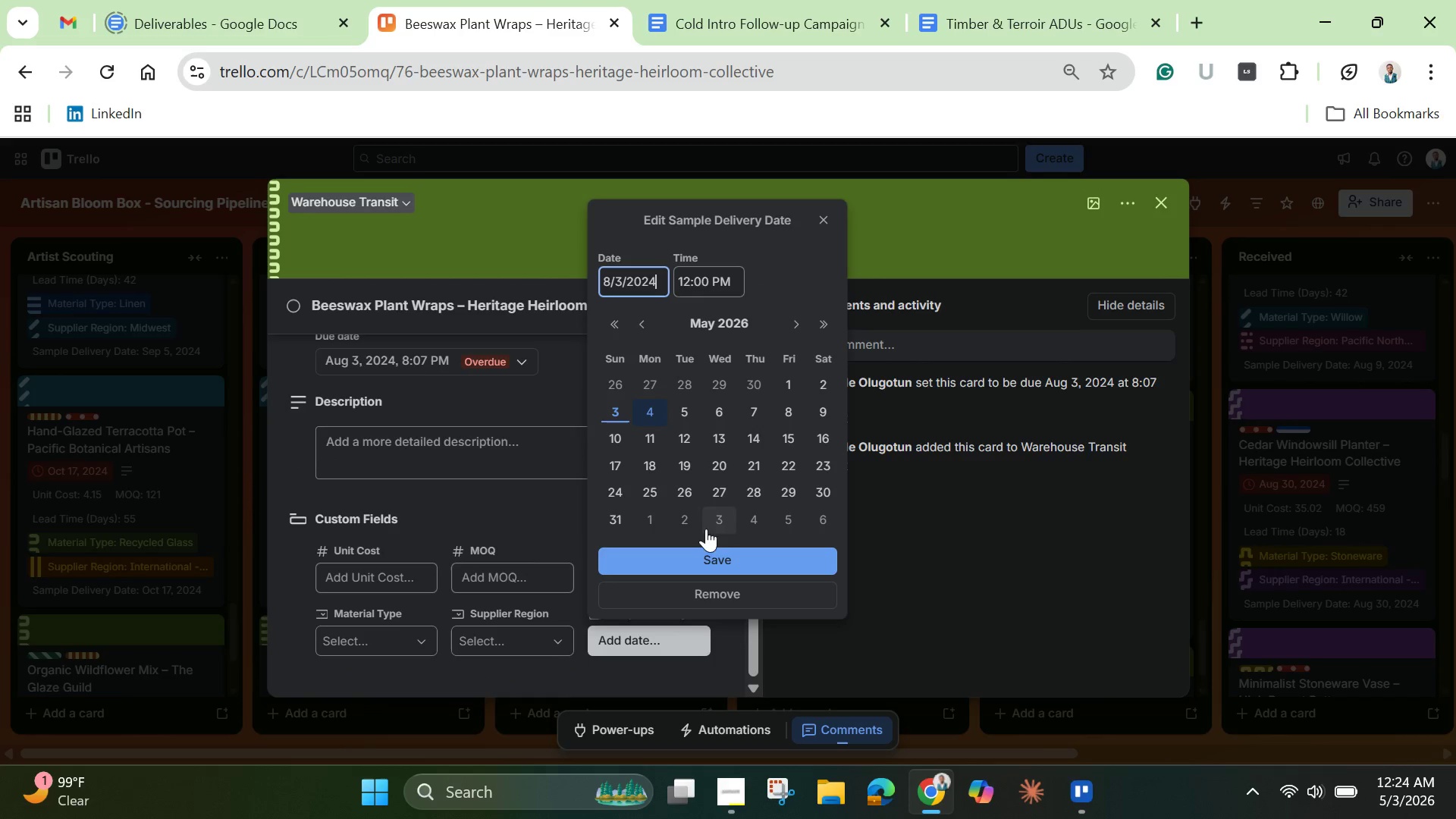 
left_click([688, 556])
 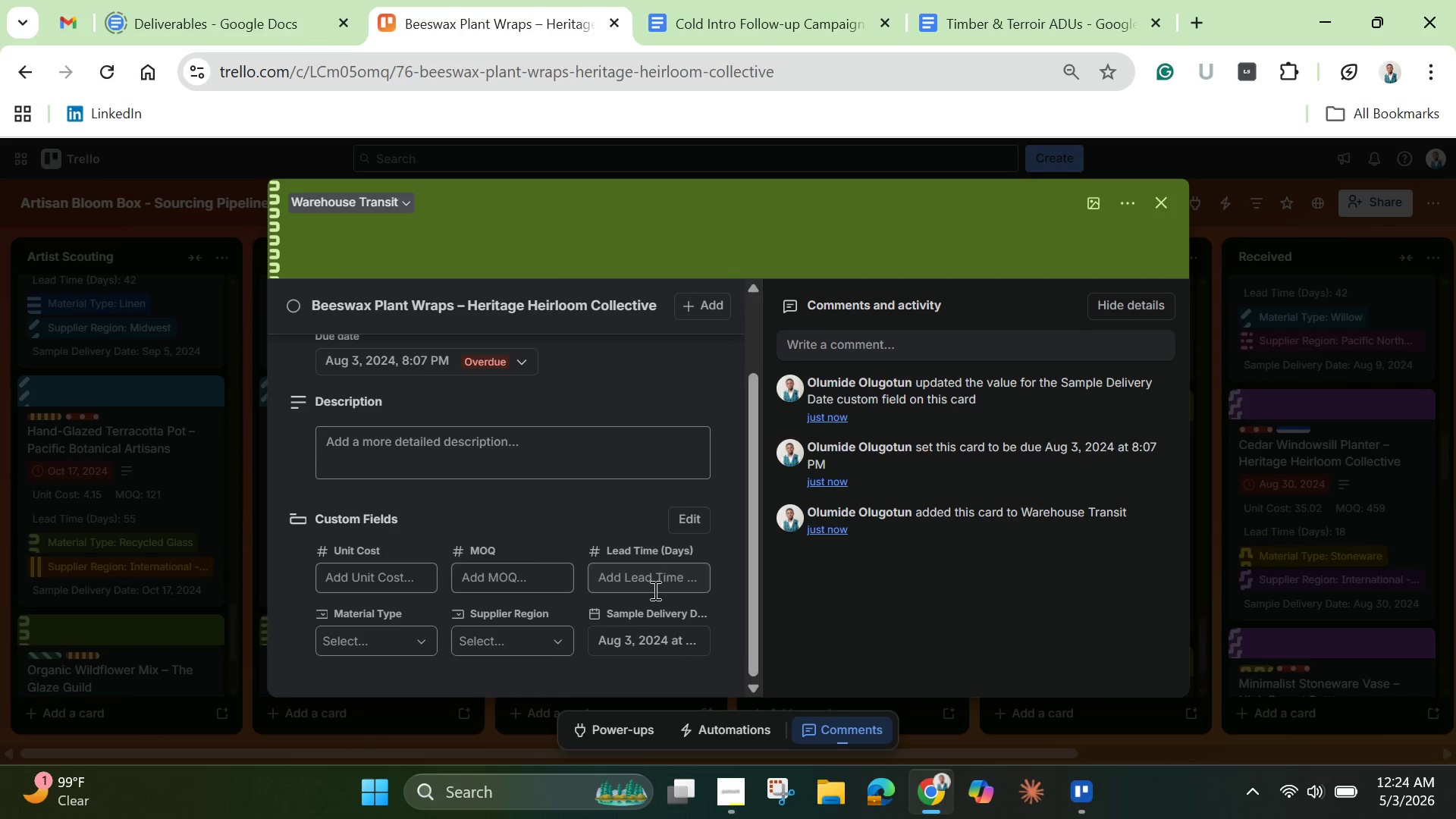 
left_click([391, 587])
 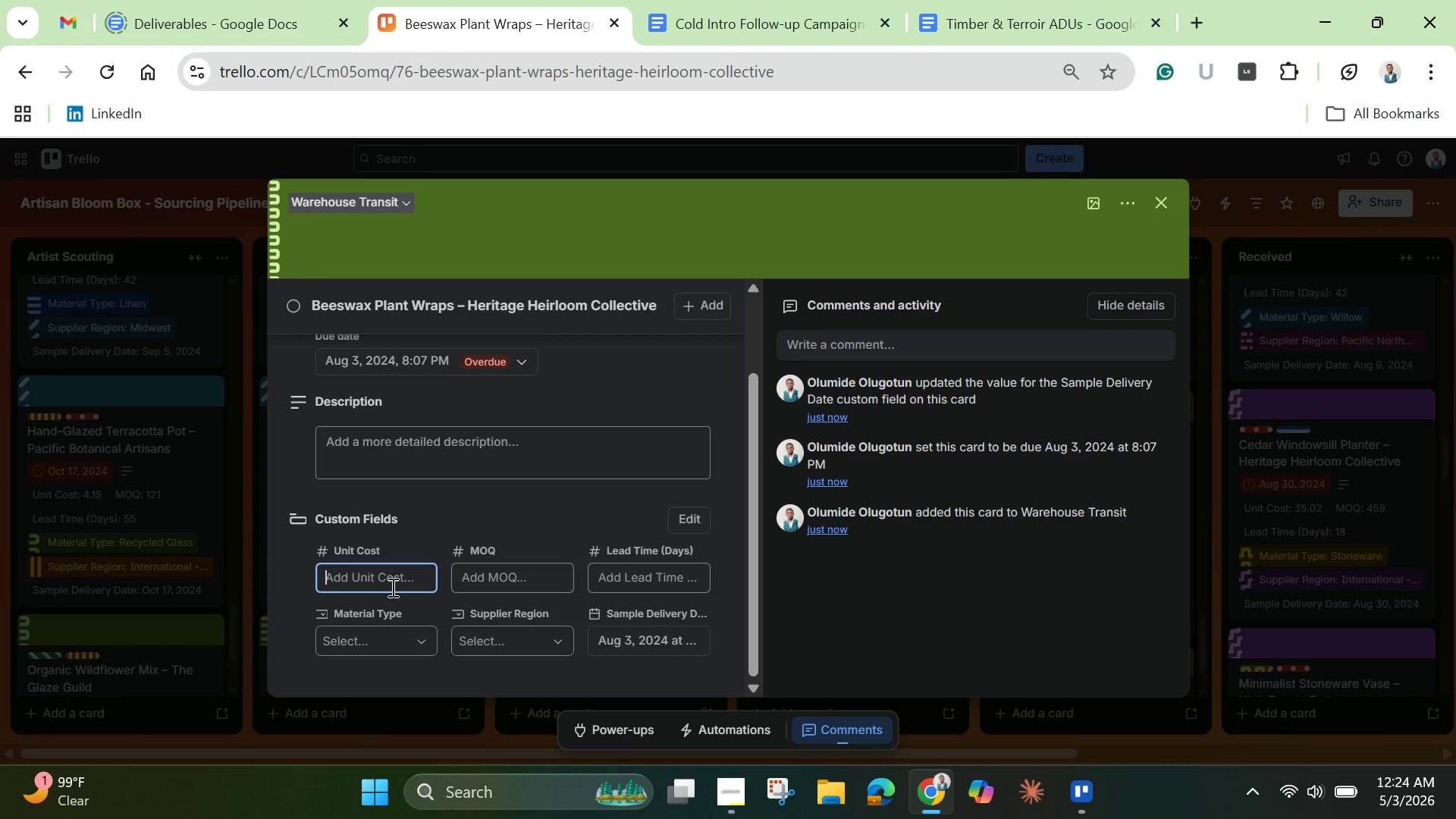 
type(26.77)
 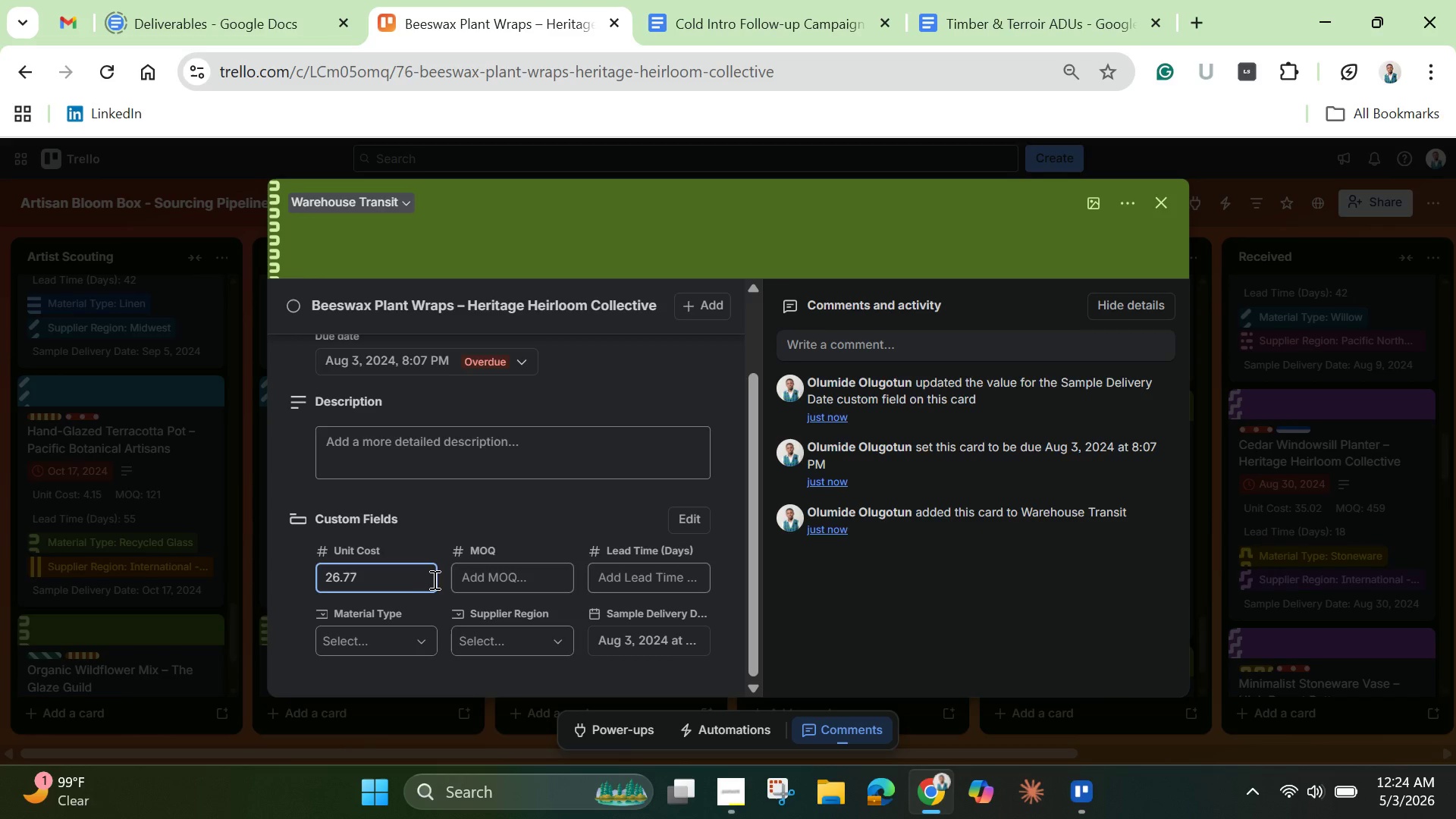 
left_click([497, 576])
 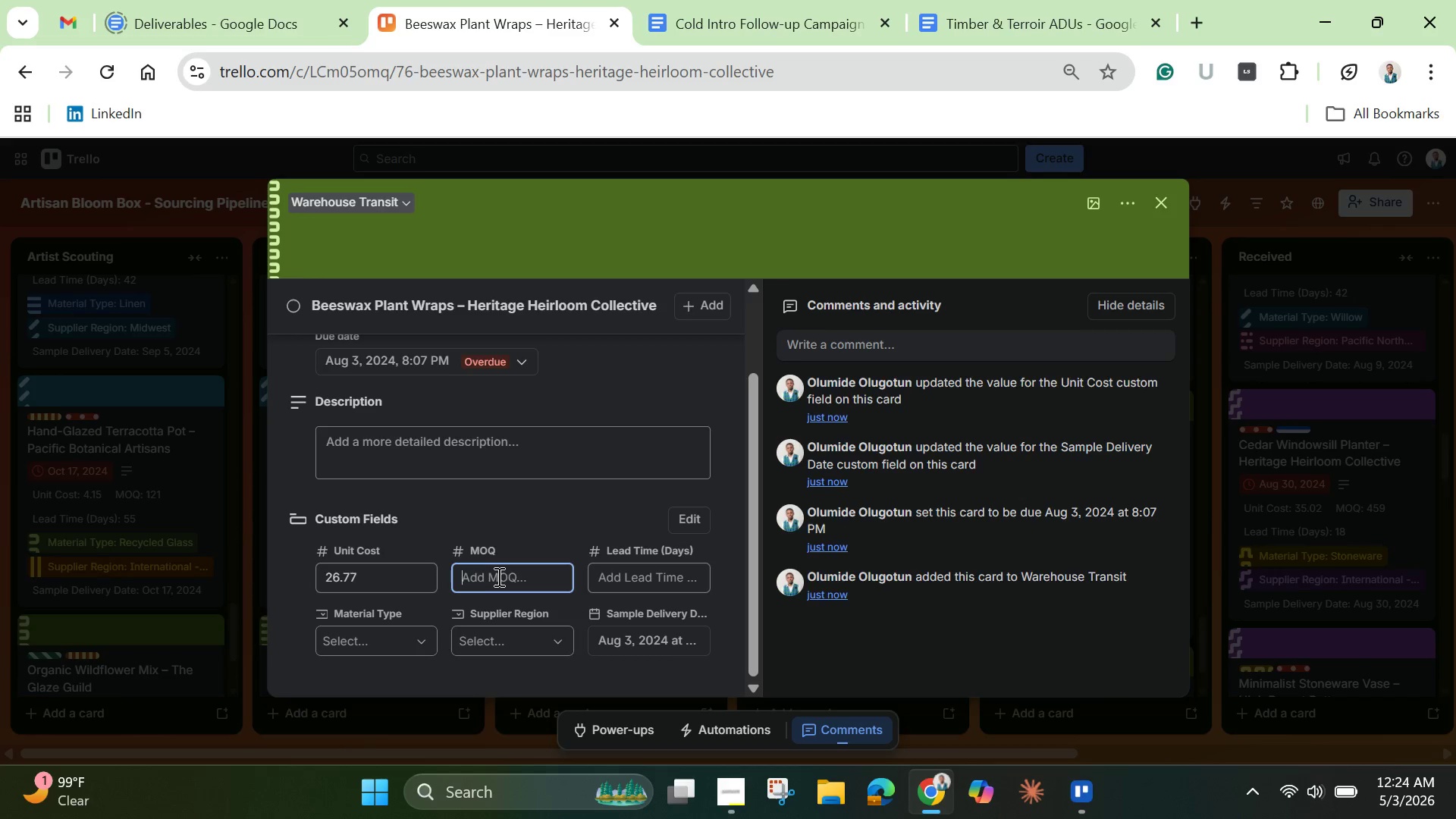 
type(354)
 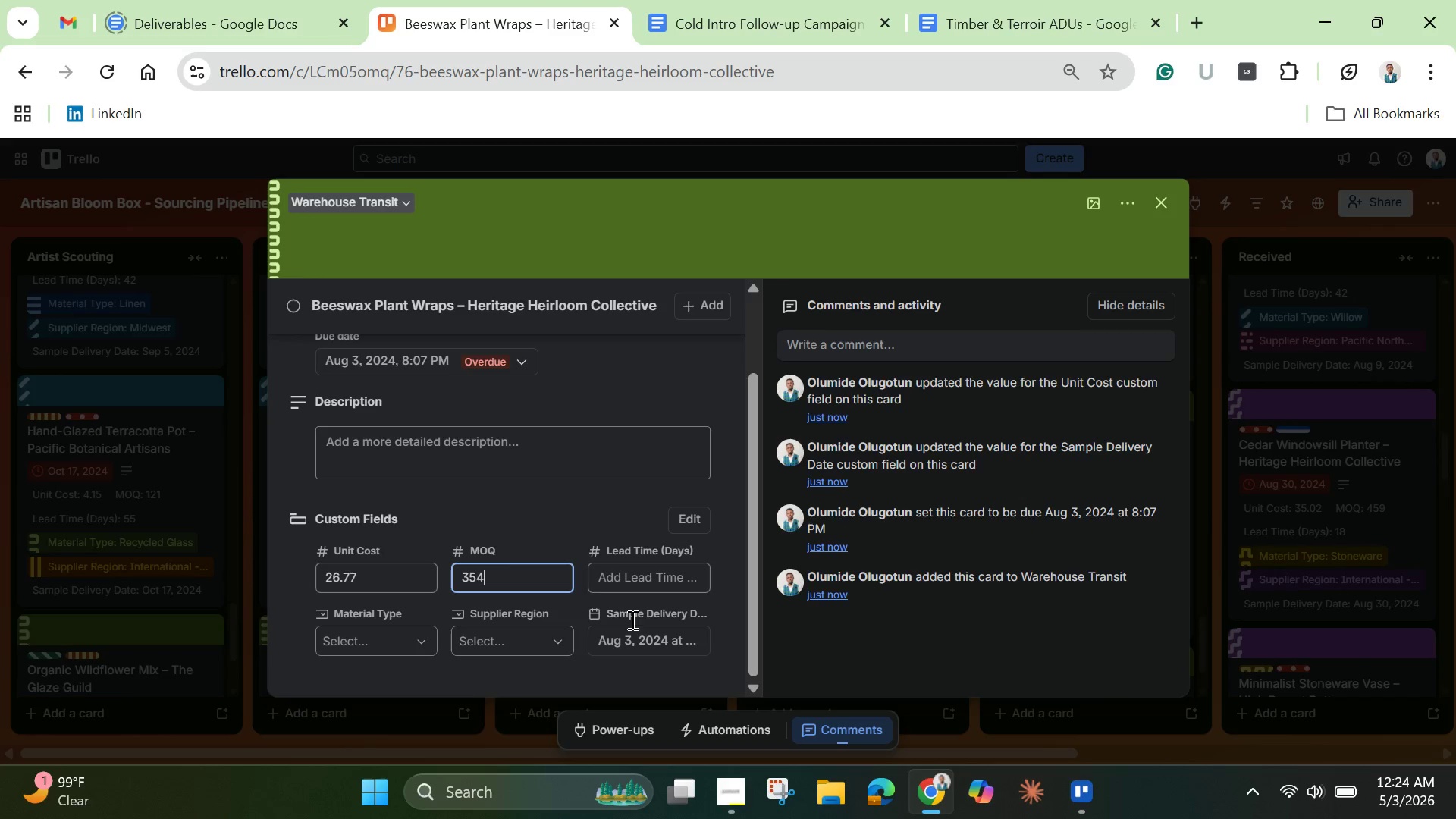 
left_click([636, 579])
 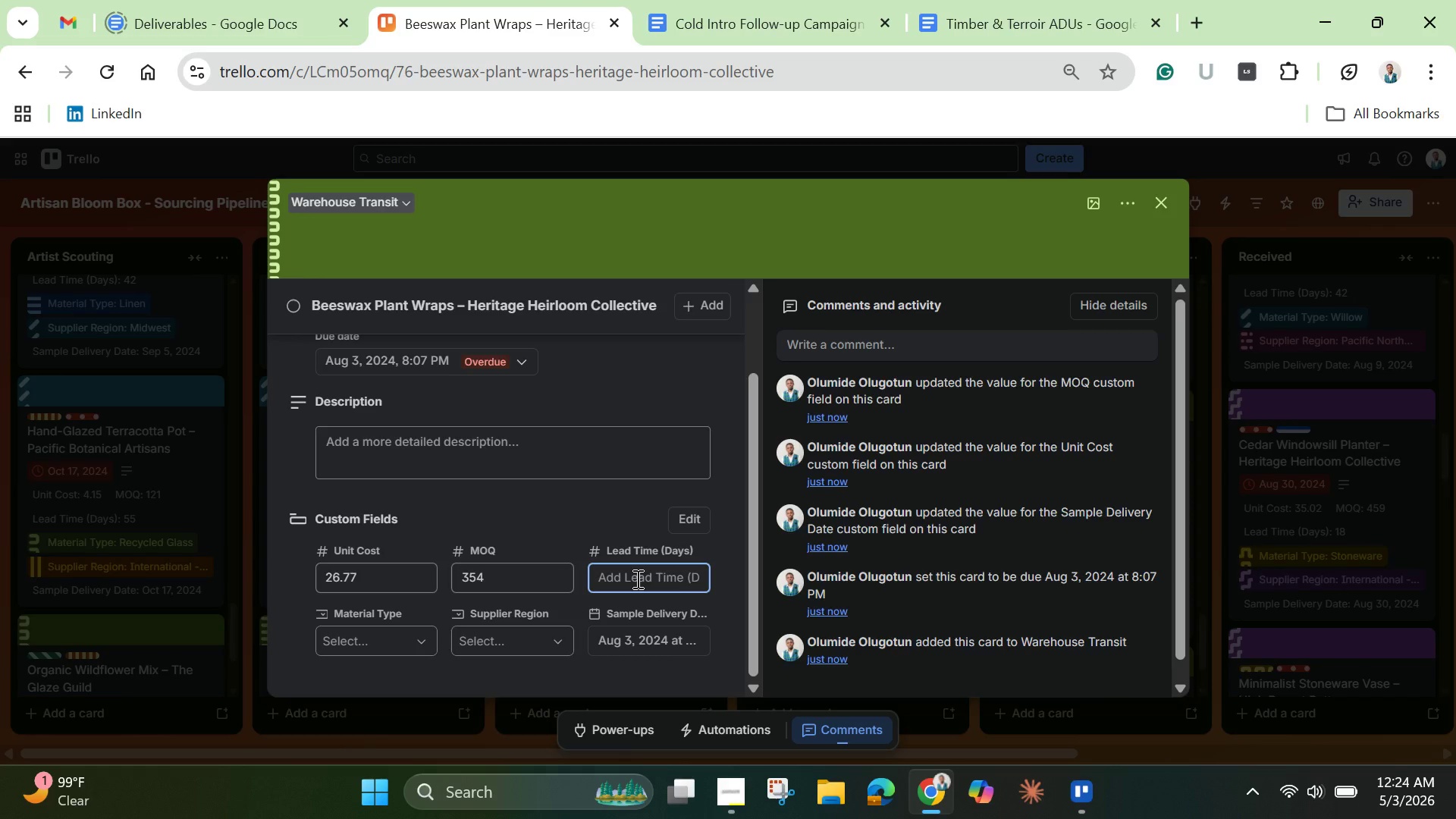 
type(50)
 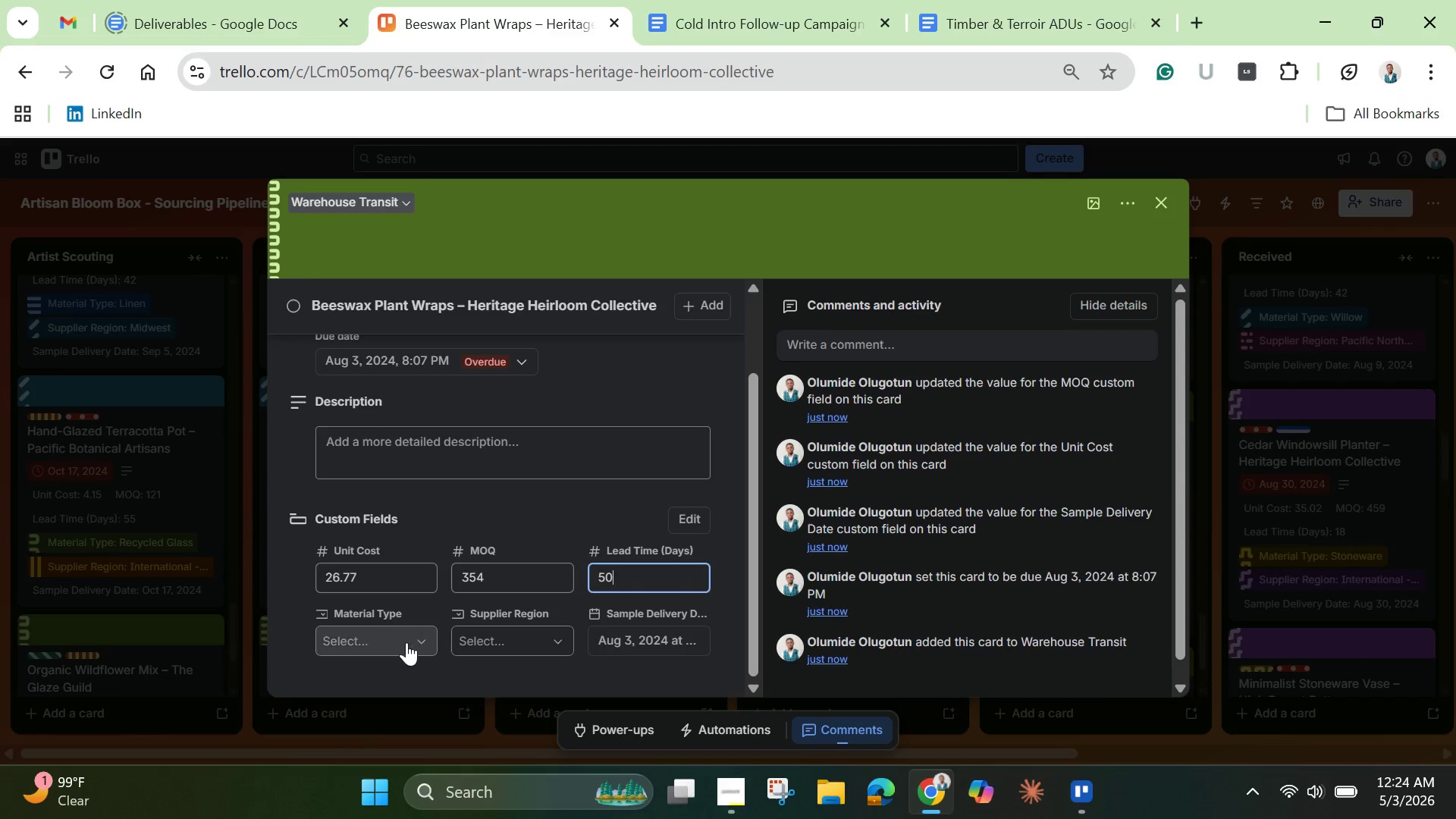 
left_click([403, 651])
 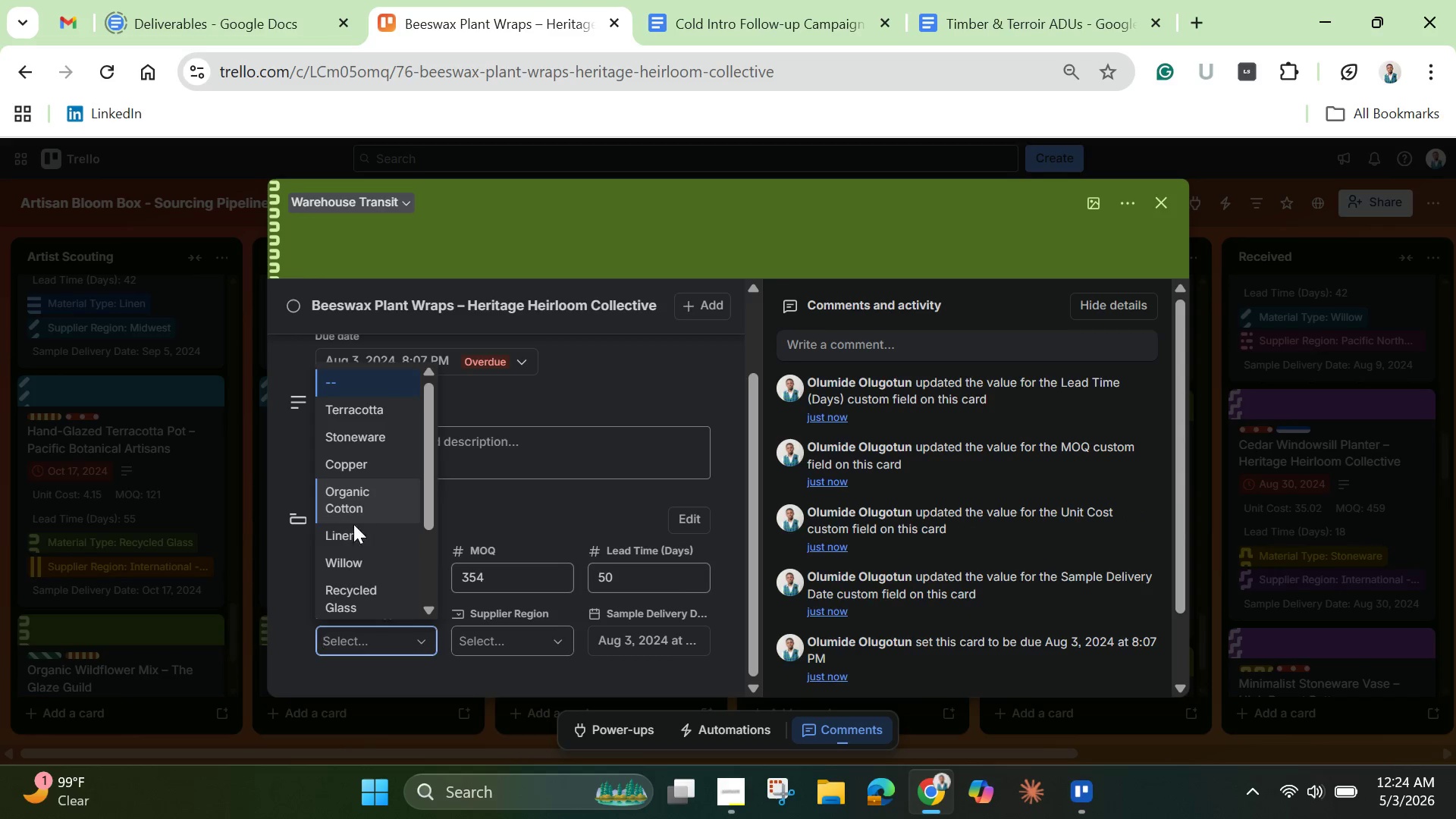 
left_click([359, 463])
 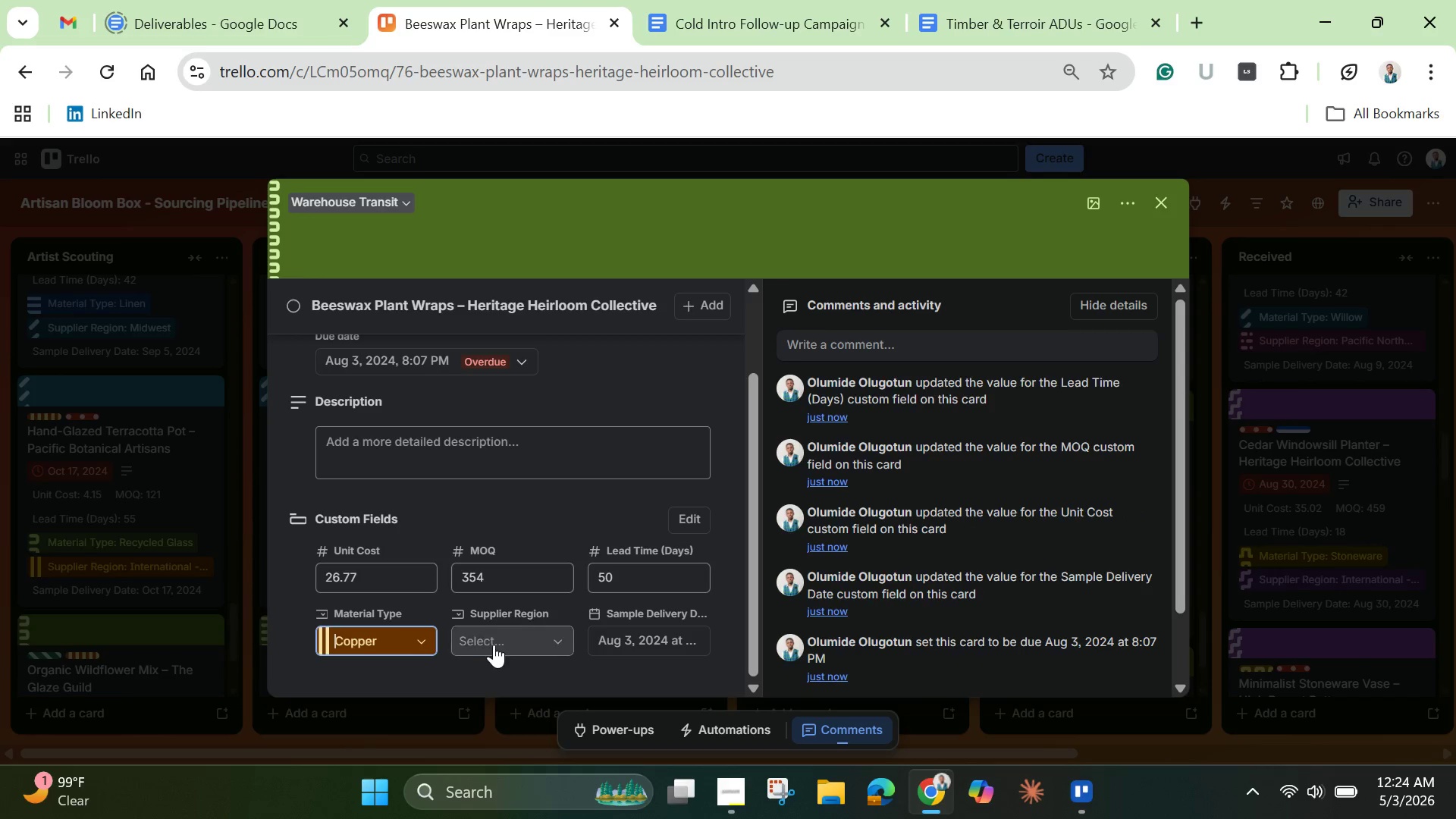 
left_click([497, 645])
 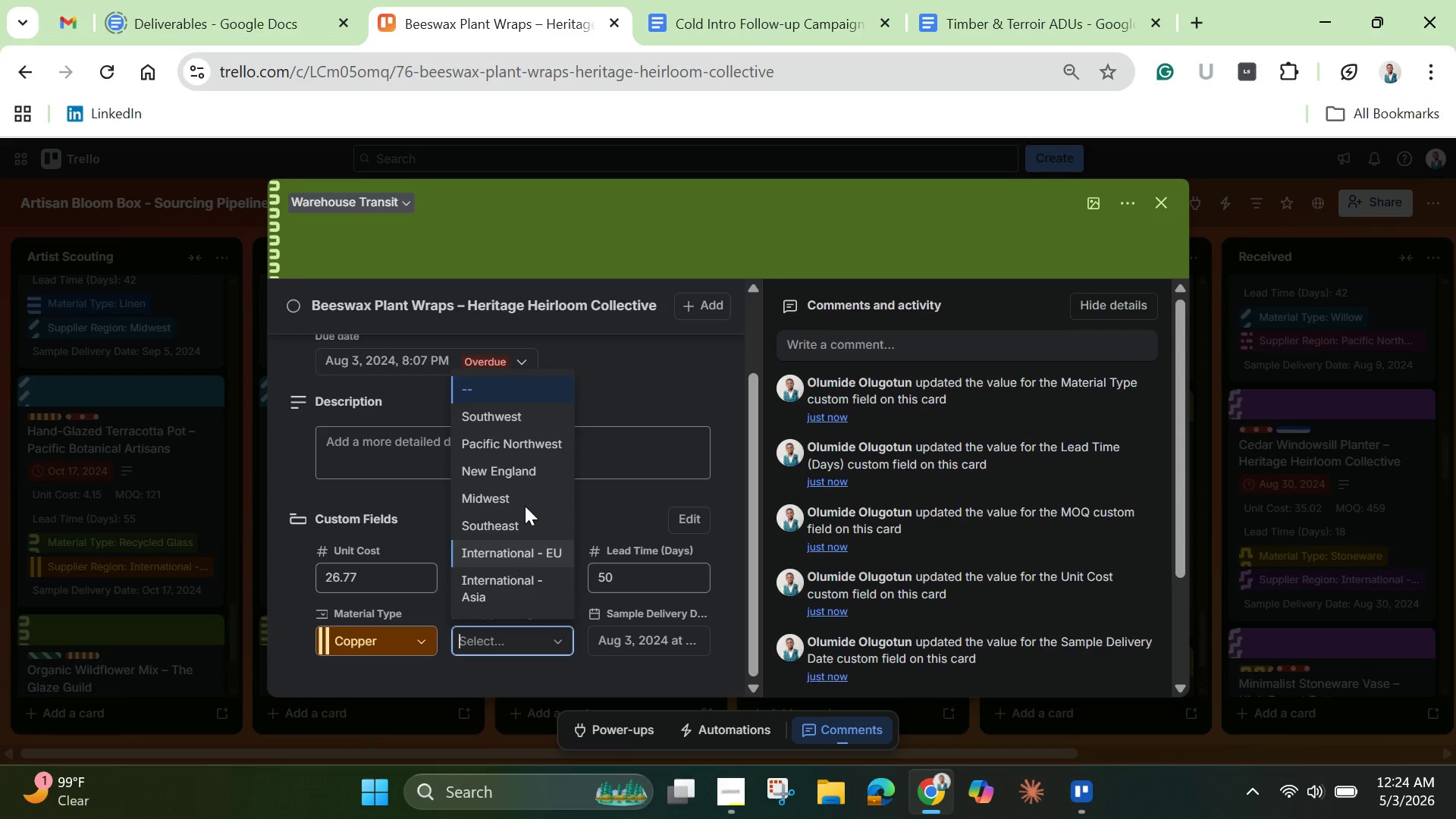 
left_click([525, 421])
 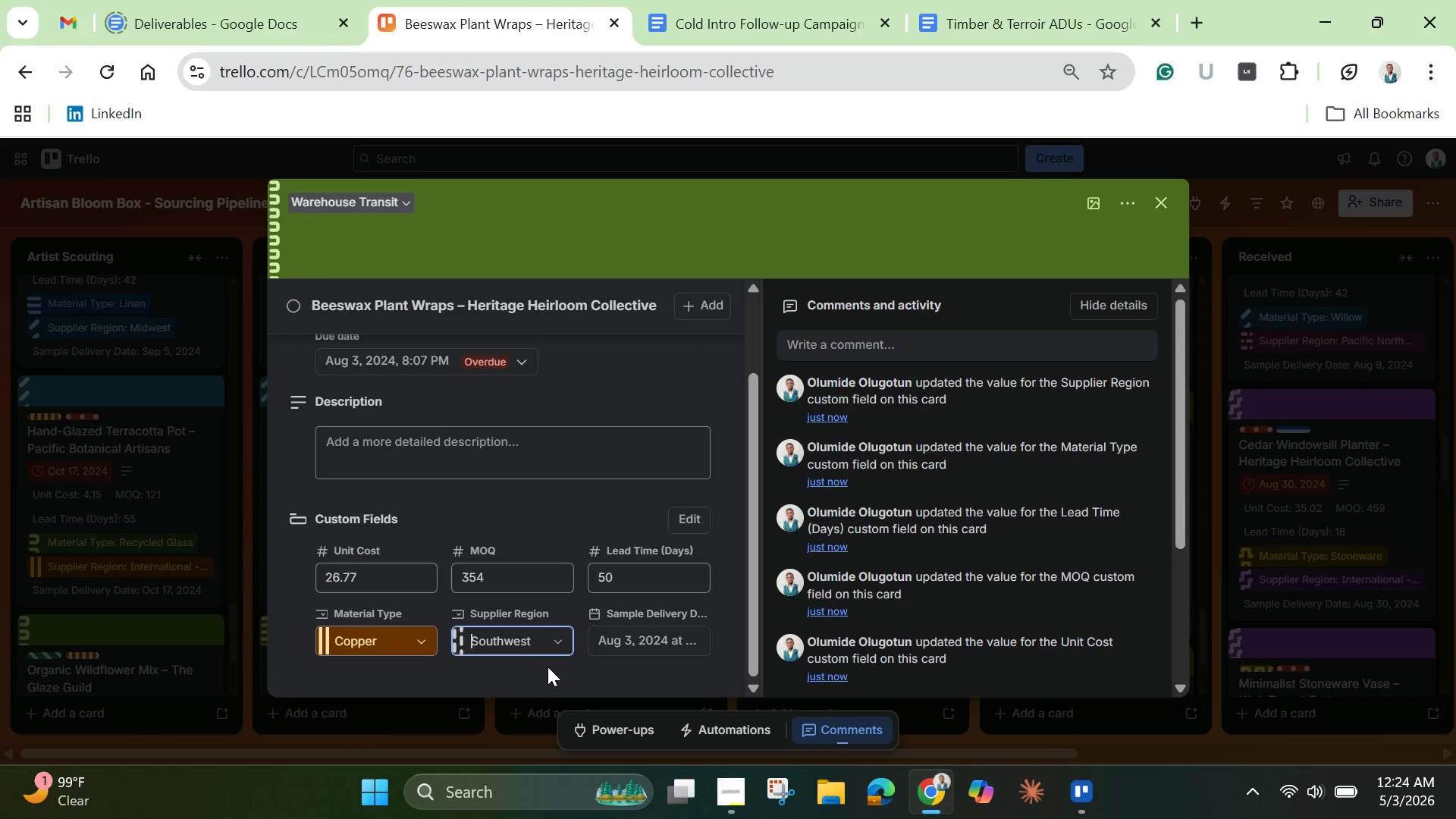 
left_click([520, 632])
 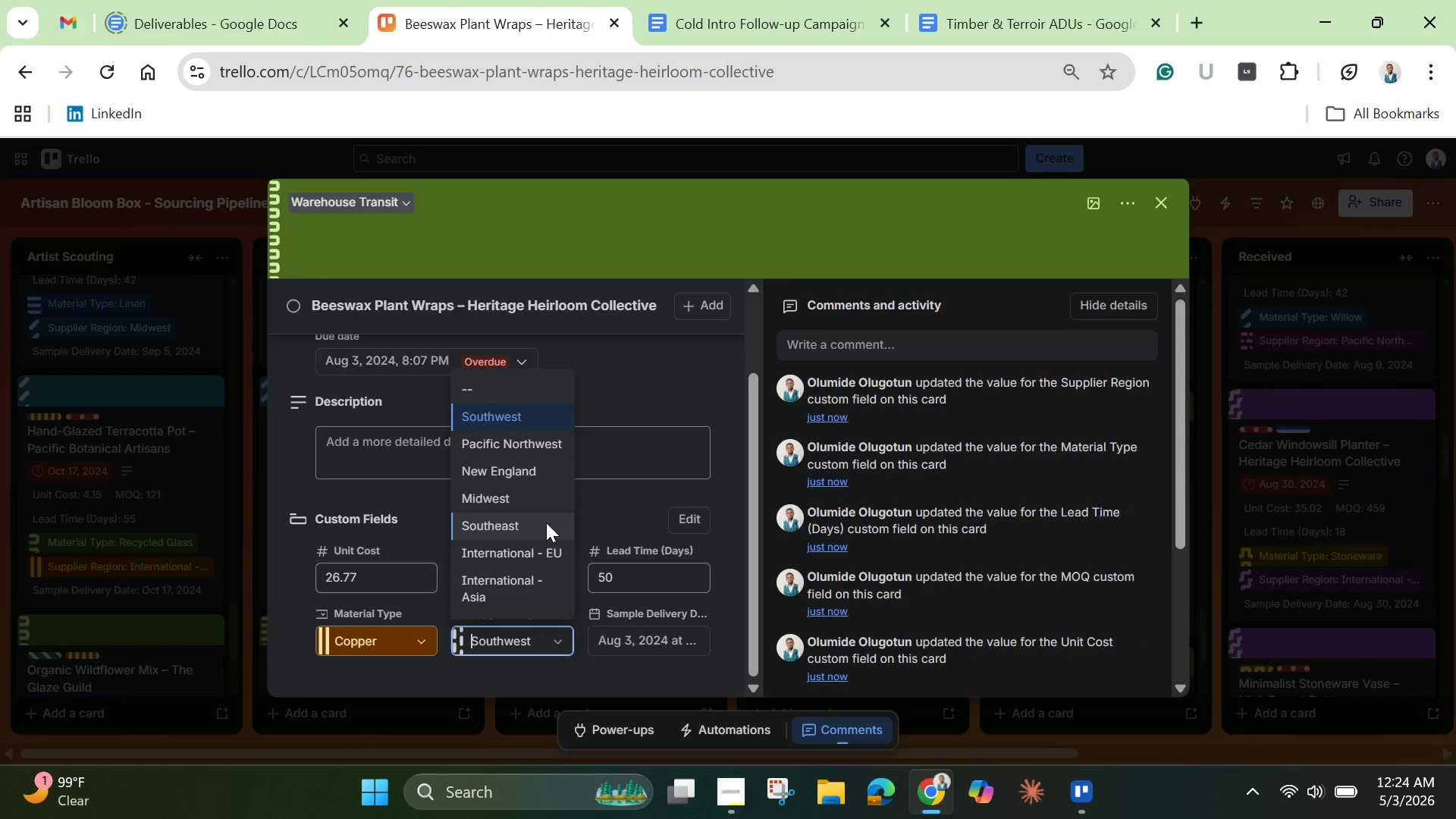 
scroll: coordinate [530, 508], scroll_direction: up, amount: 5.0
 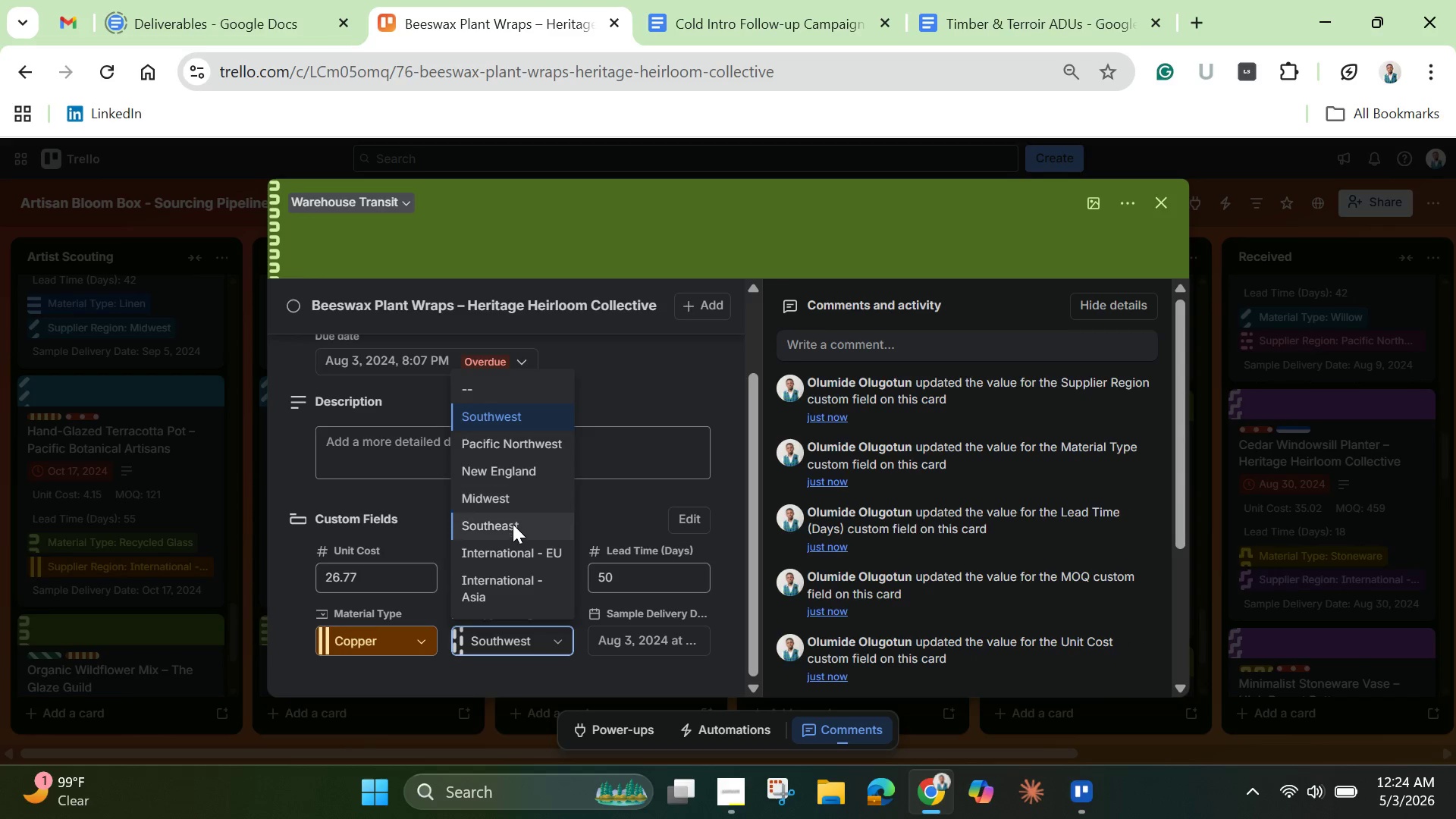 
left_click([513, 524])
 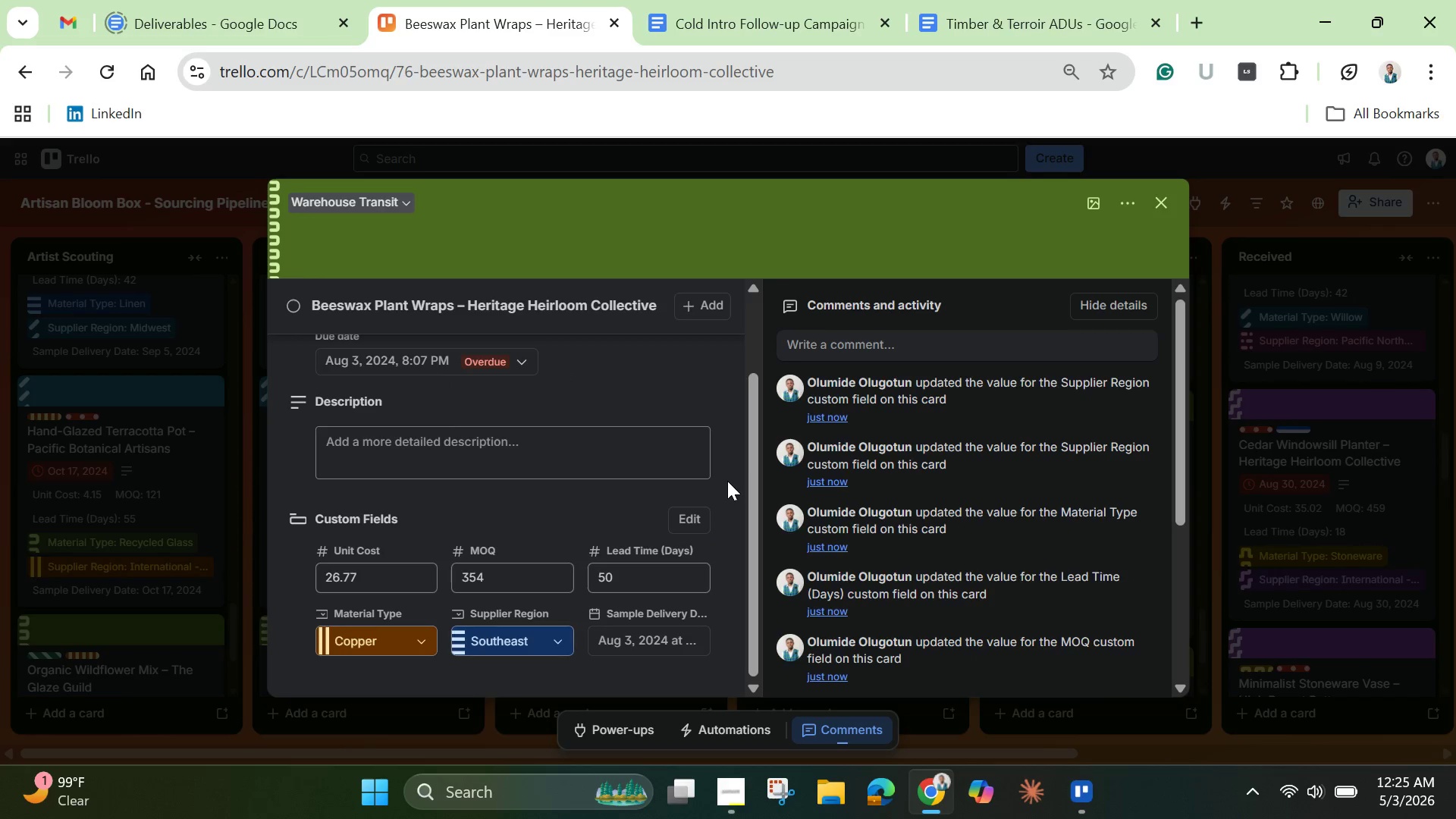 
left_click([595, 470])
 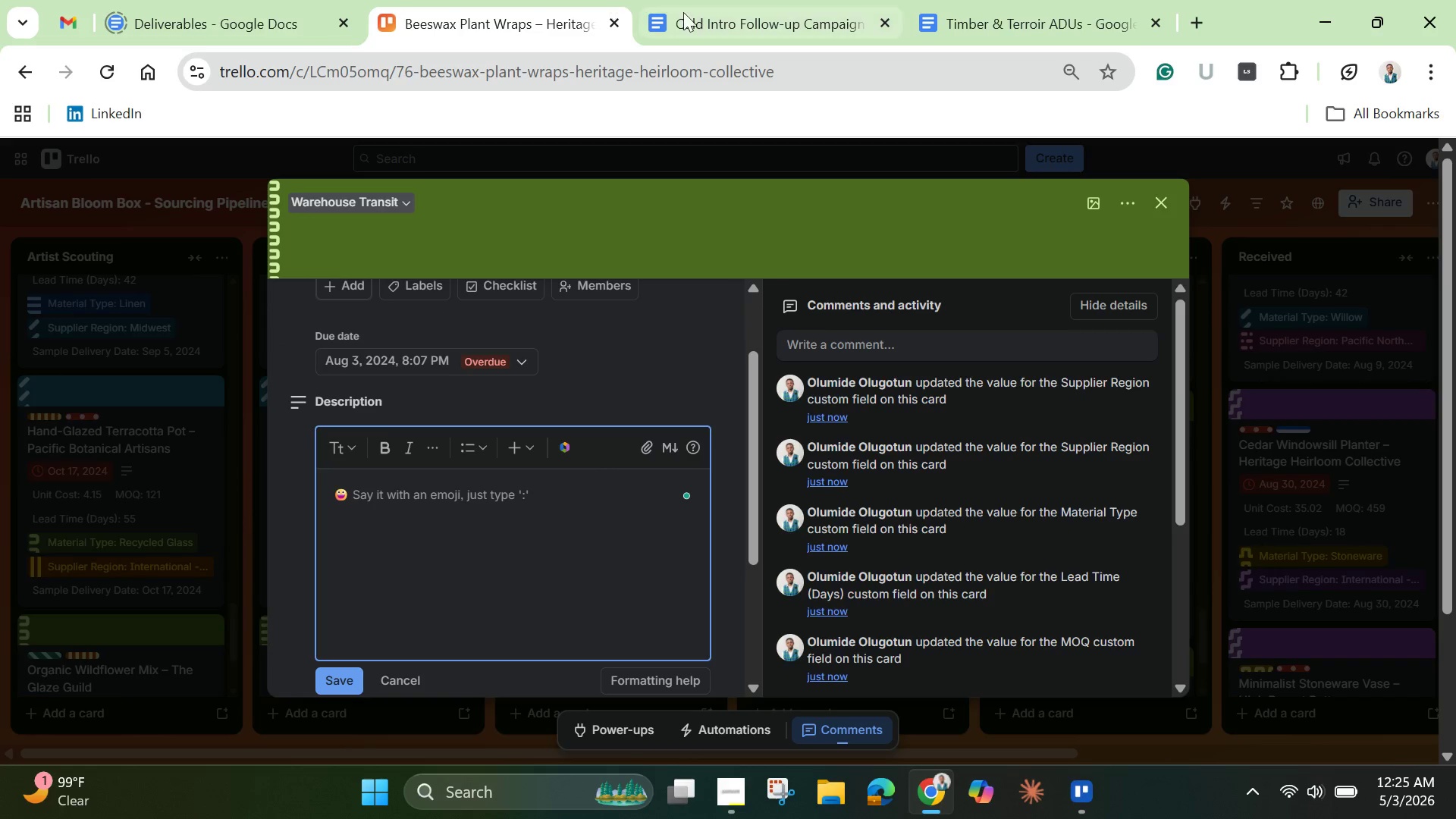 
left_click([723, 21])
 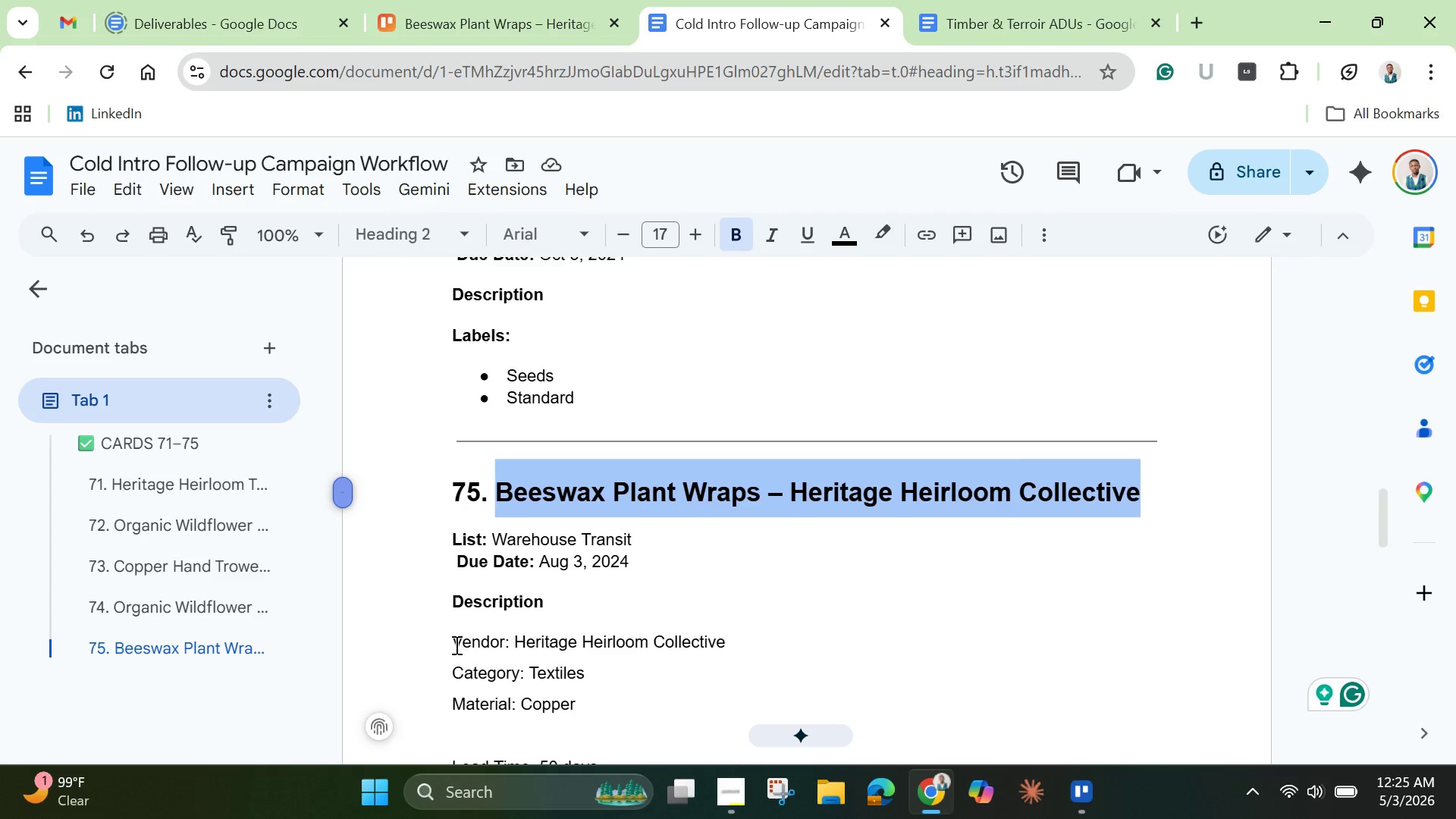 
left_click_drag(start_coordinate=[453, 647], to_coordinate=[923, 696])
 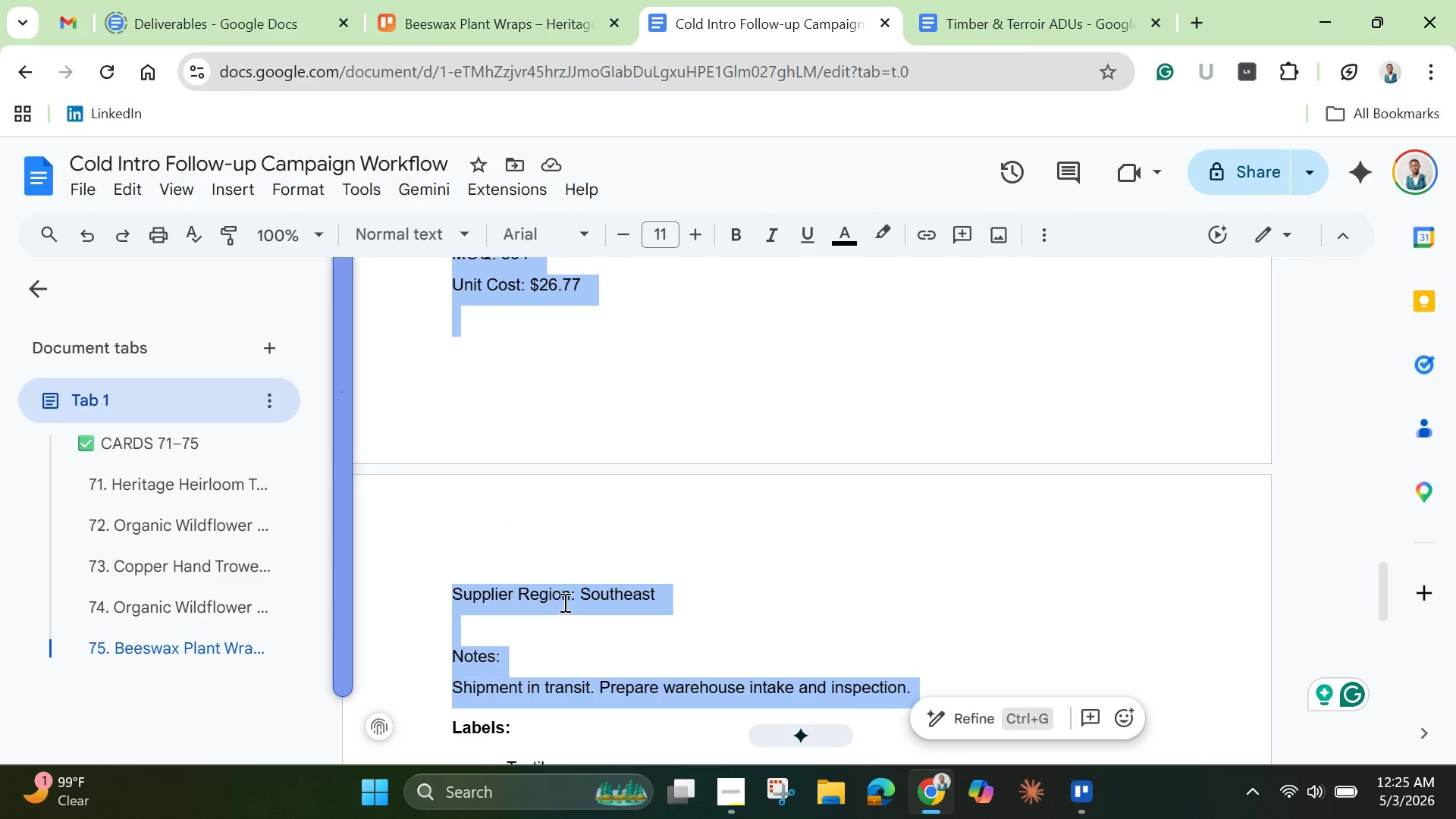 
right_click([565, 599])
 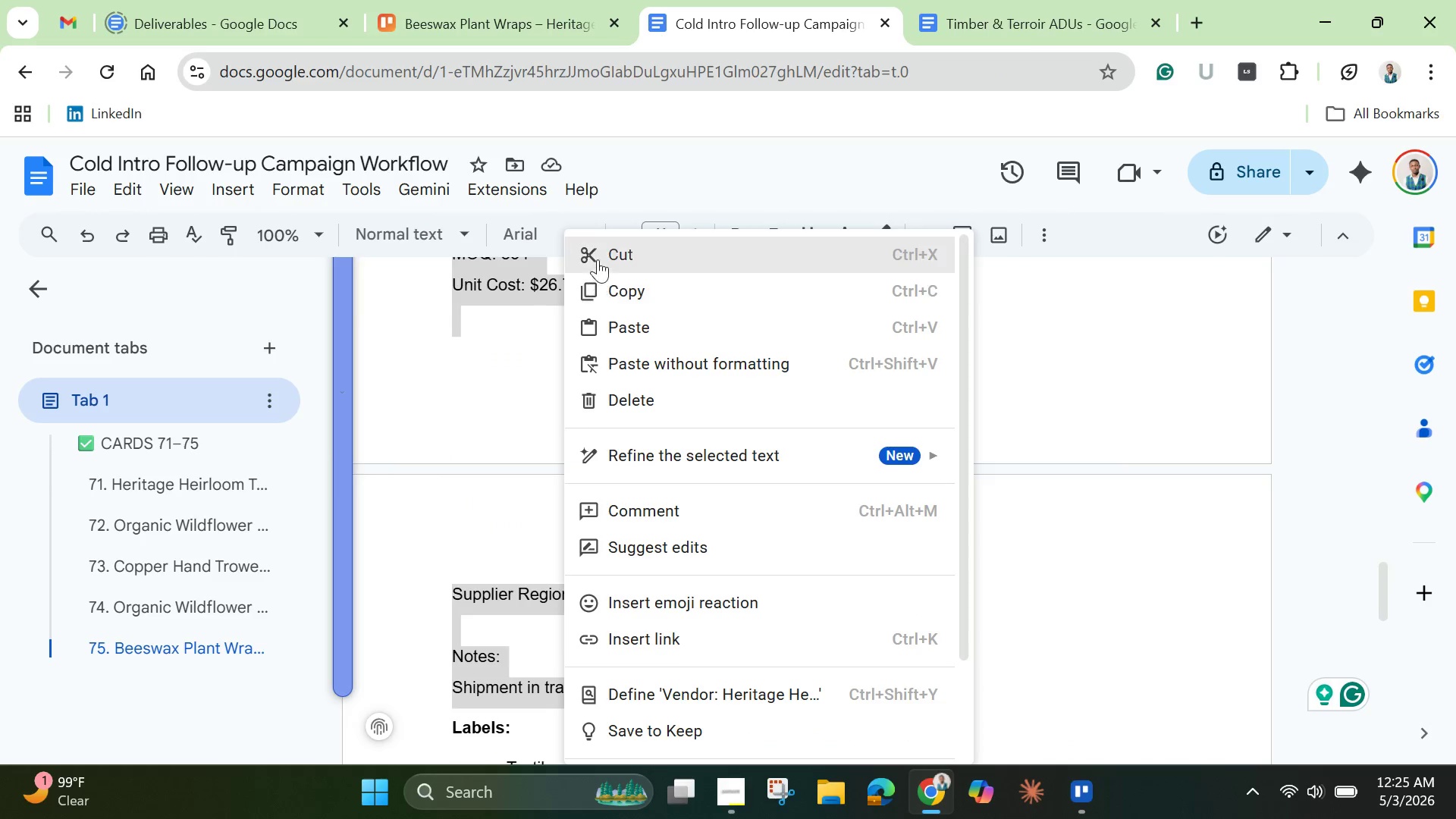 
left_click([604, 249])
 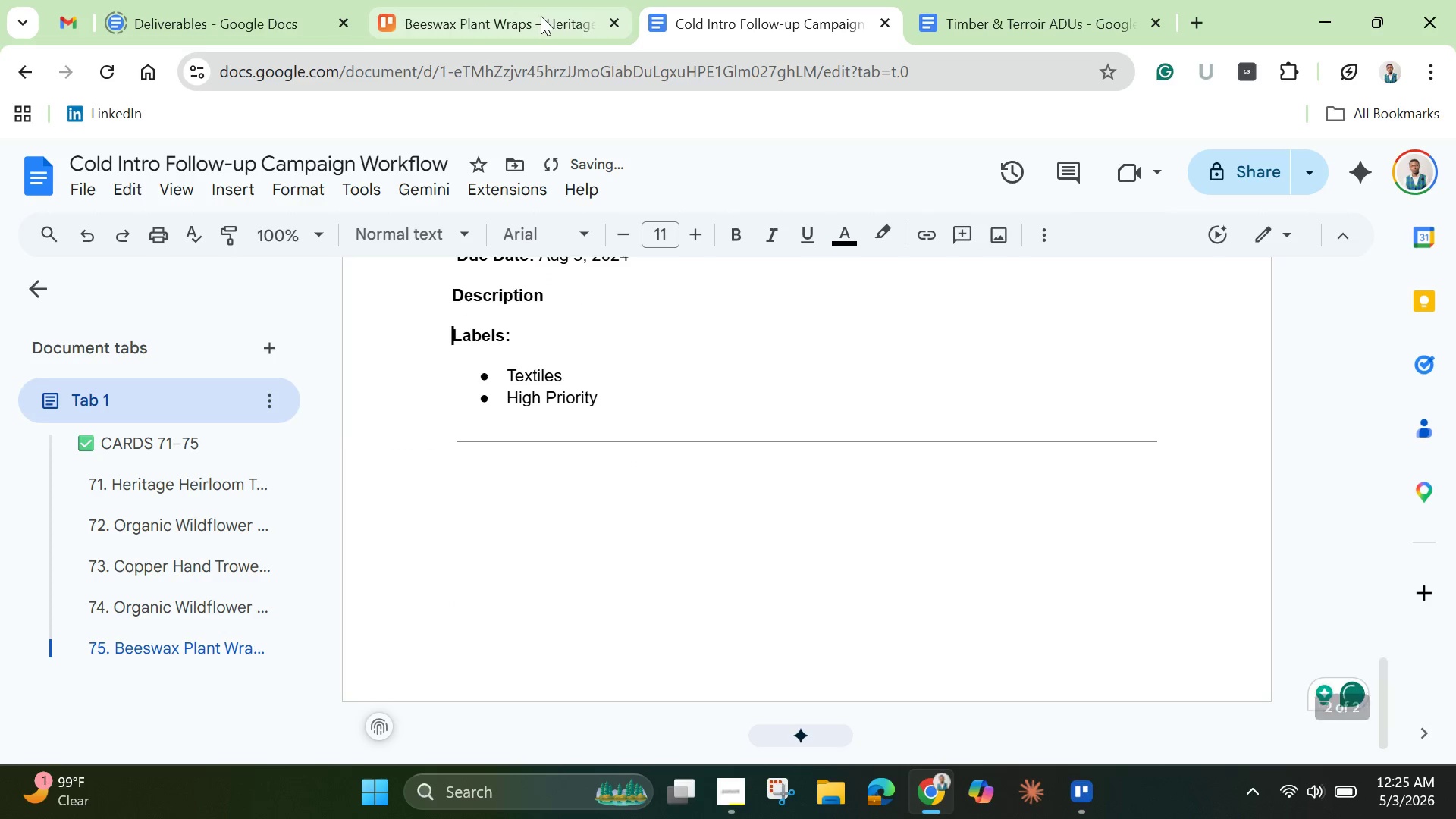 
left_click([524, 25])
 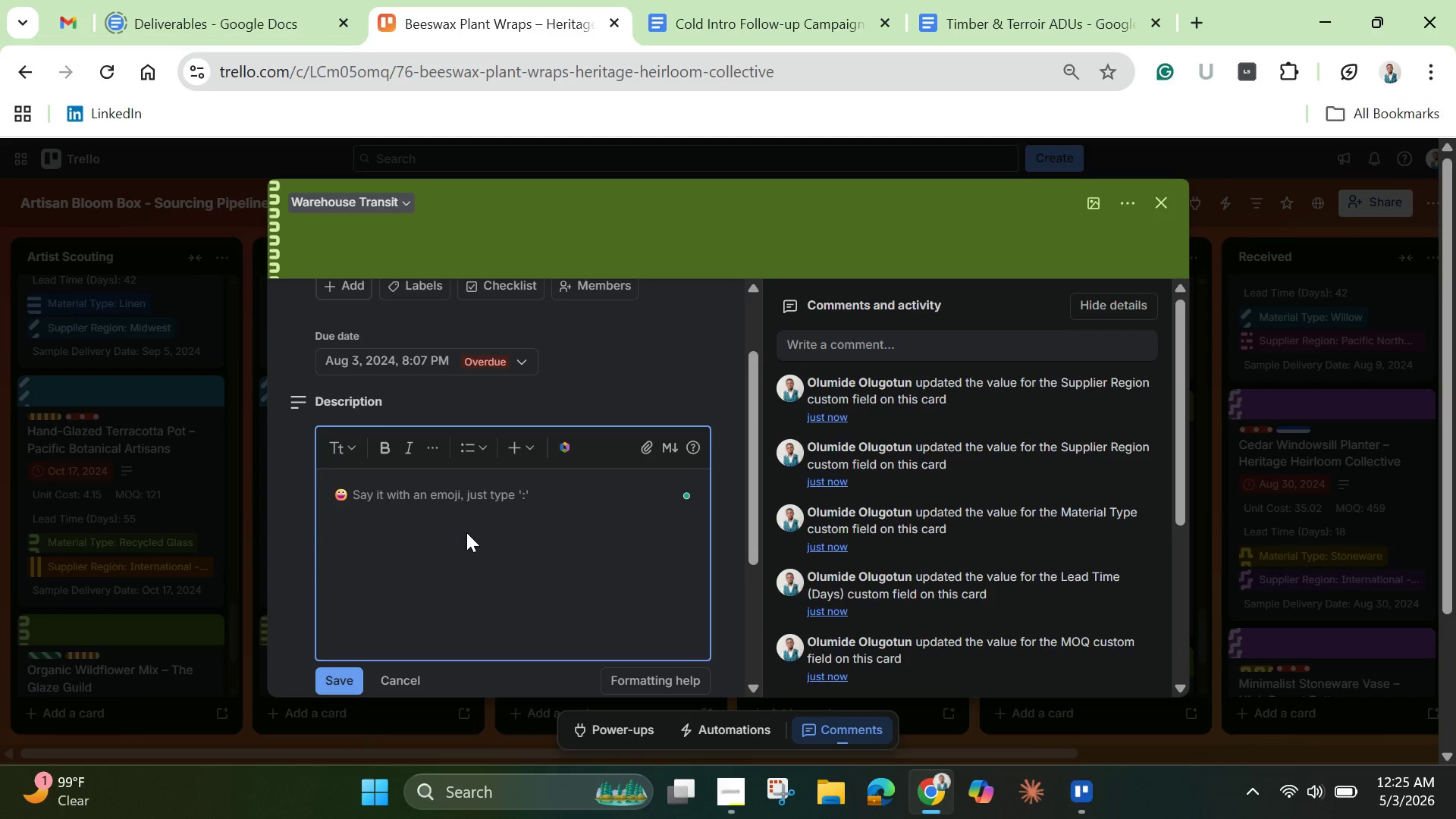 
left_click([439, 495])
 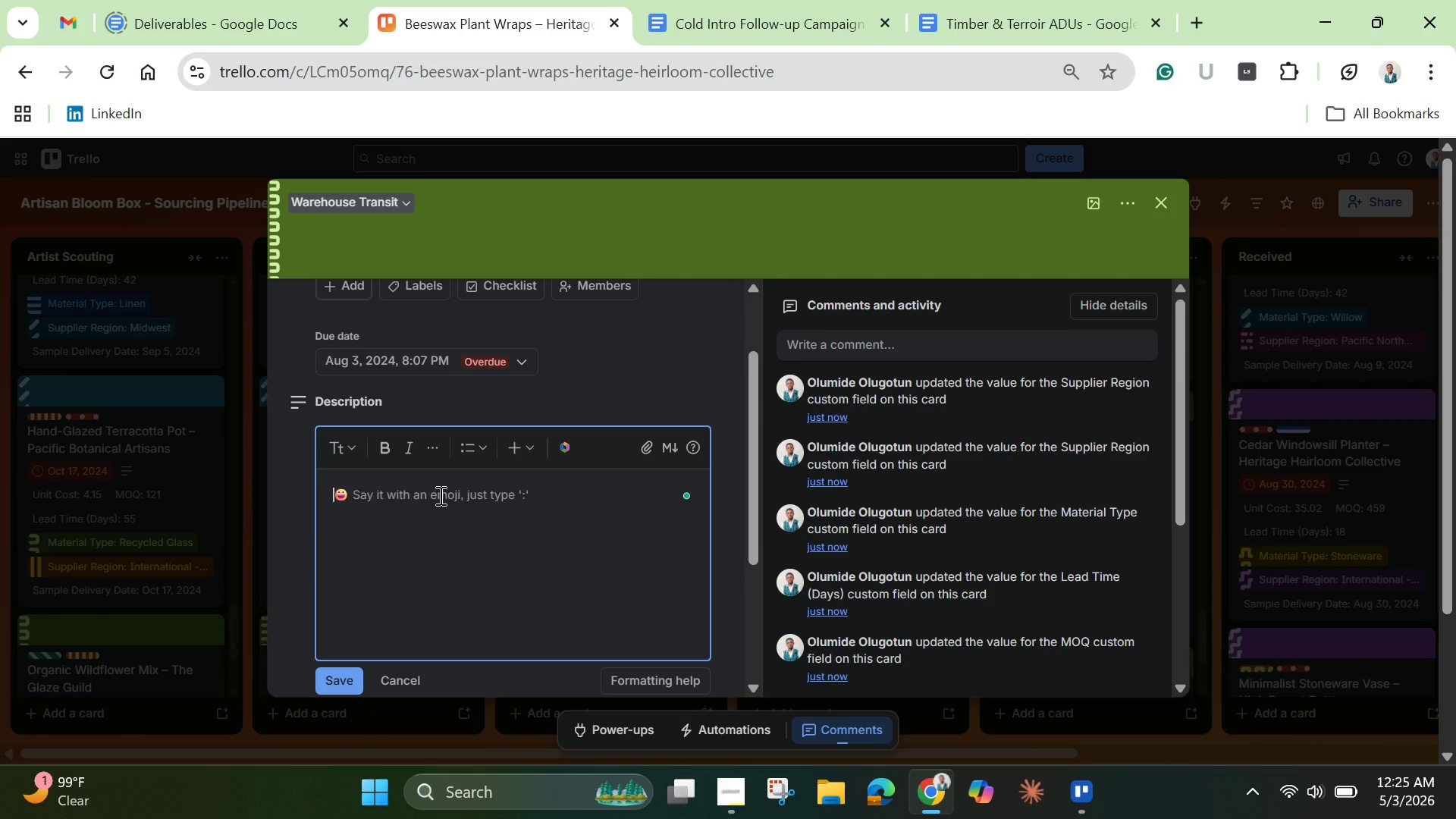 
key(Control+V)
 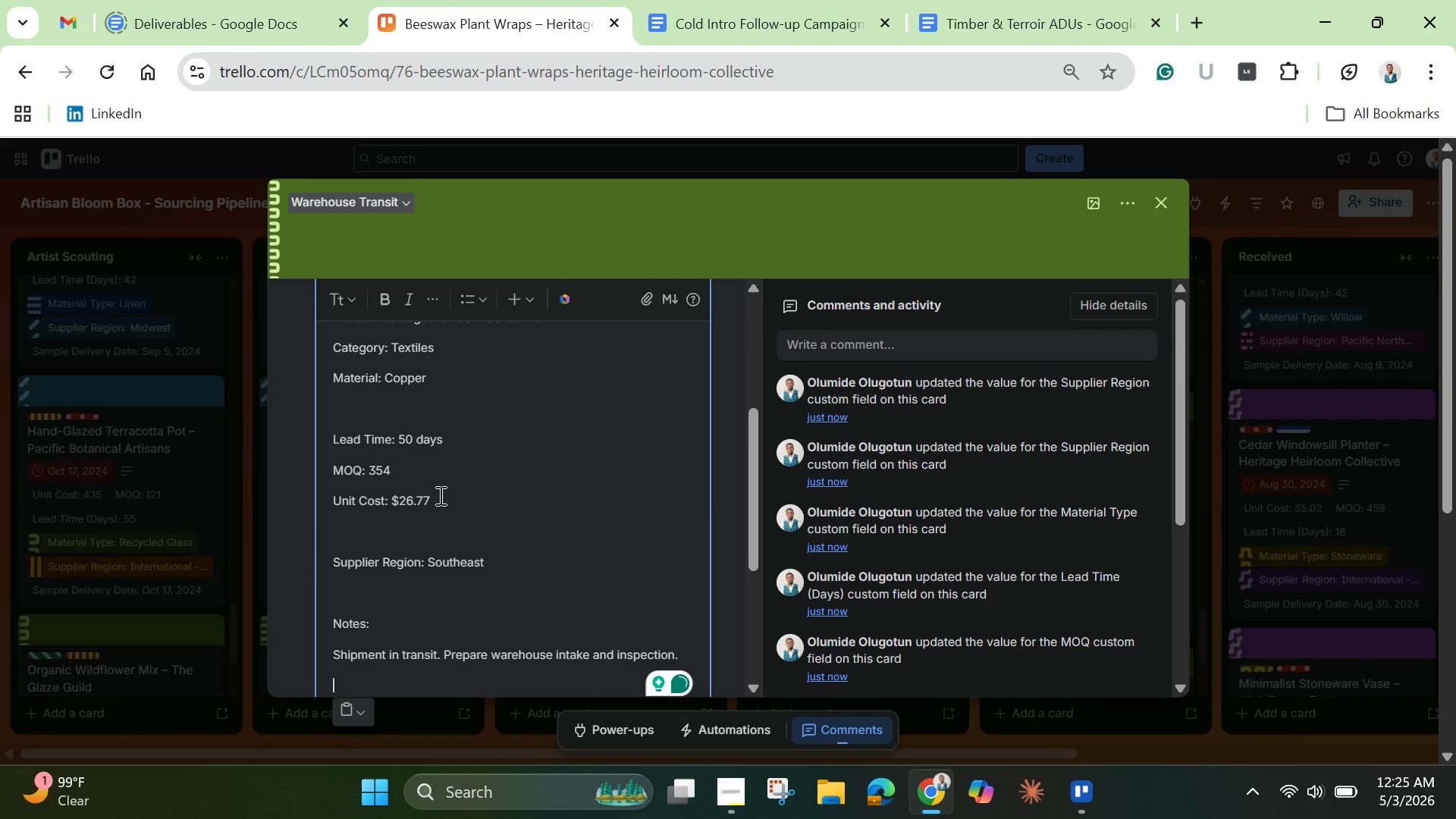 
scroll: coordinate [439, 519], scroll_direction: down, amount: 4.0
 